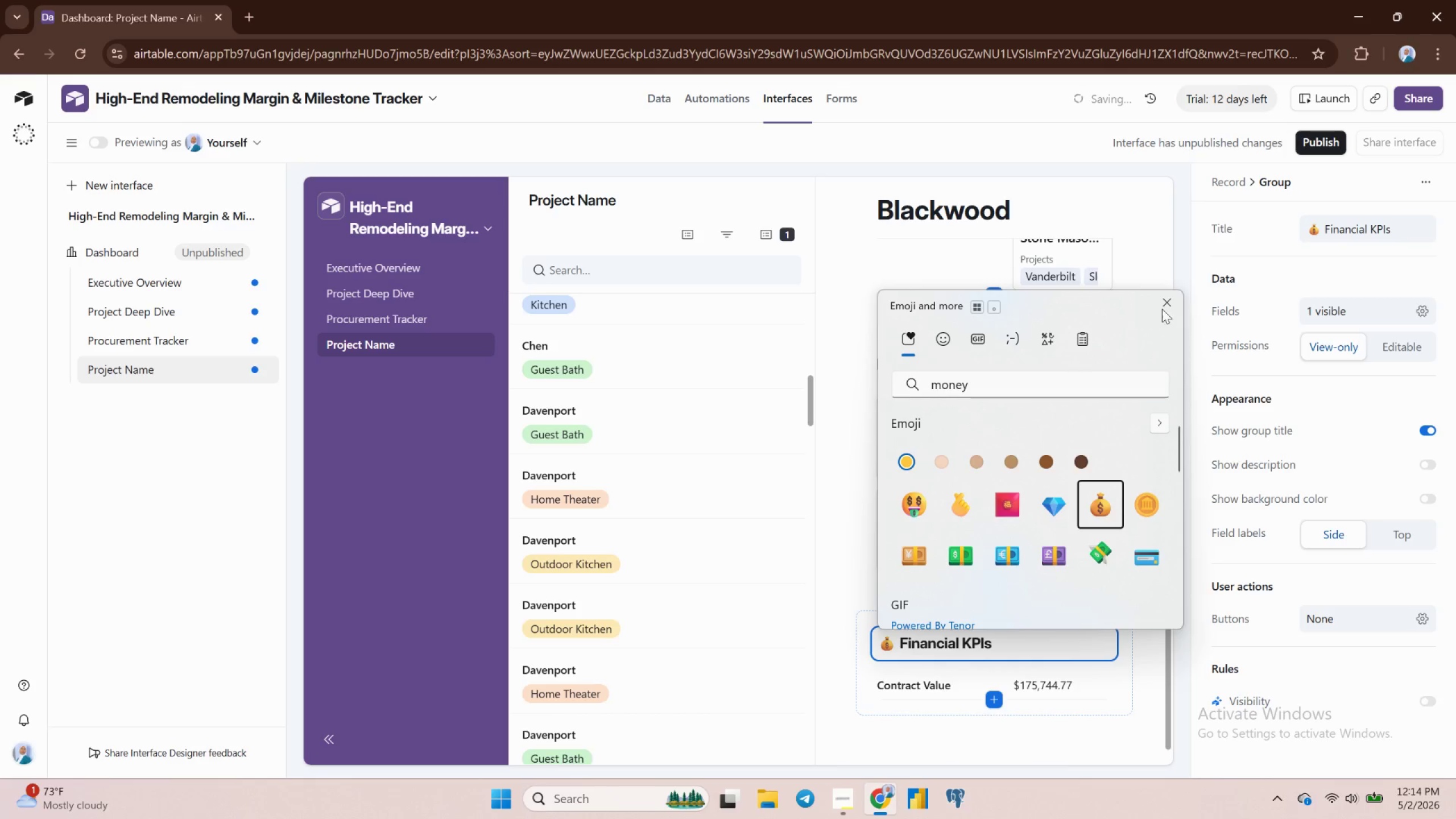 
left_click([1163, 300])
 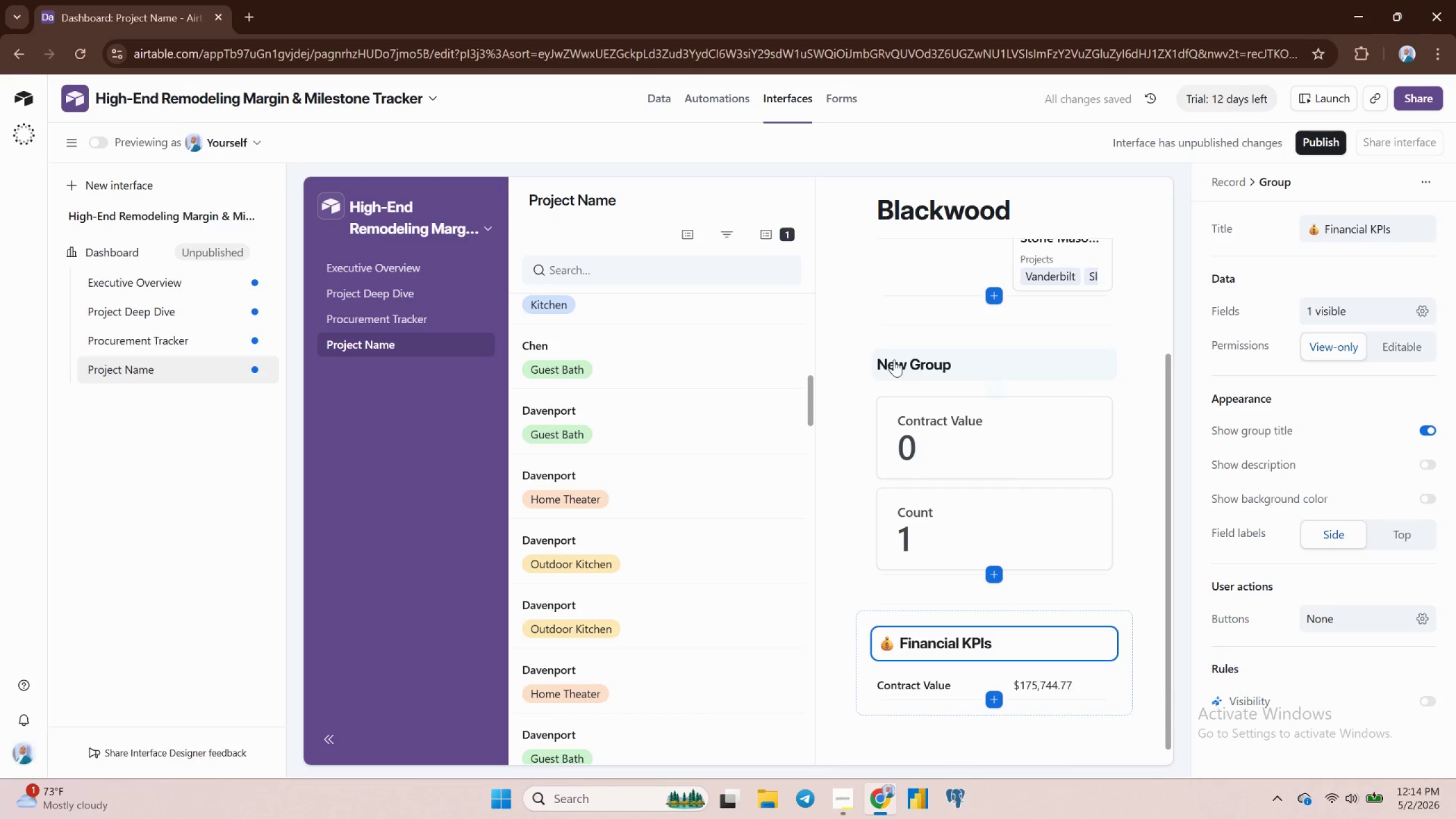 
left_click([884, 380])
 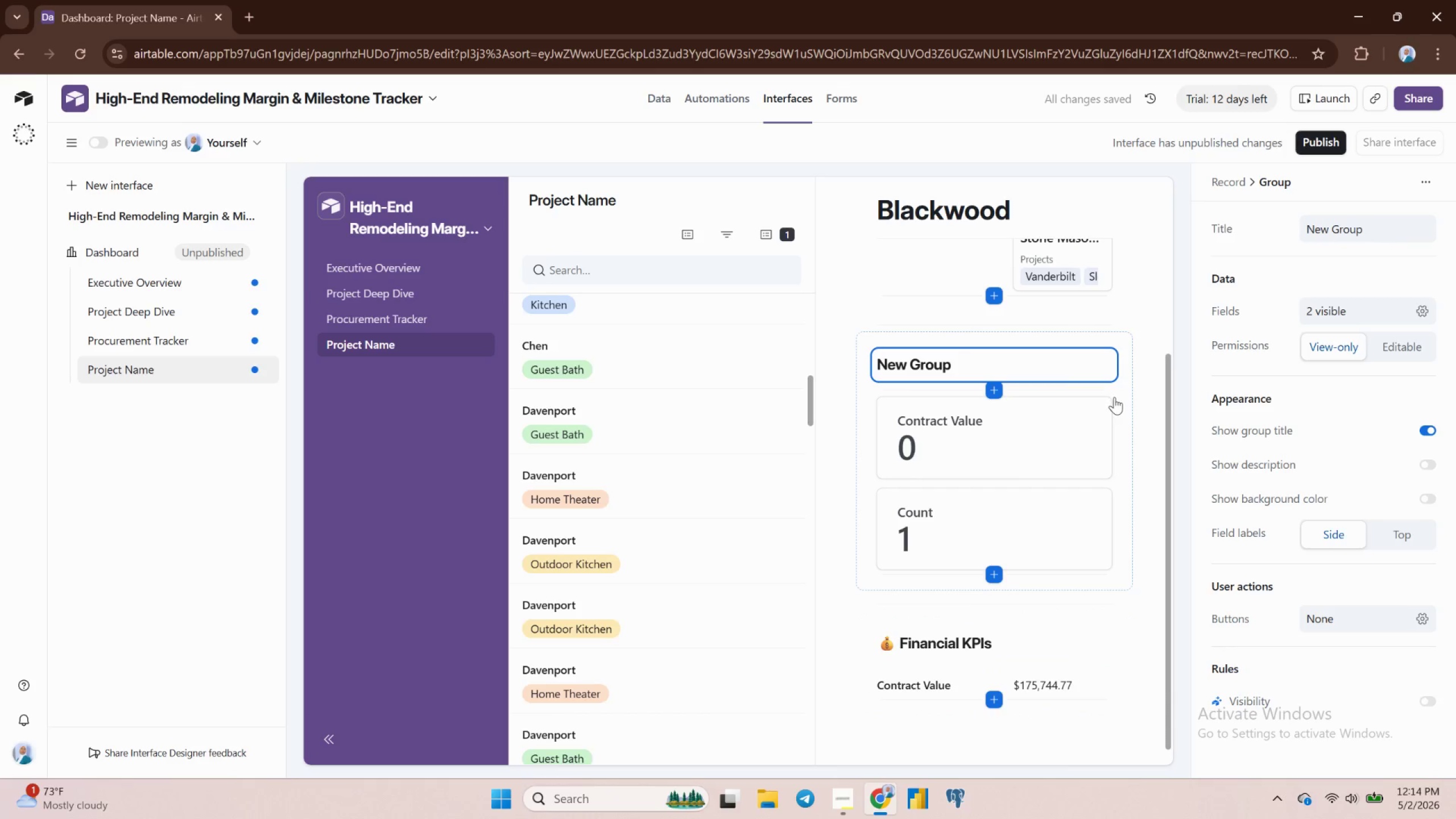 
left_click([1121, 398])
 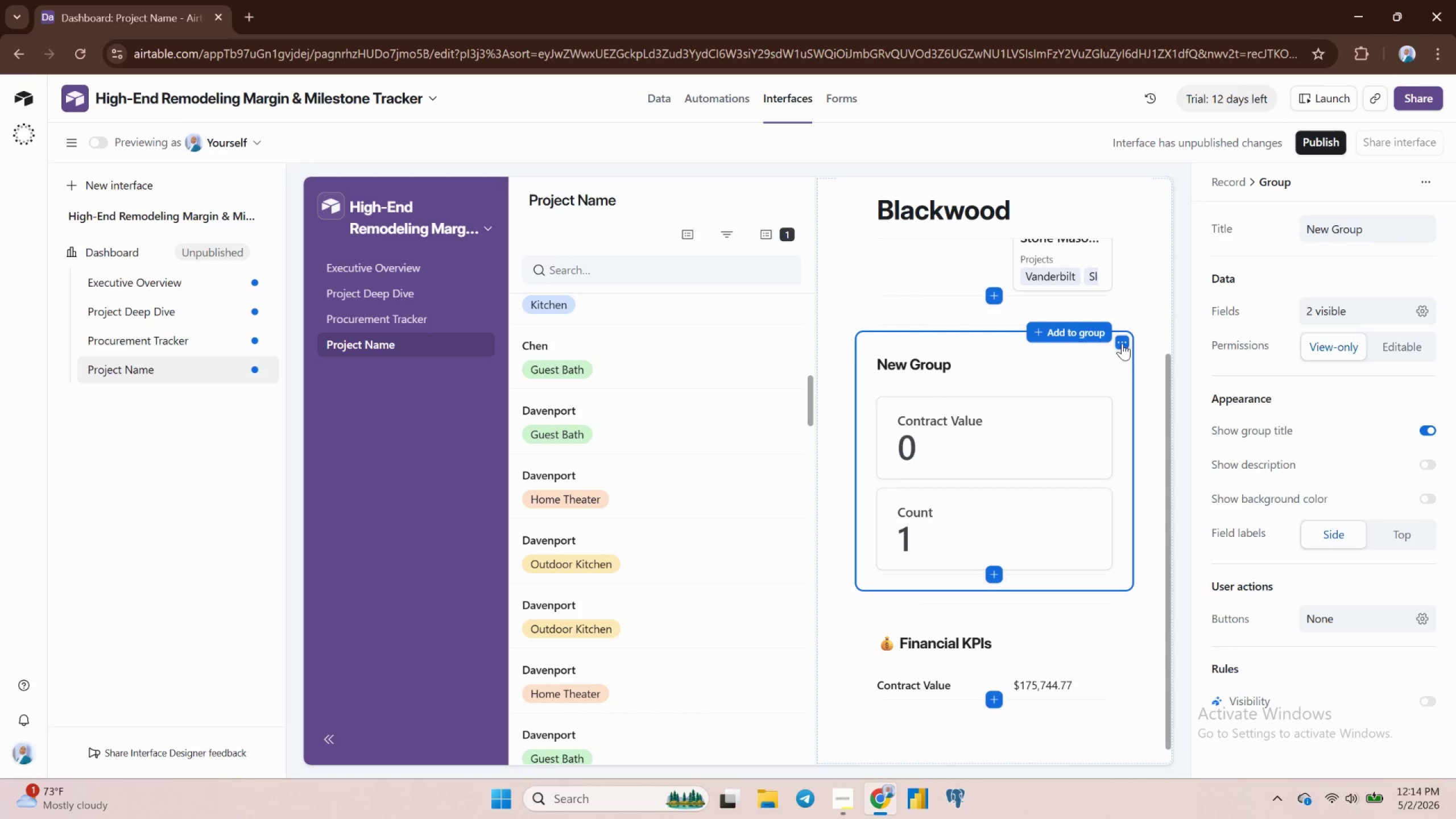 
left_click([1123, 339])
 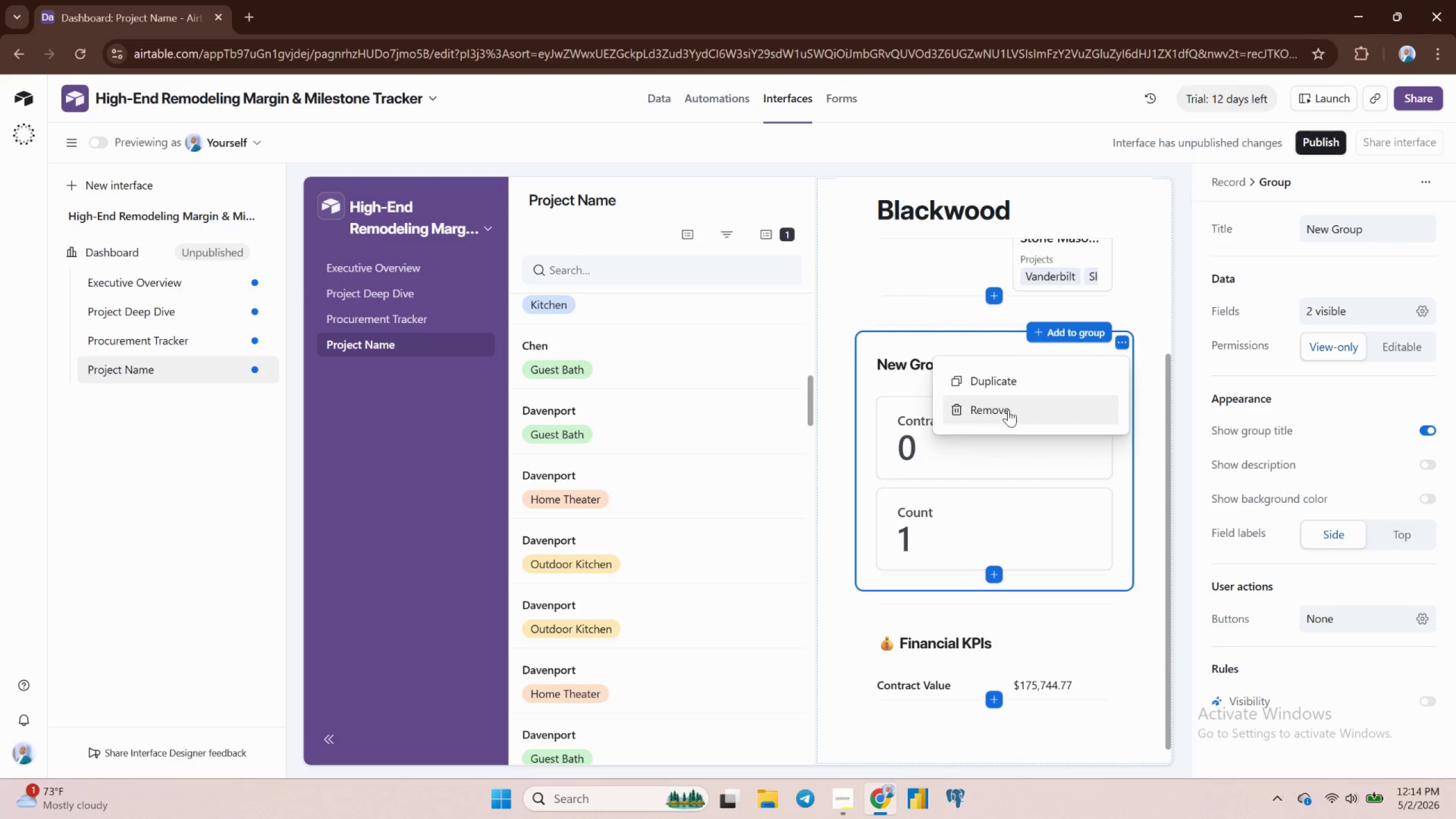 
left_click([1005, 409])
 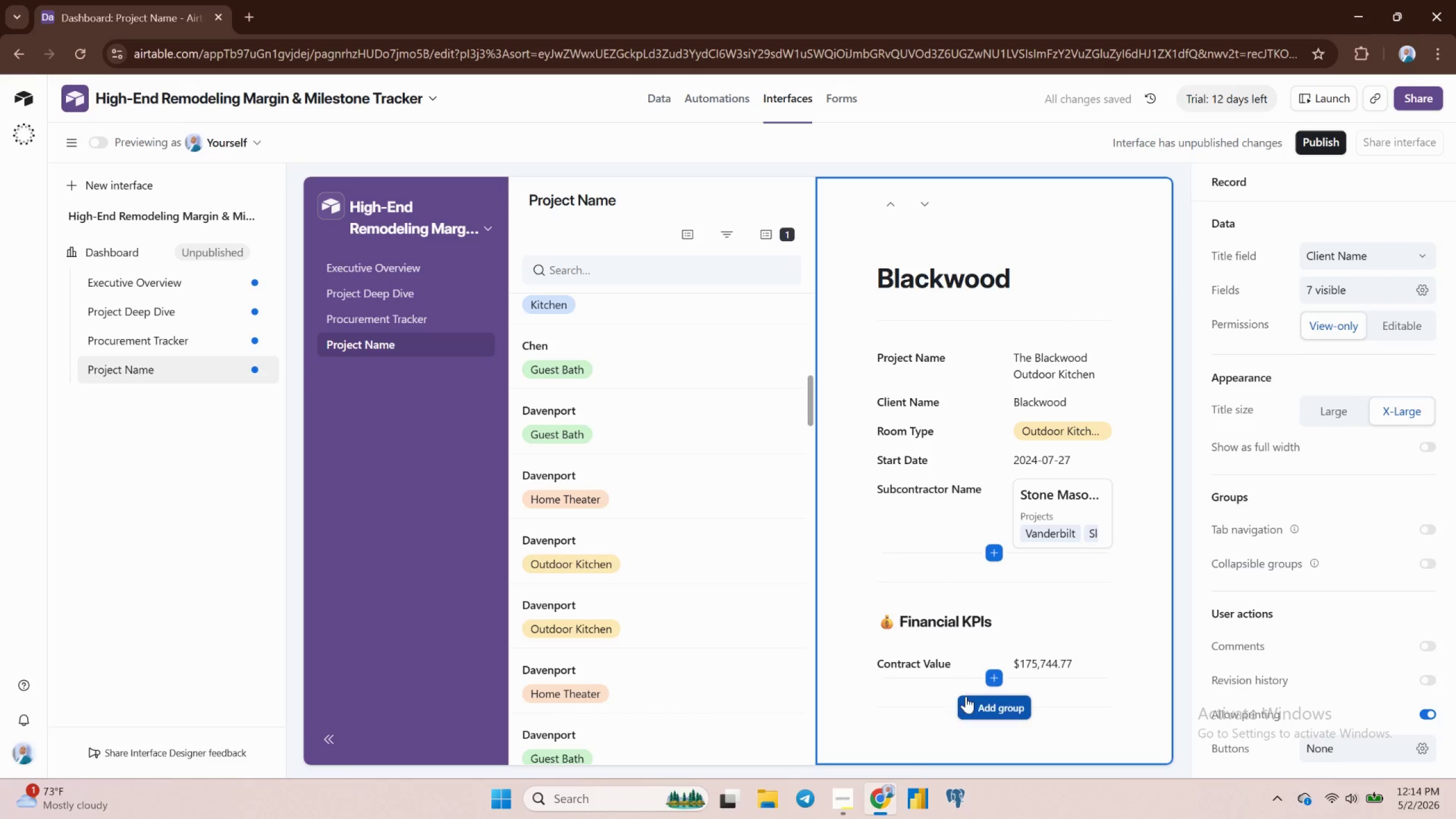 
left_click([997, 677])
 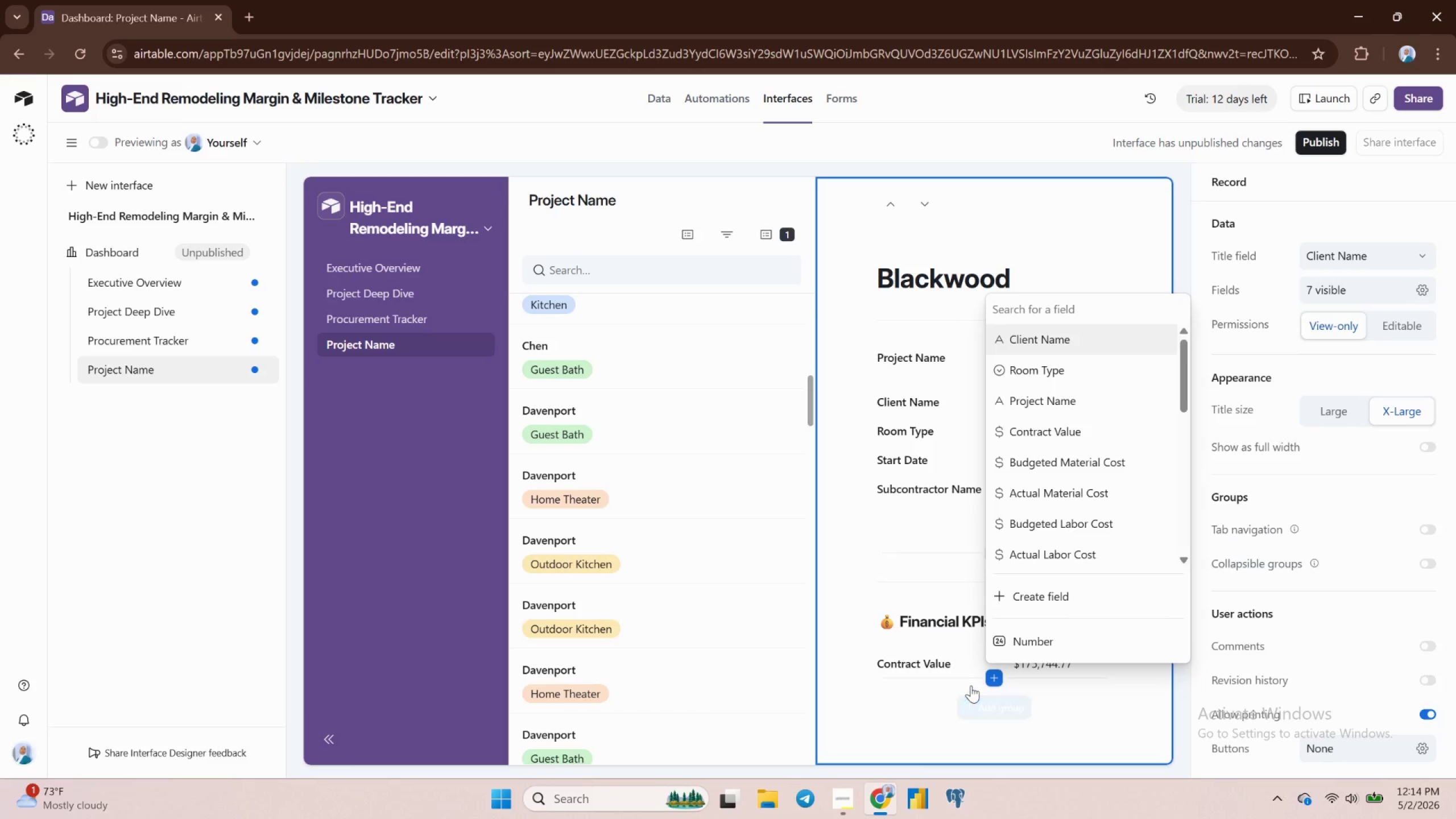 
left_click([1006, 639])
 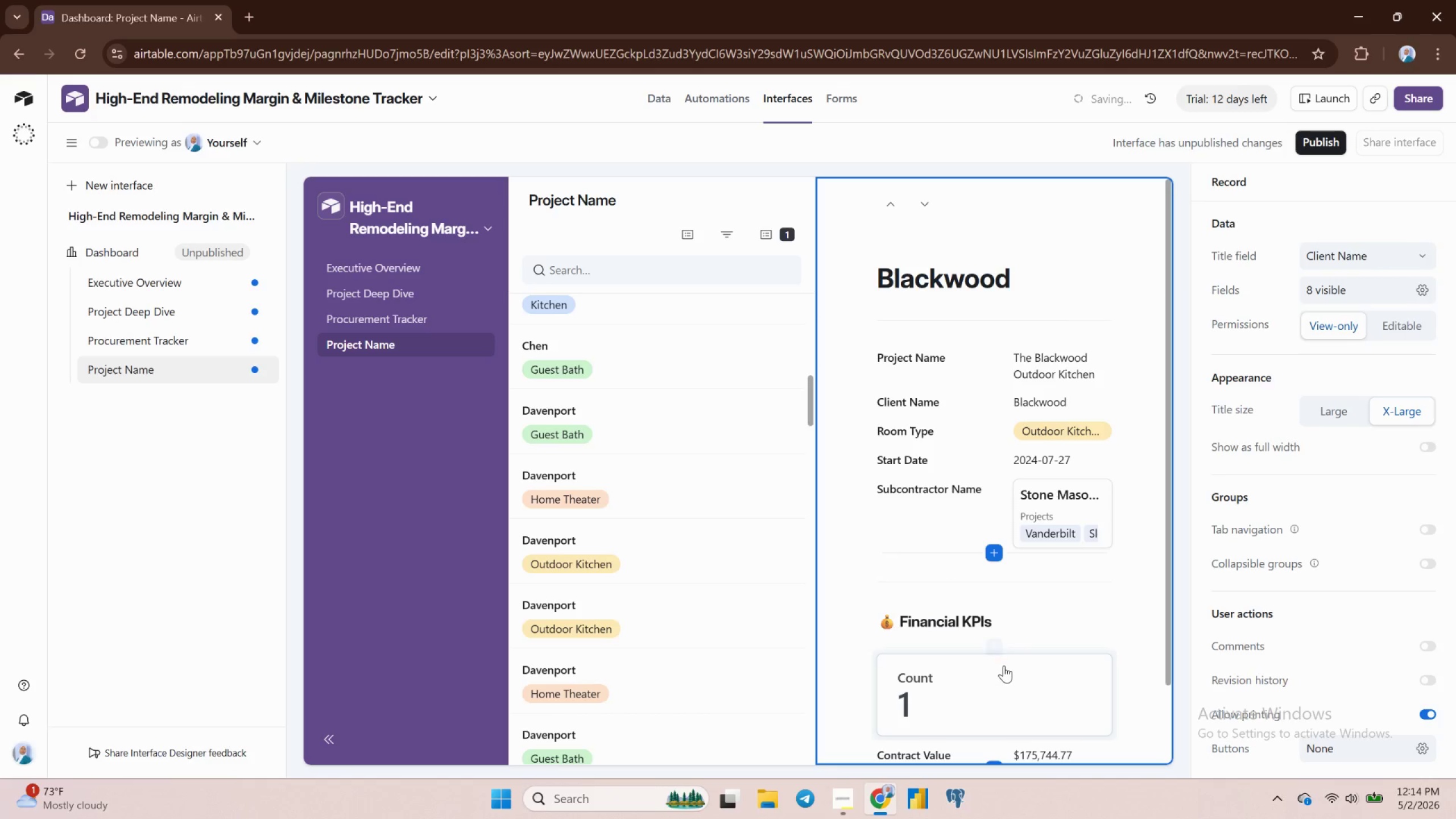 
scroll: coordinate [1004, 665], scroll_direction: down, amount: 2.0
 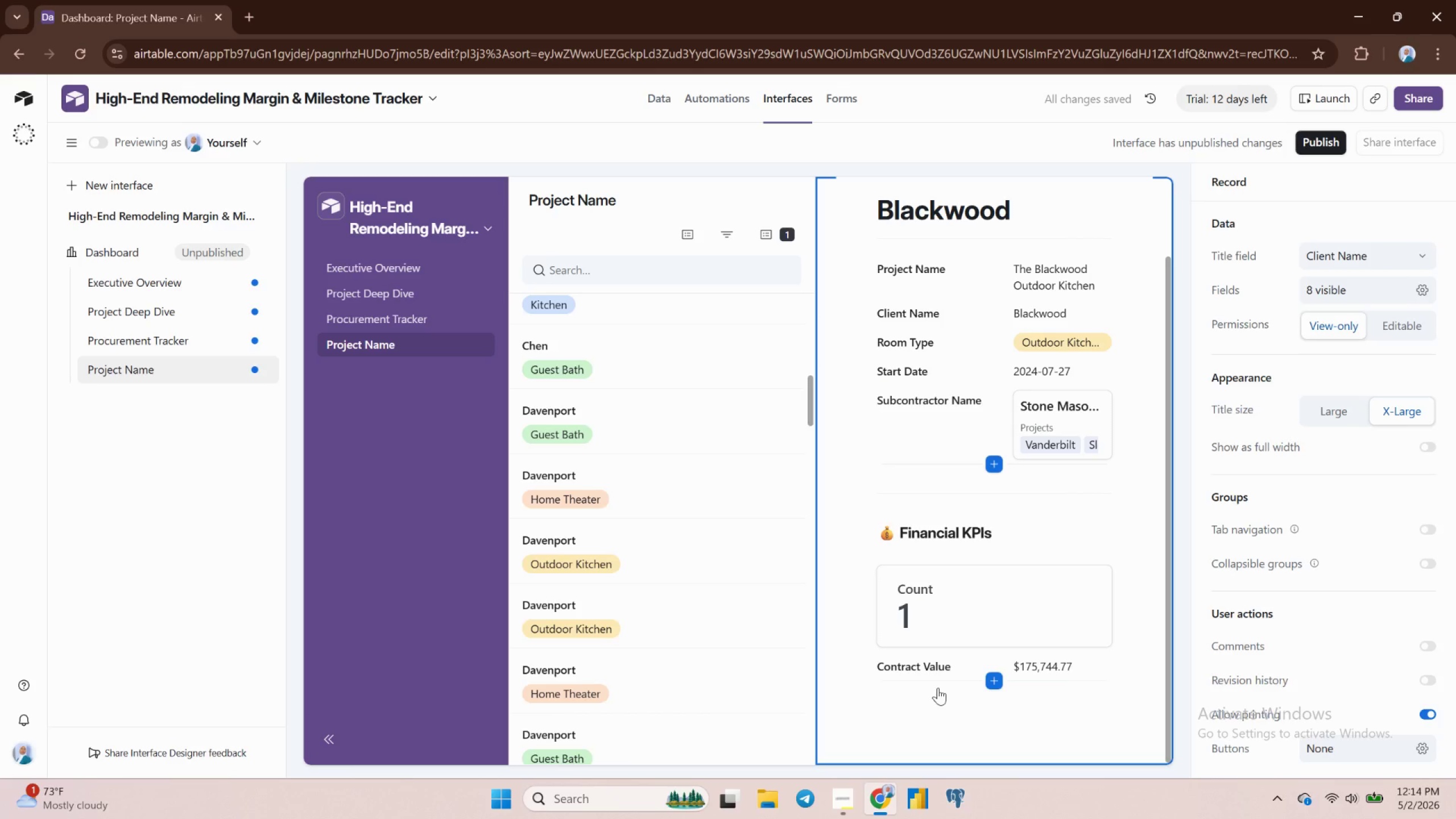 
wait(8.18)
 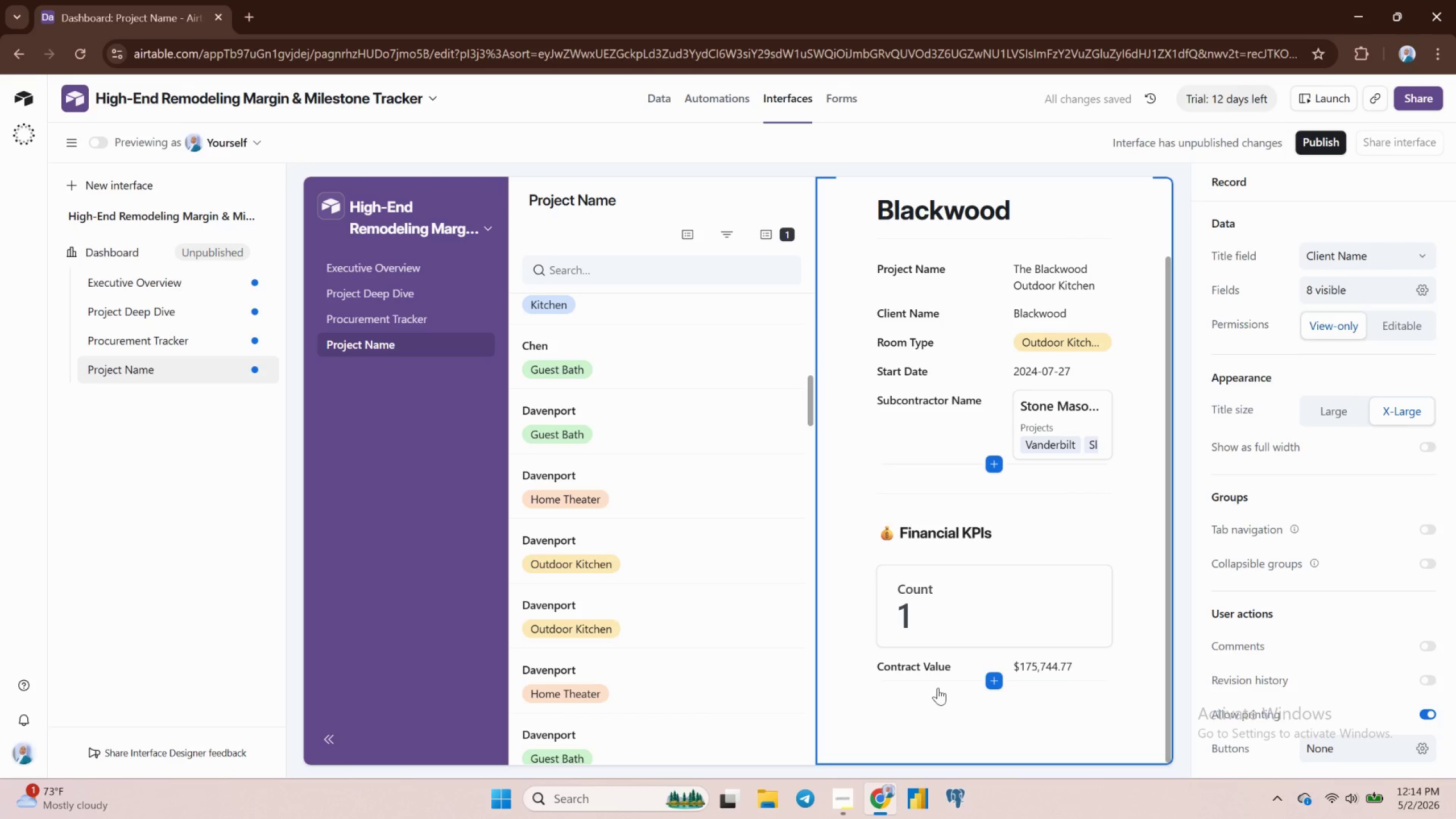 
left_click([995, 679])
 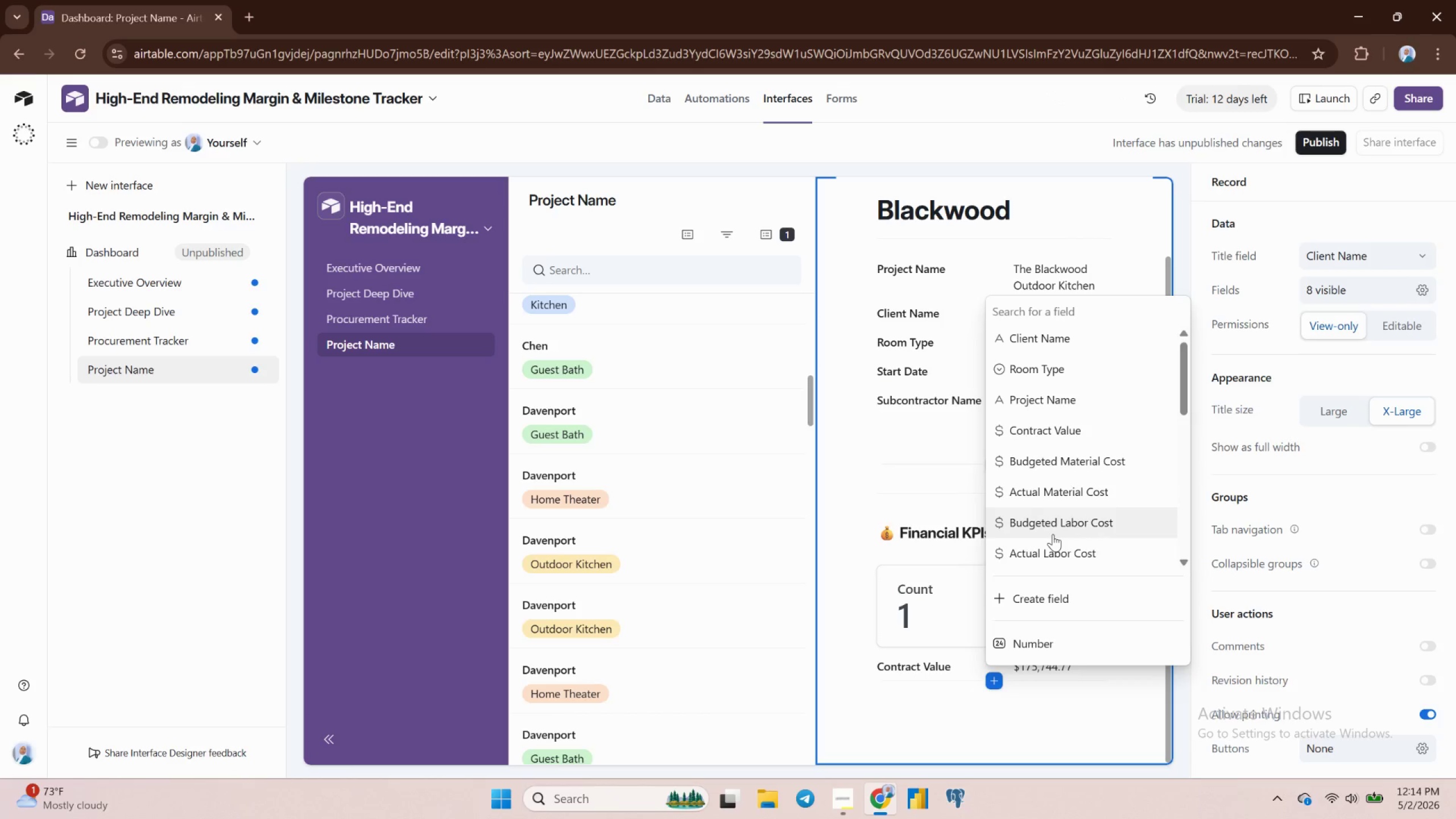 
scroll: coordinate [1052, 534], scroll_direction: down, amount: 5.0
 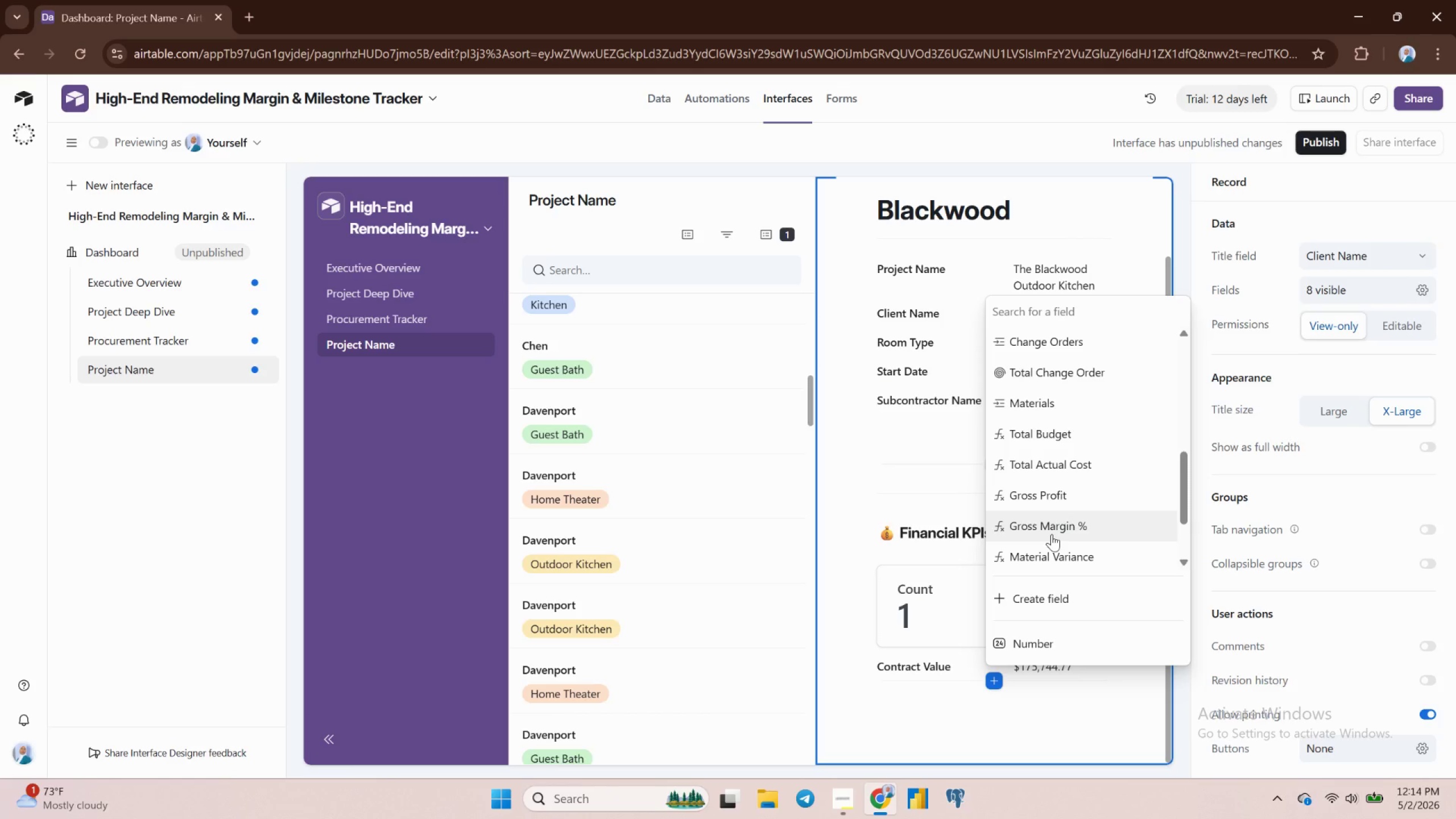 
scroll: coordinate [1052, 534], scroll_direction: up, amount: 6.0
 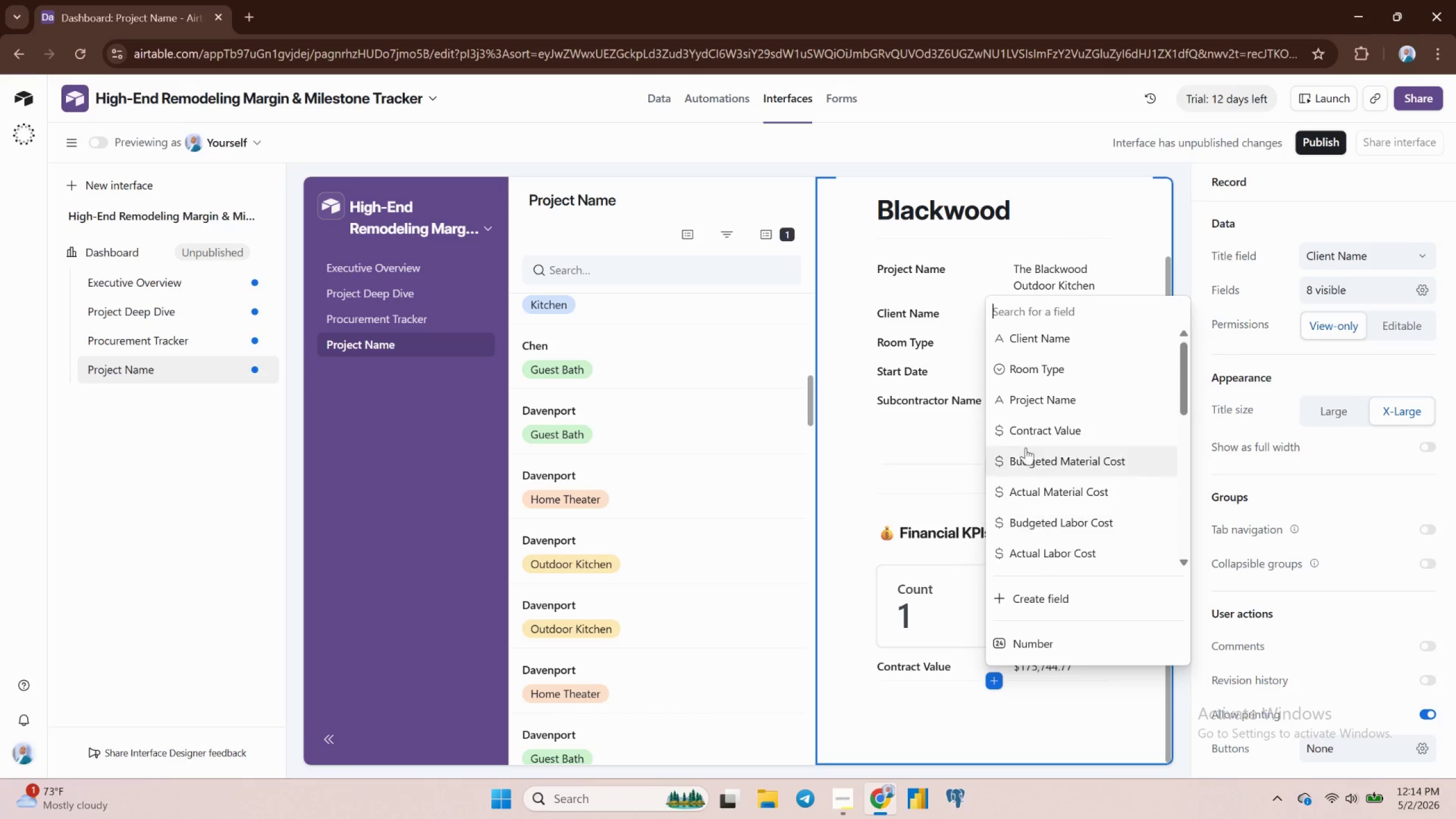 
wait(8.31)
 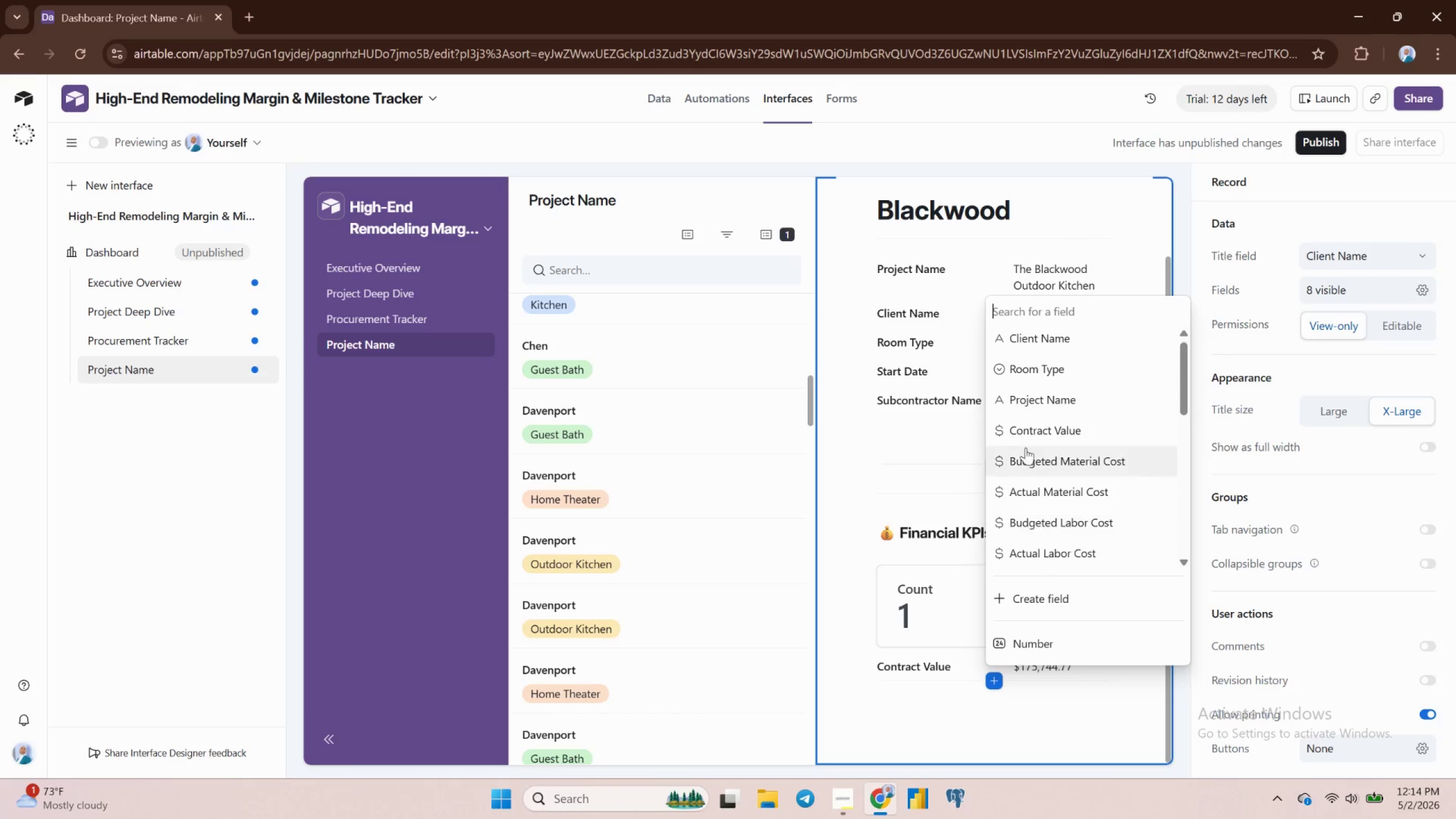 
scroll: coordinate [1046, 457], scroll_direction: down, amount: 8.0
 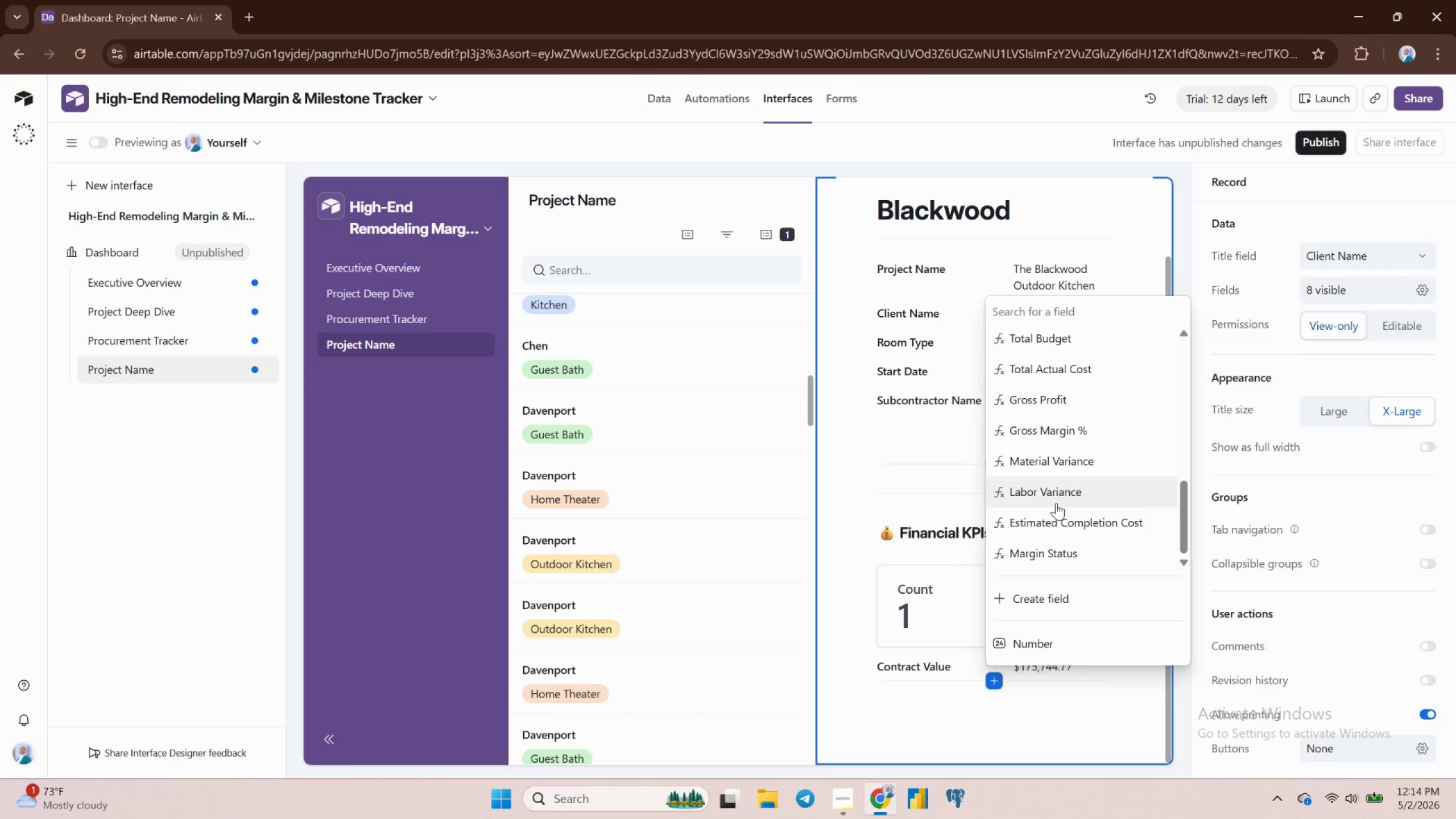 
scroll: coordinate [1054, 497], scroll_direction: up, amount: 1.0
 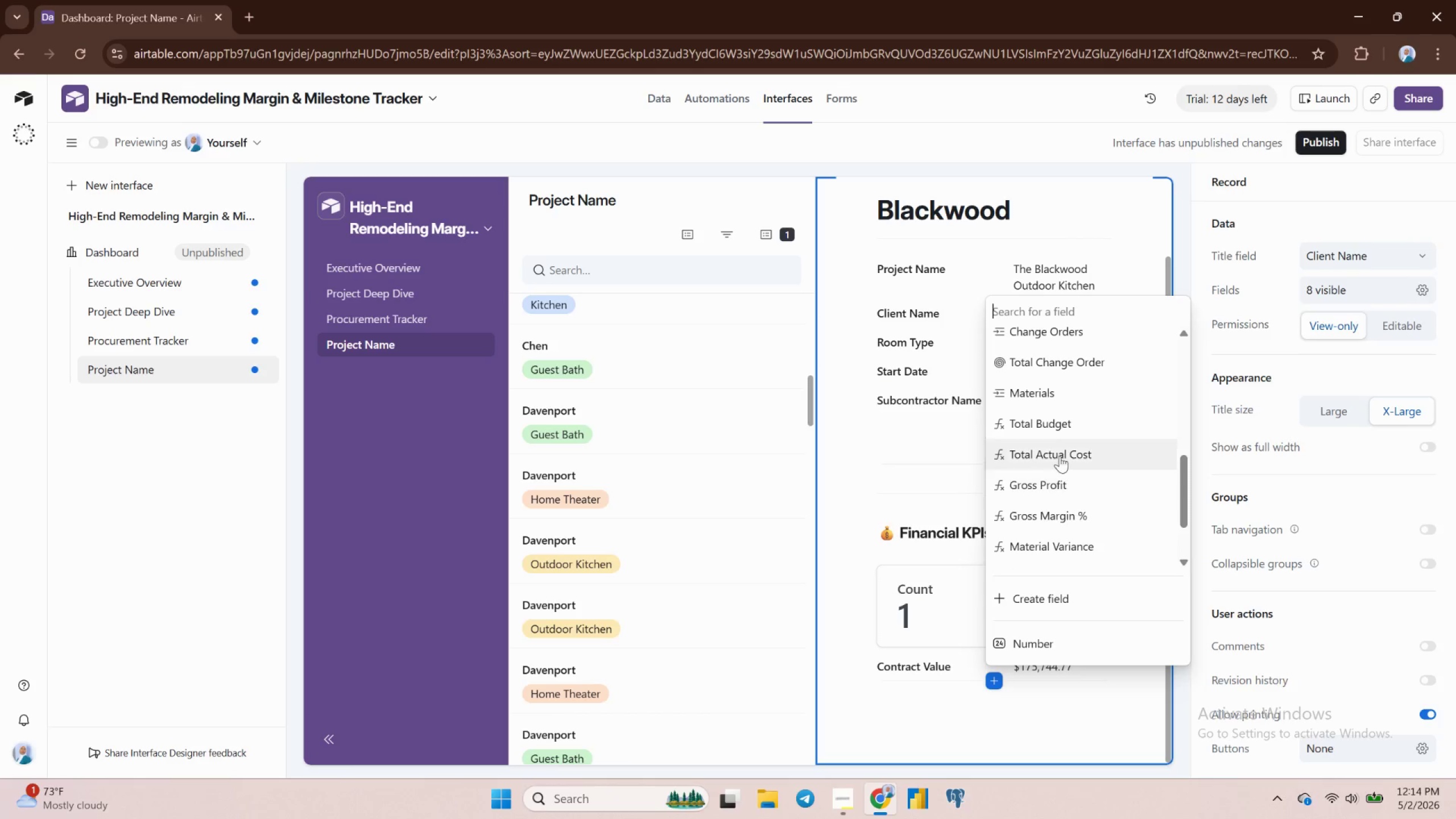 
left_click([1056, 431])
 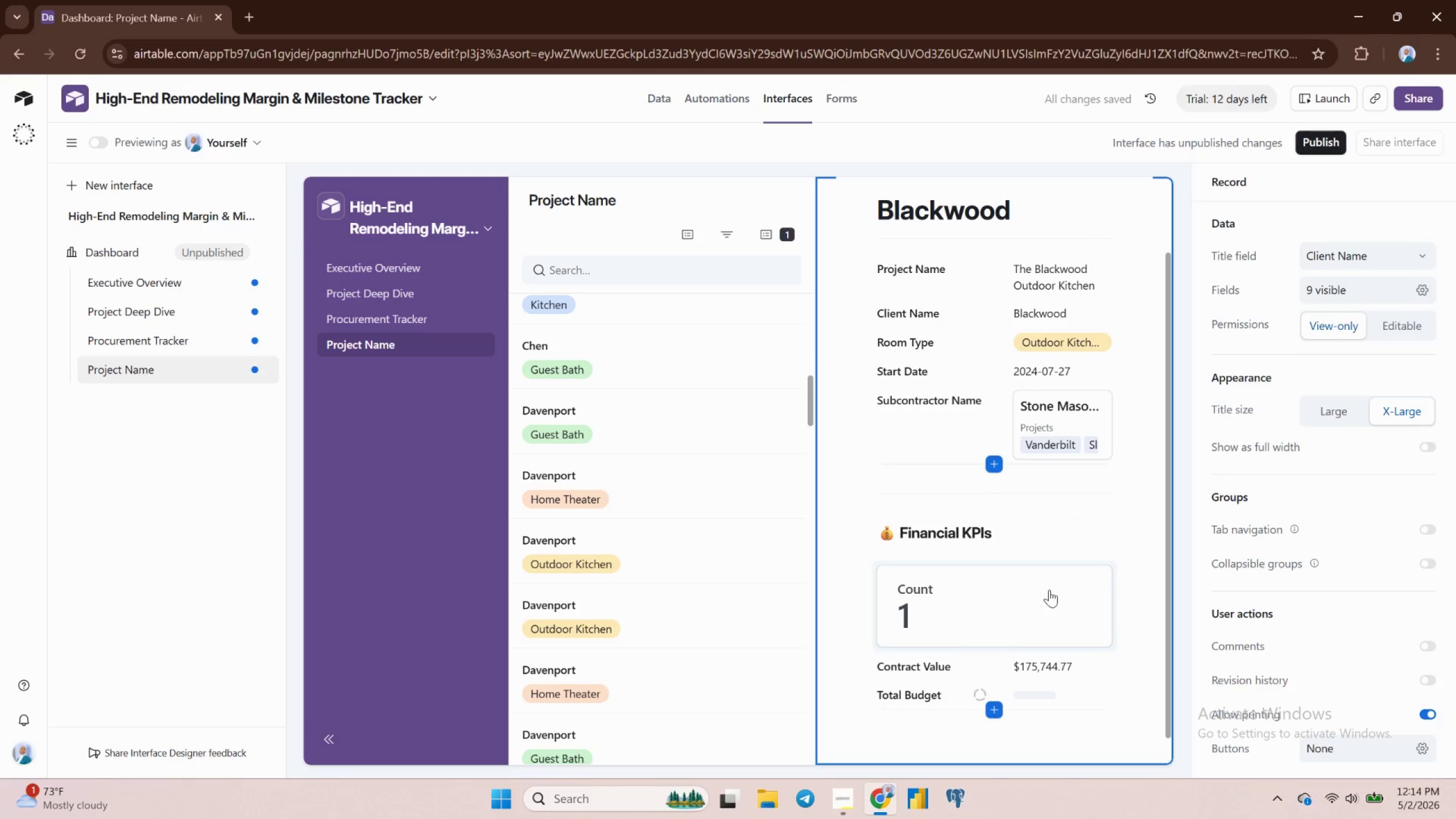 
scroll: coordinate [1041, 585], scroll_direction: down, amount: 2.0
 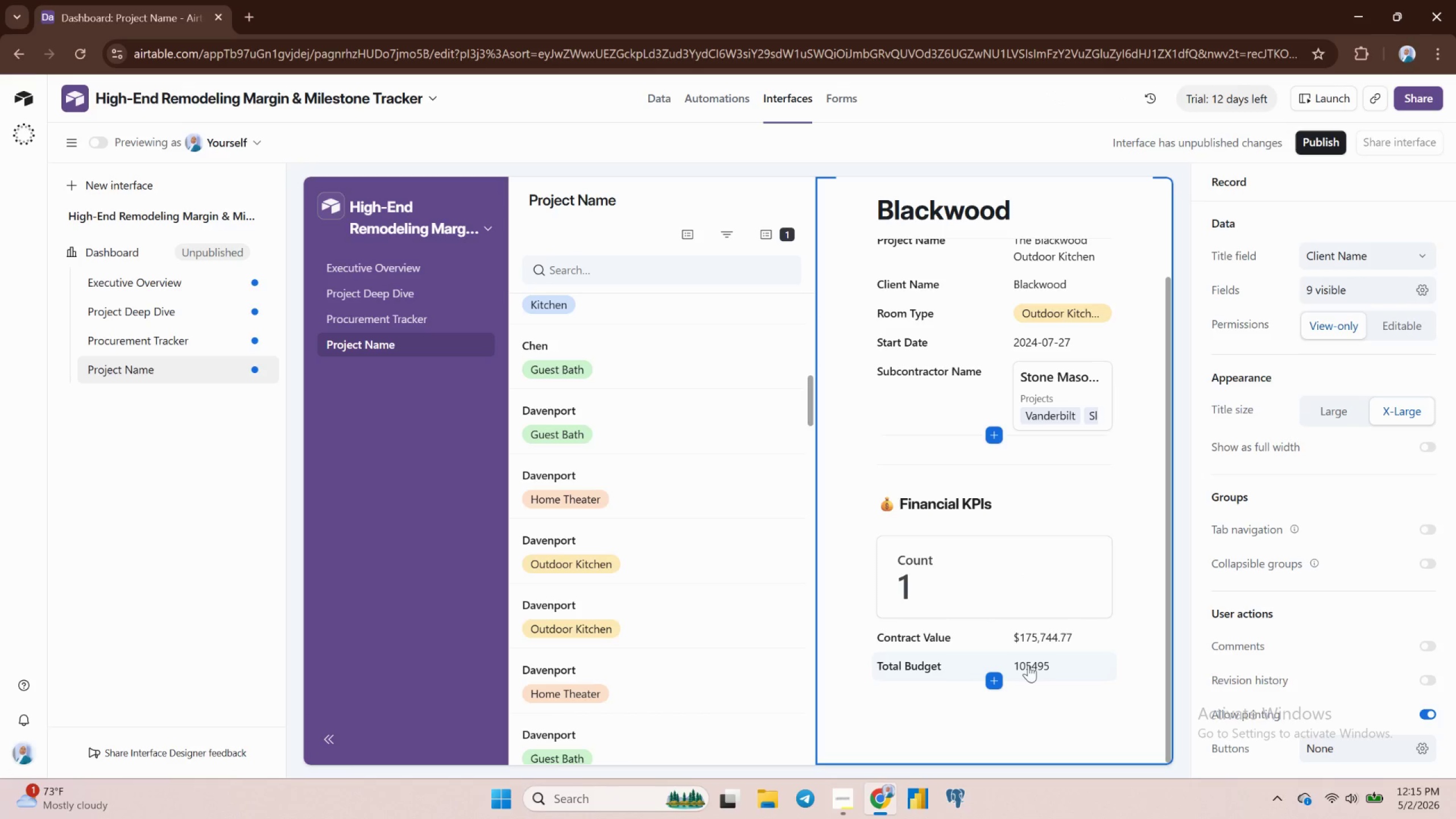 
wait(6.33)
 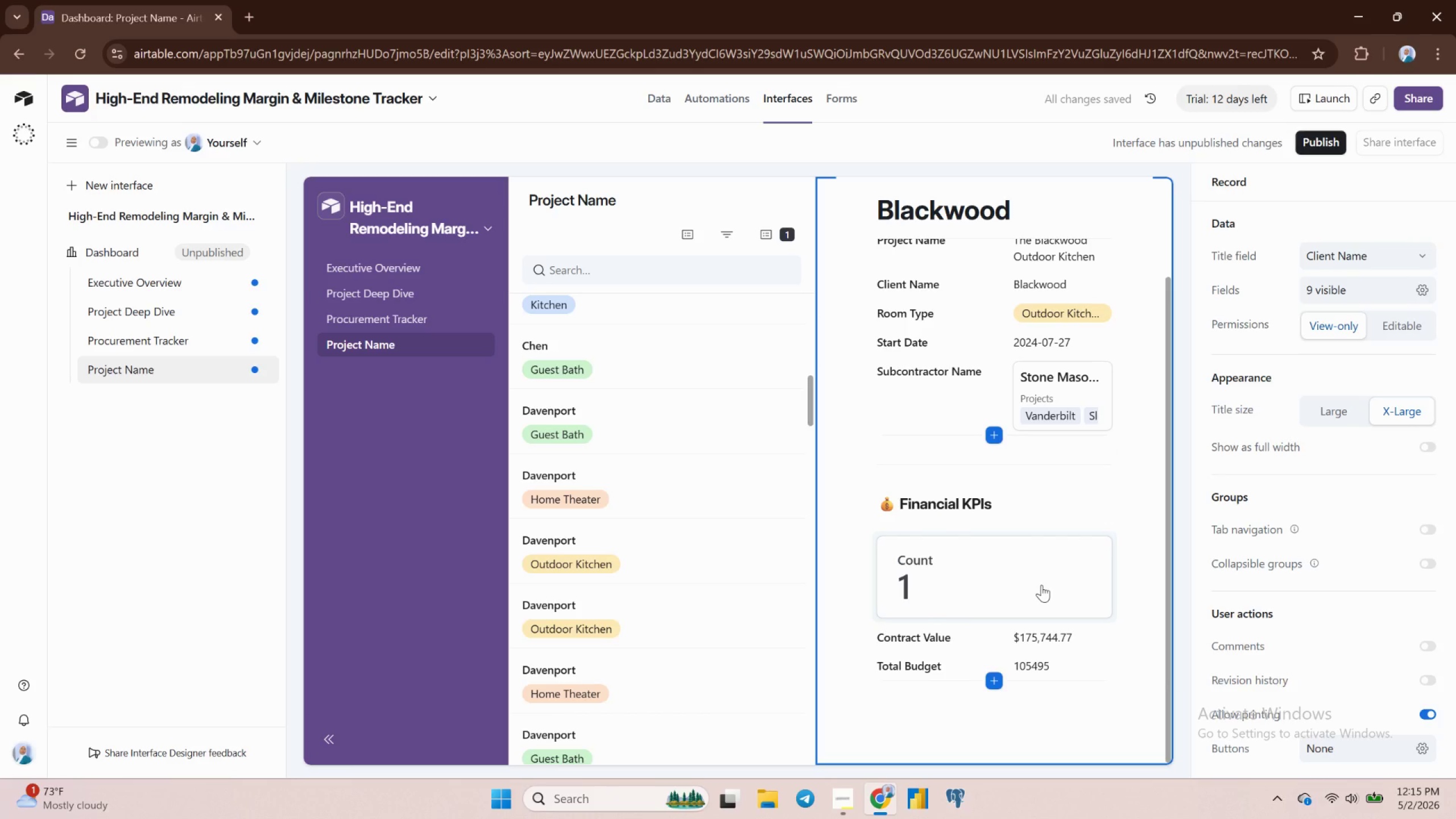 
left_click([1007, 572])
 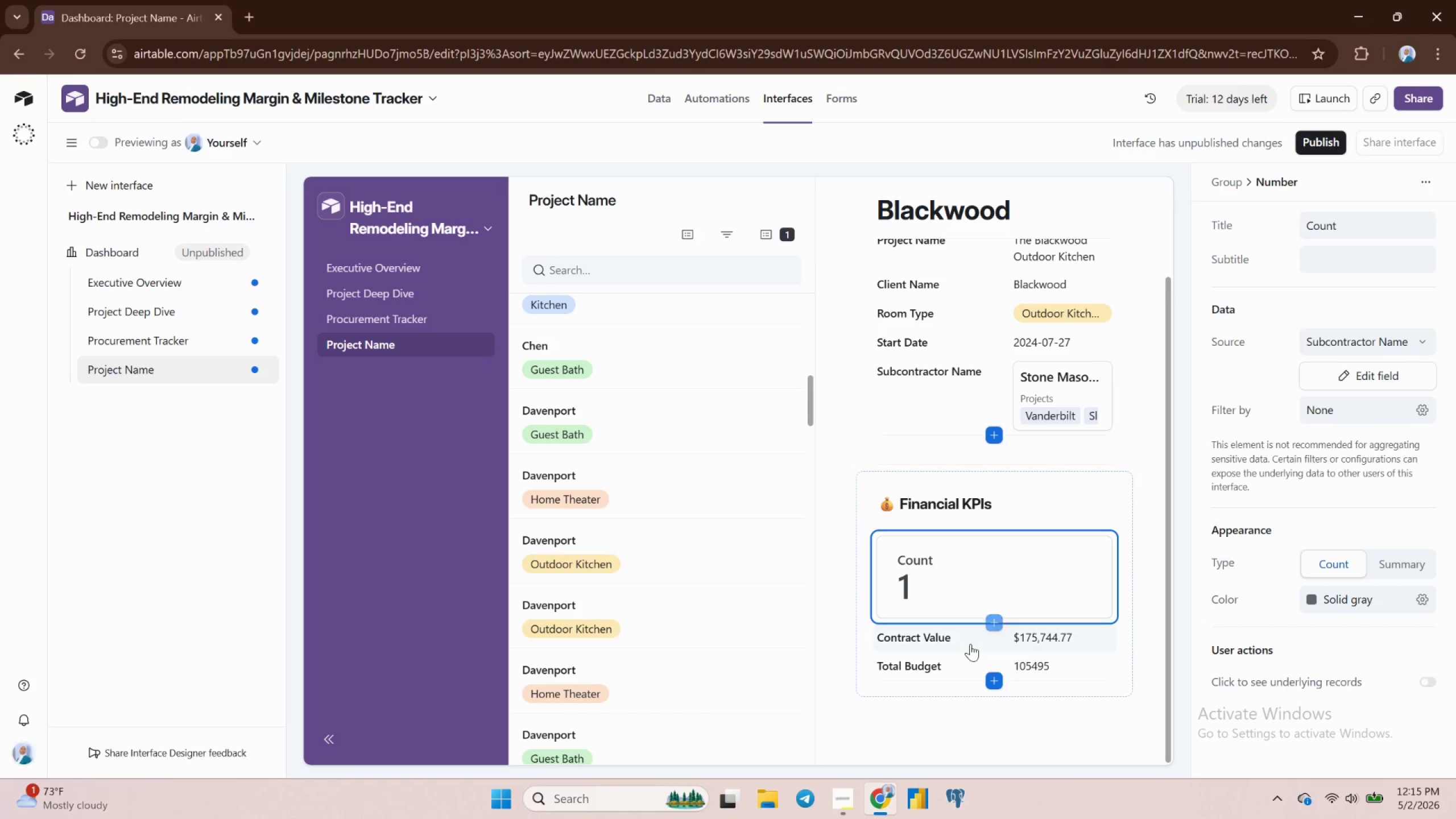 
wait(5.1)
 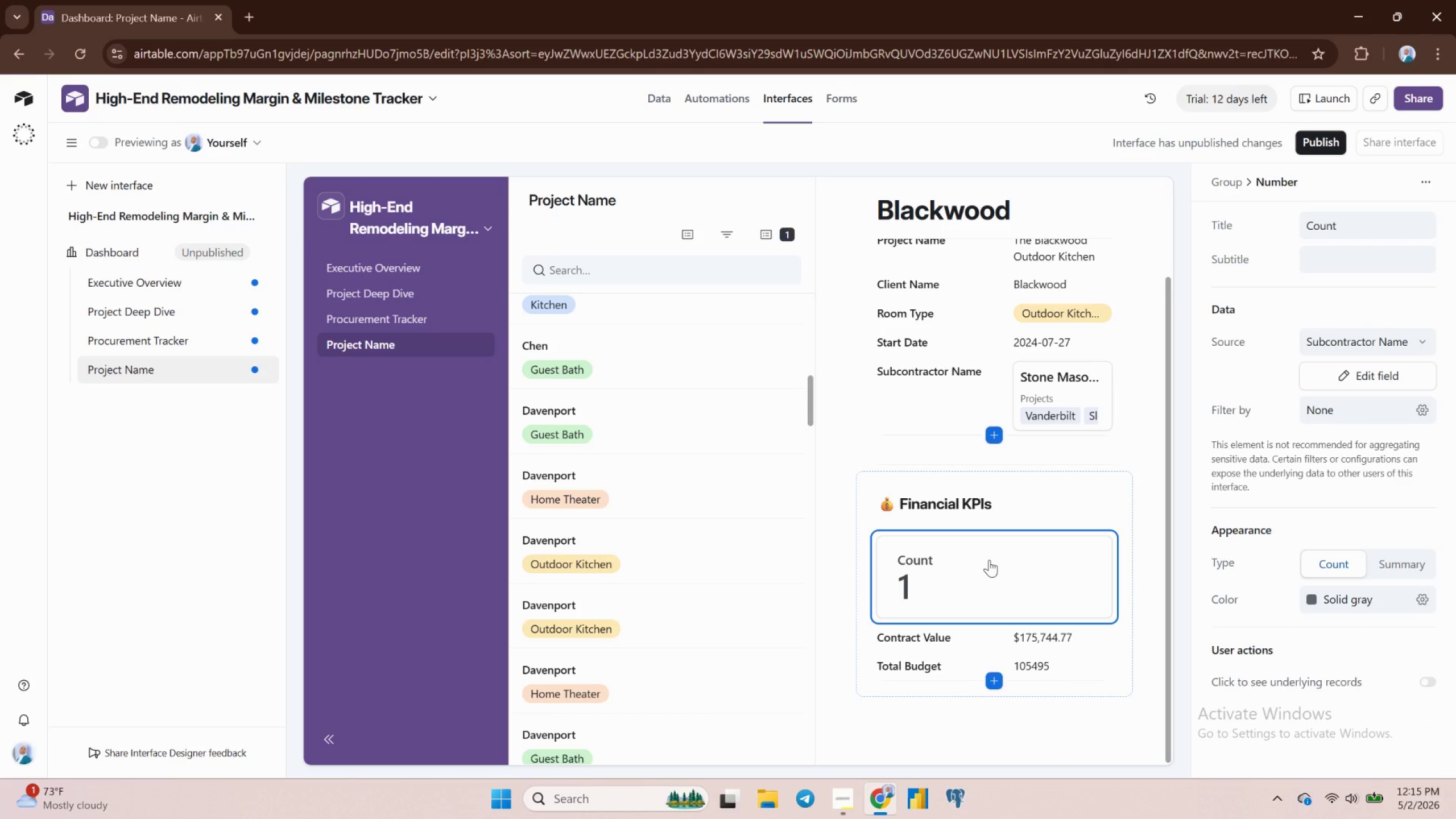 
left_click([949, 637])
 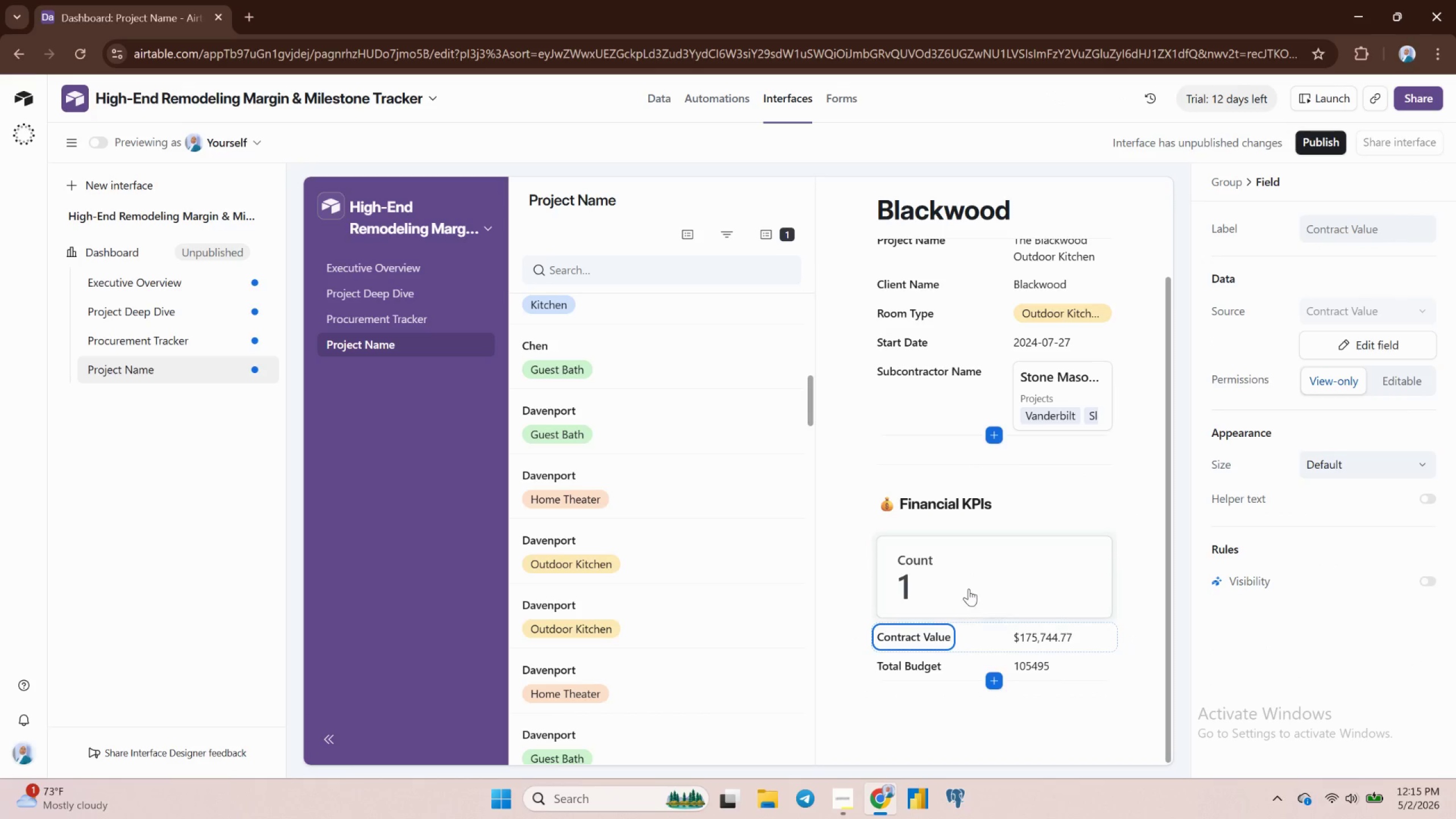 
left_click([969, 588])
 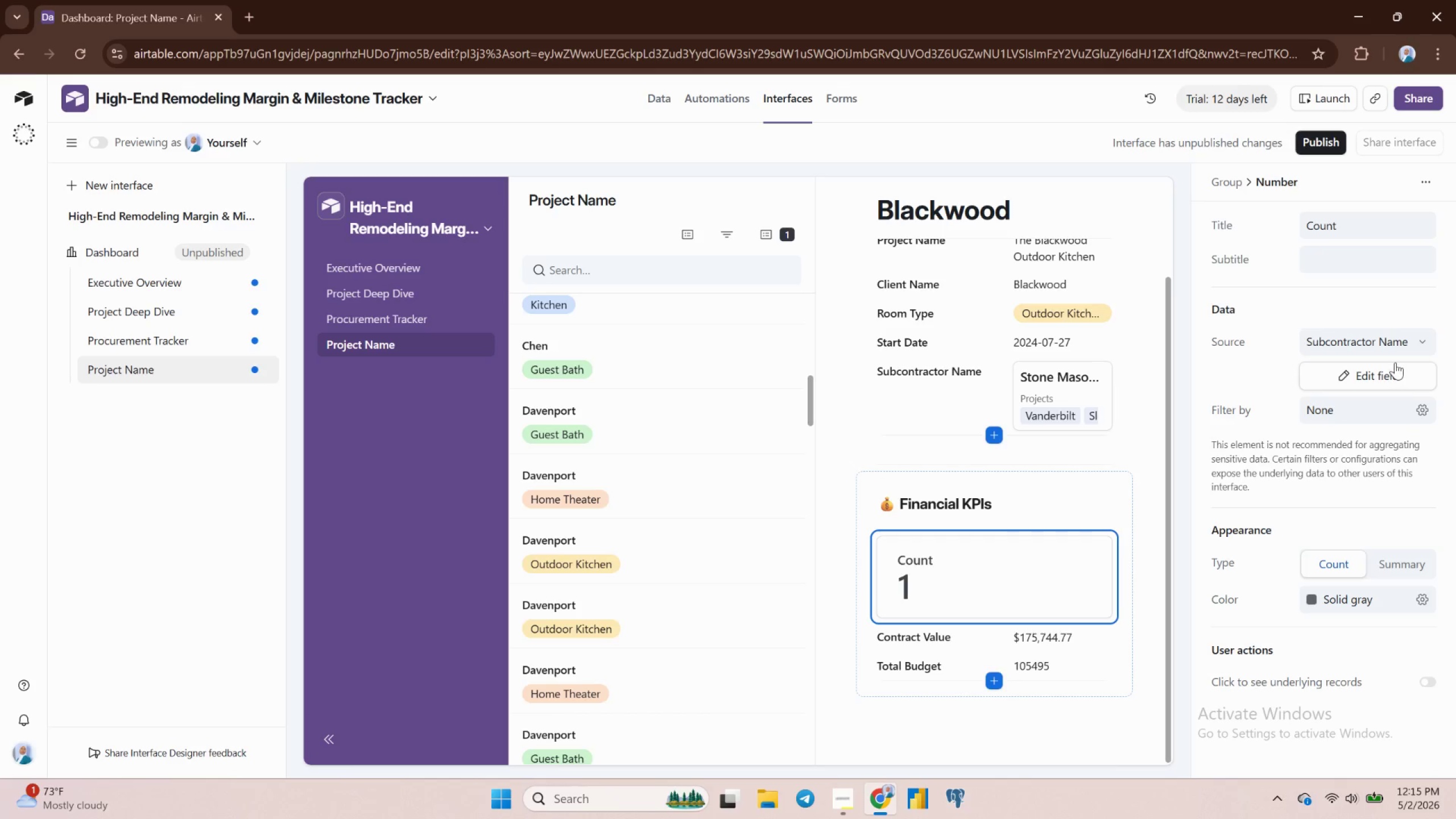 
left_click([1356, 338])
 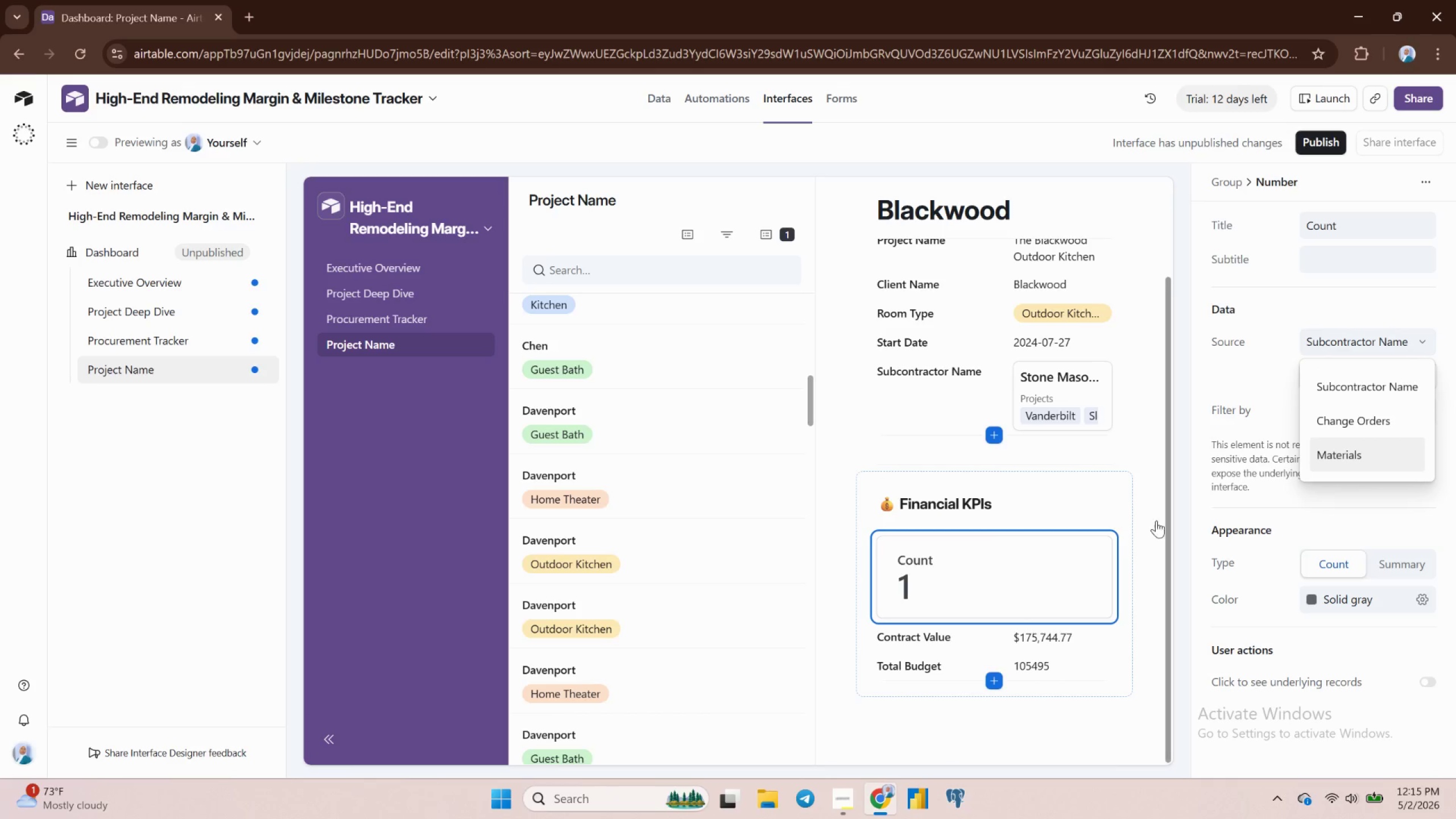 
left_click([1069, 564])
 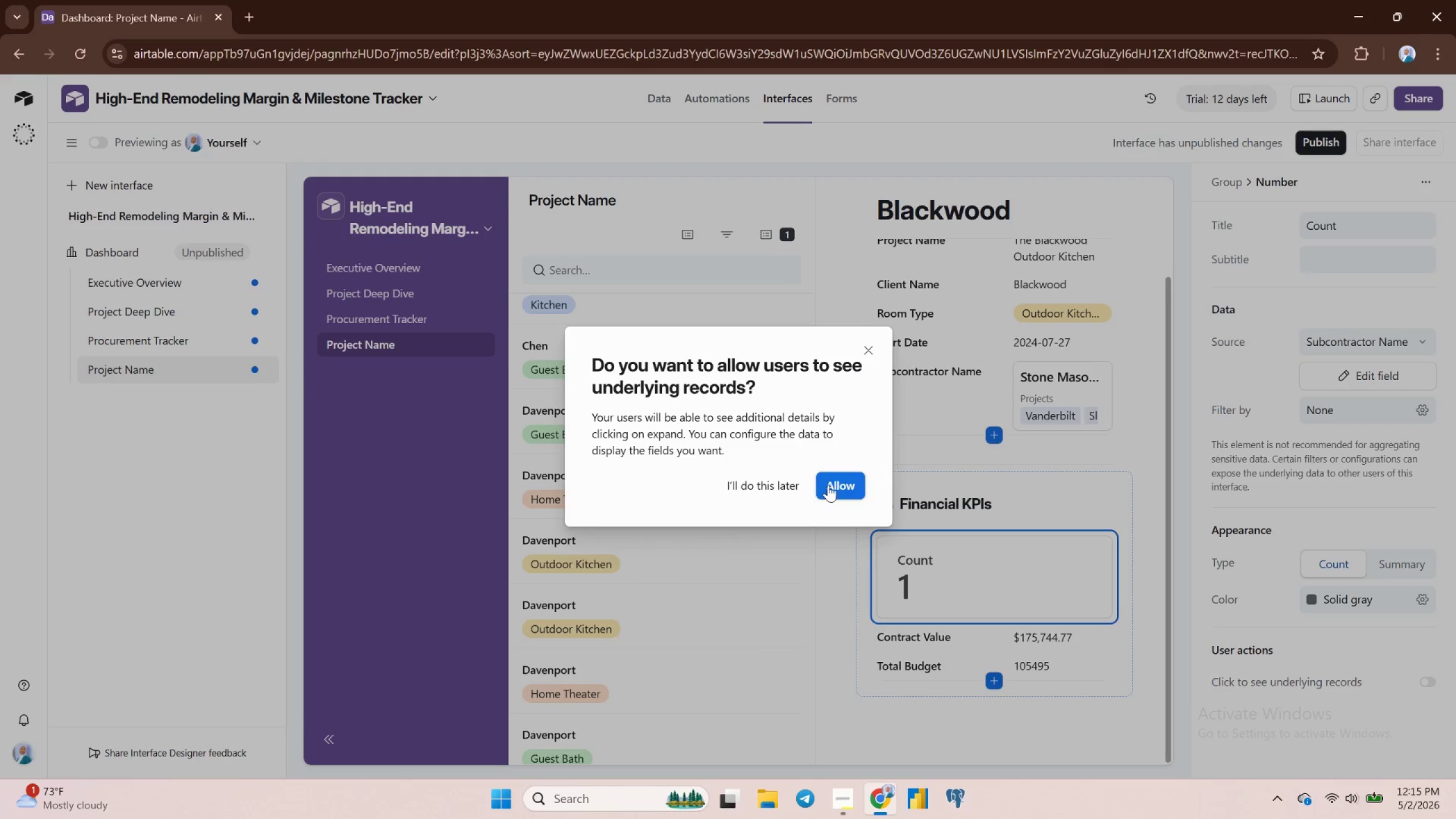 
left_click([871, 352])
 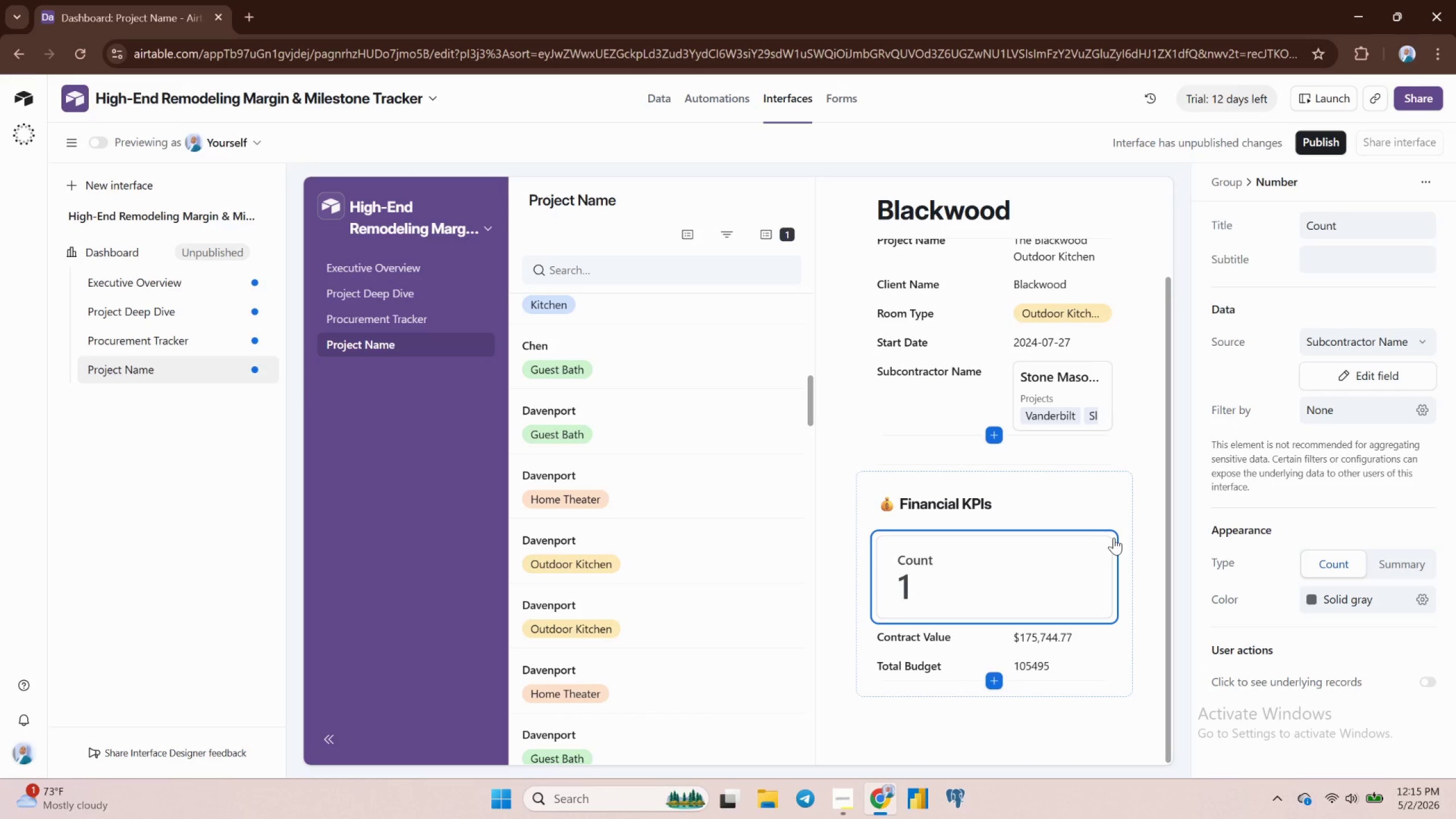 
left_click([1146, 547])
 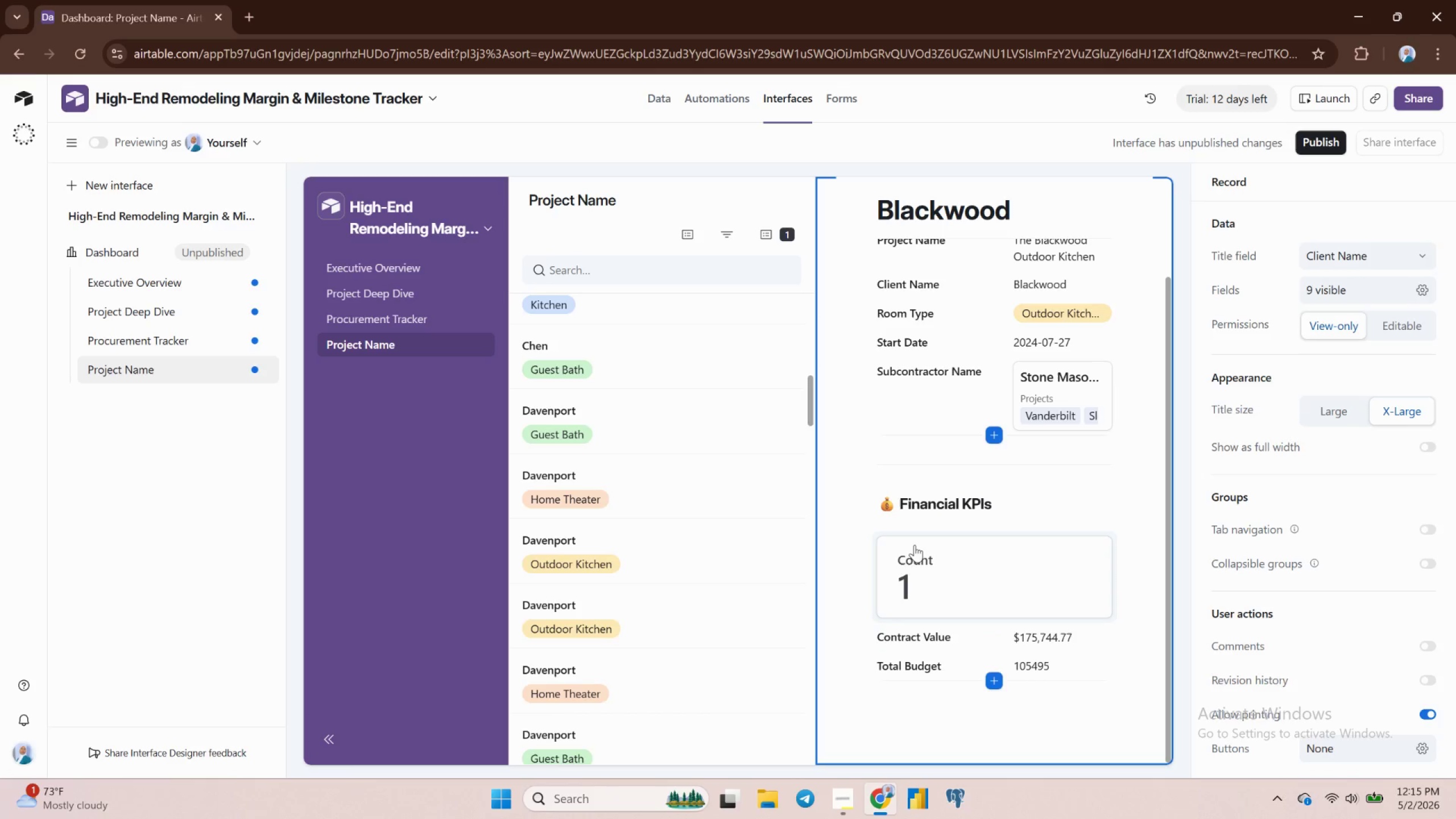 
wait(6.66)
 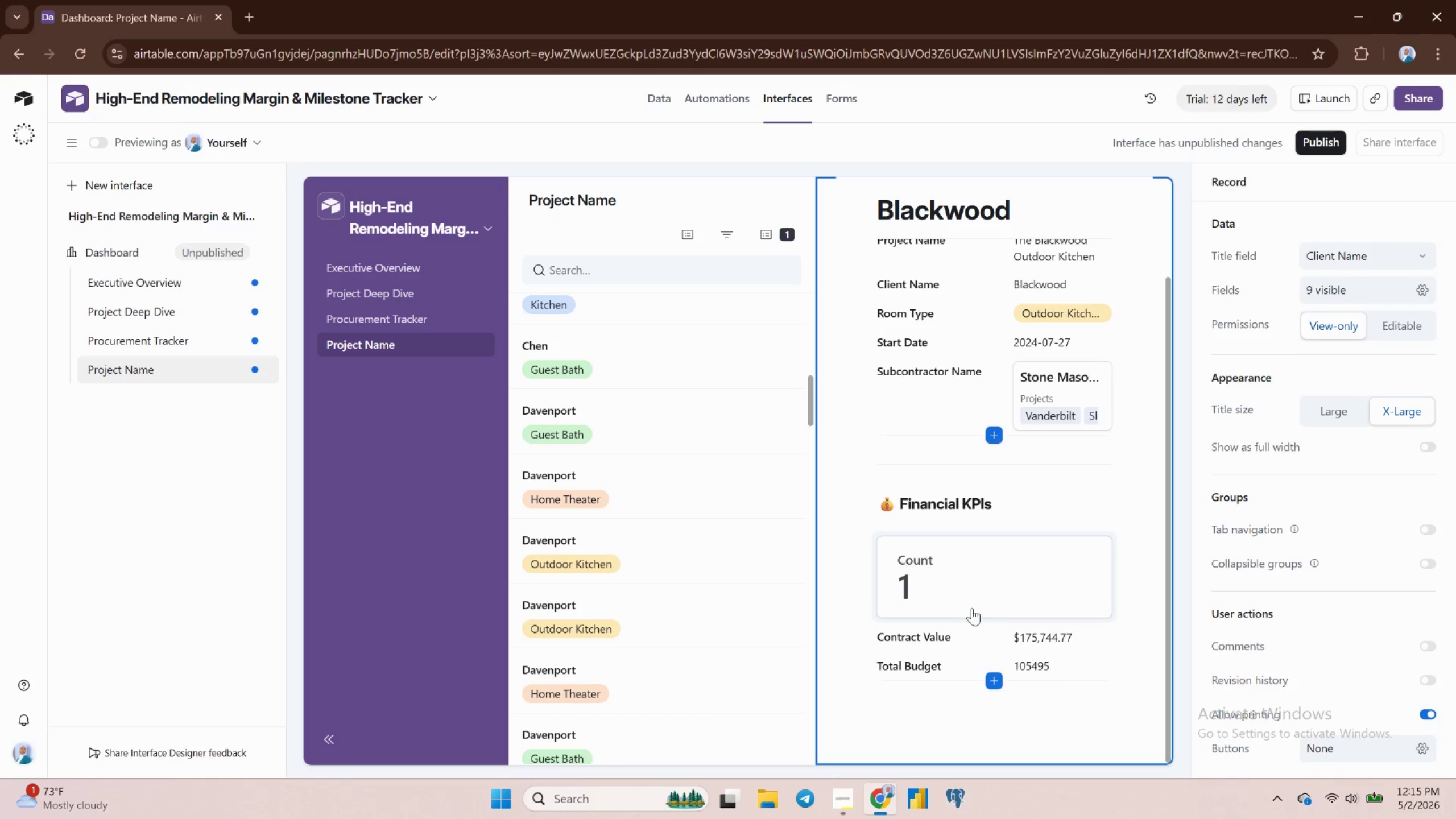 
left_click([879, 543])
 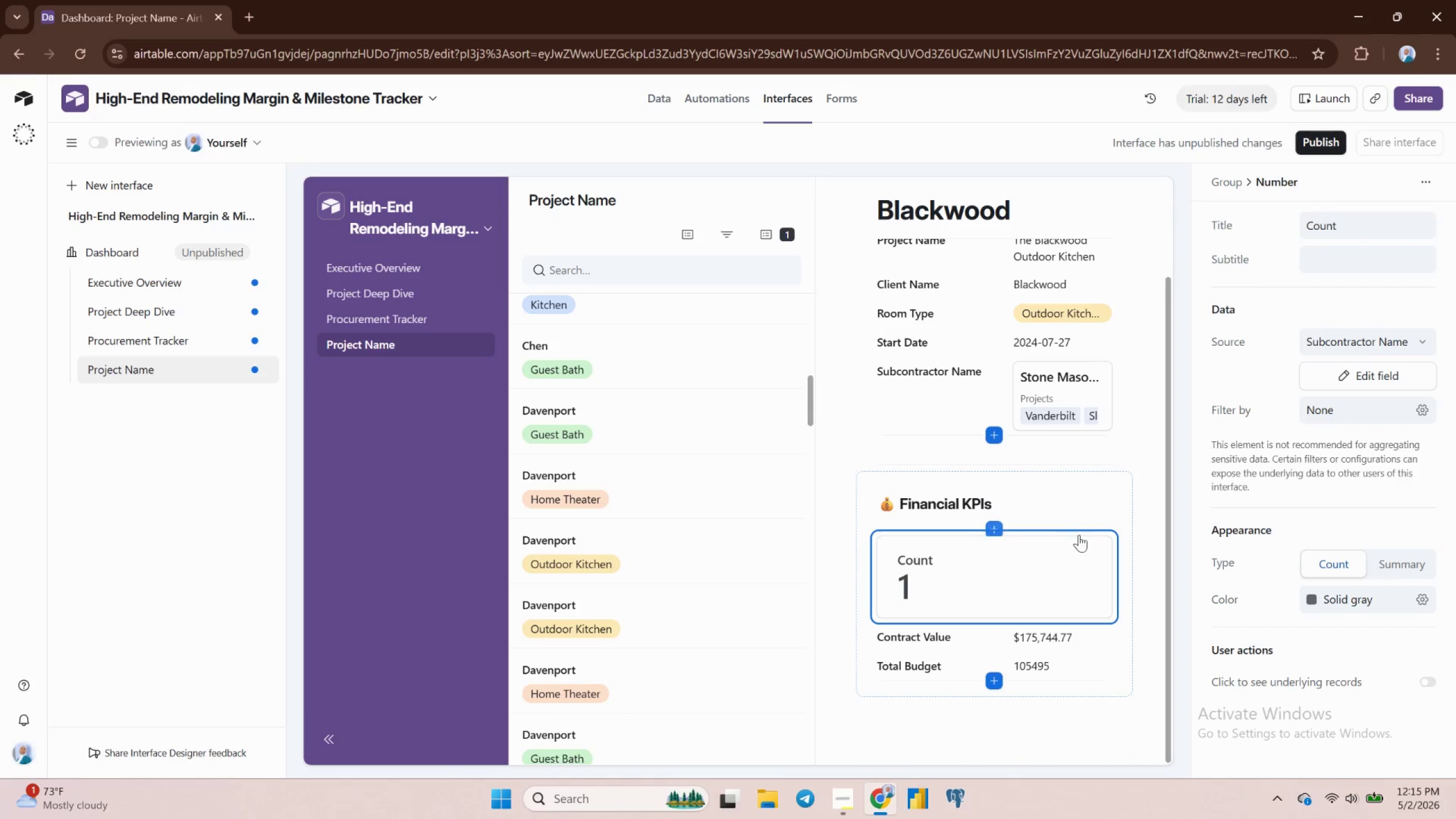 
left_click([1144, 628])
 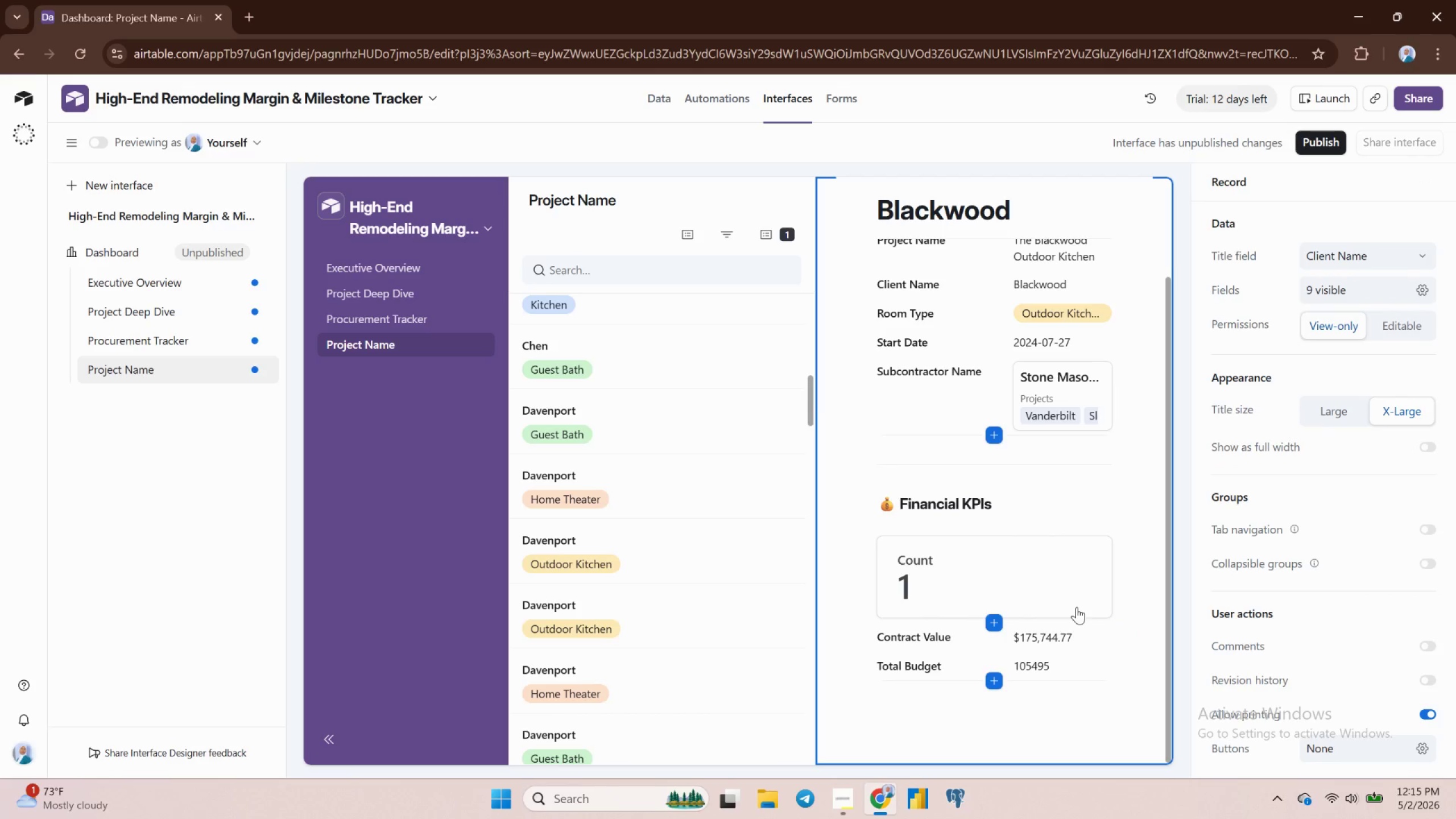 
left_click([1046, 590])
 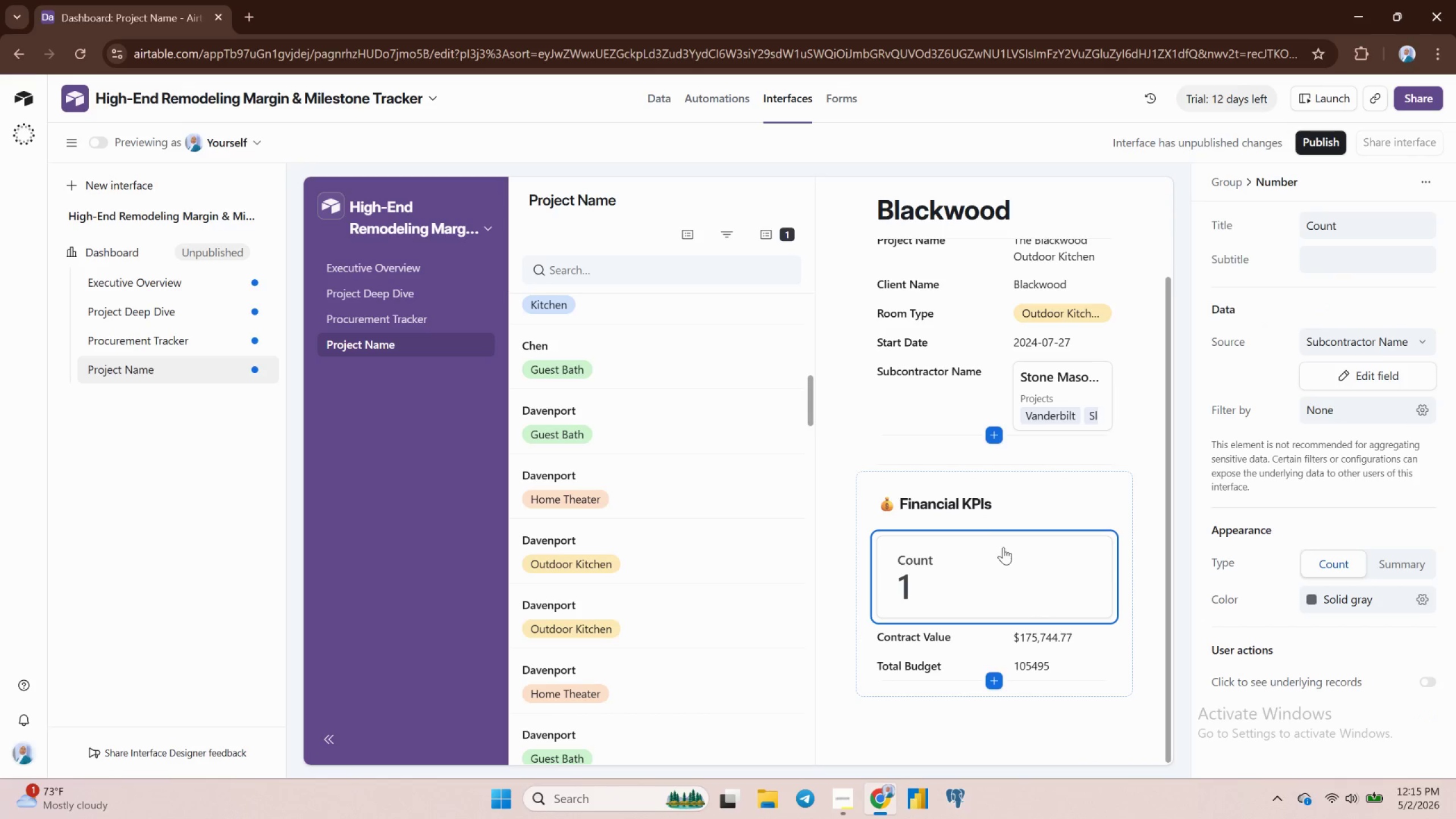 
scroll: coordinate [1240, 514], scroll_direction: up, amount: 2.0
 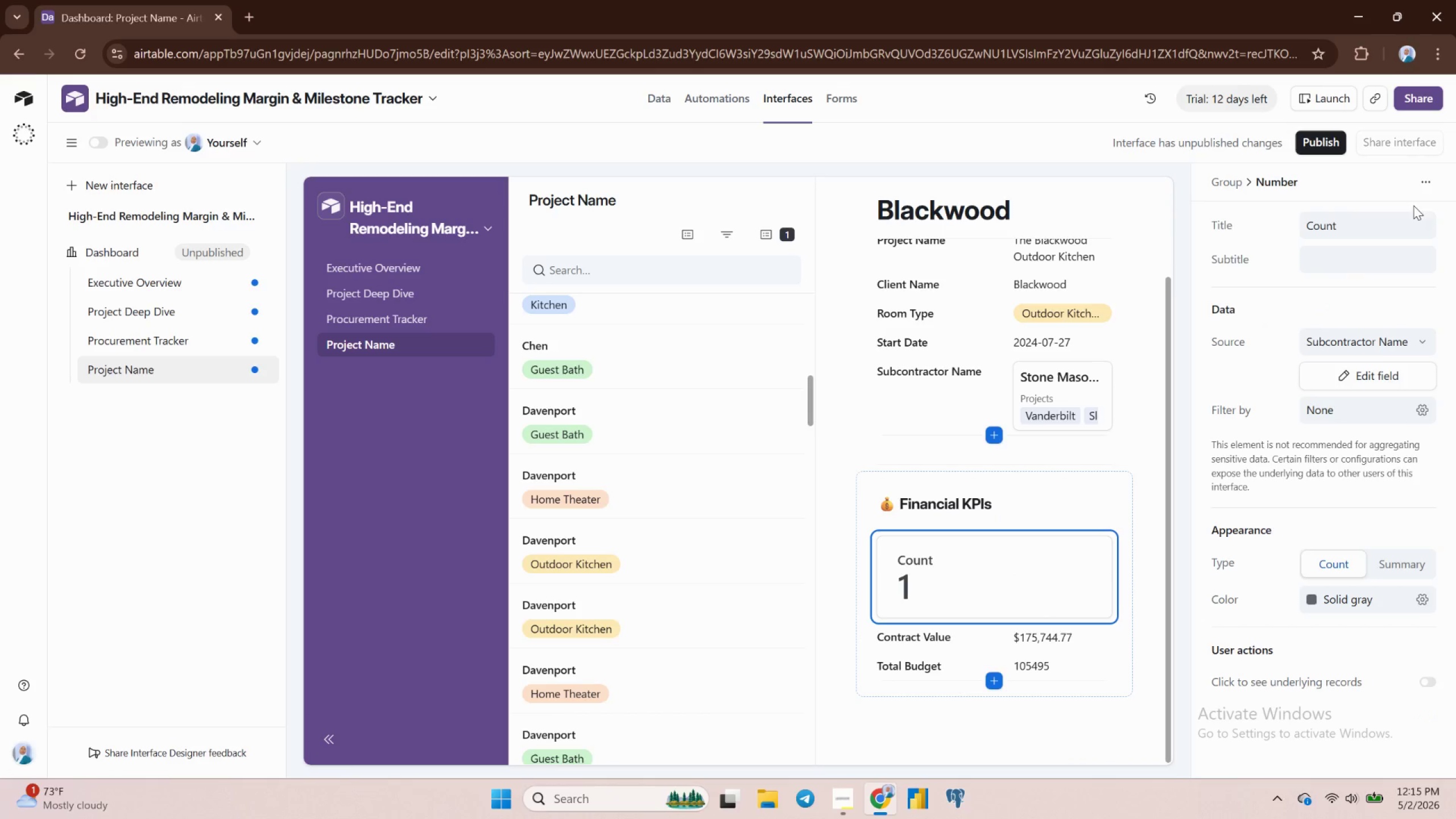 
left_click([1429, 180])
 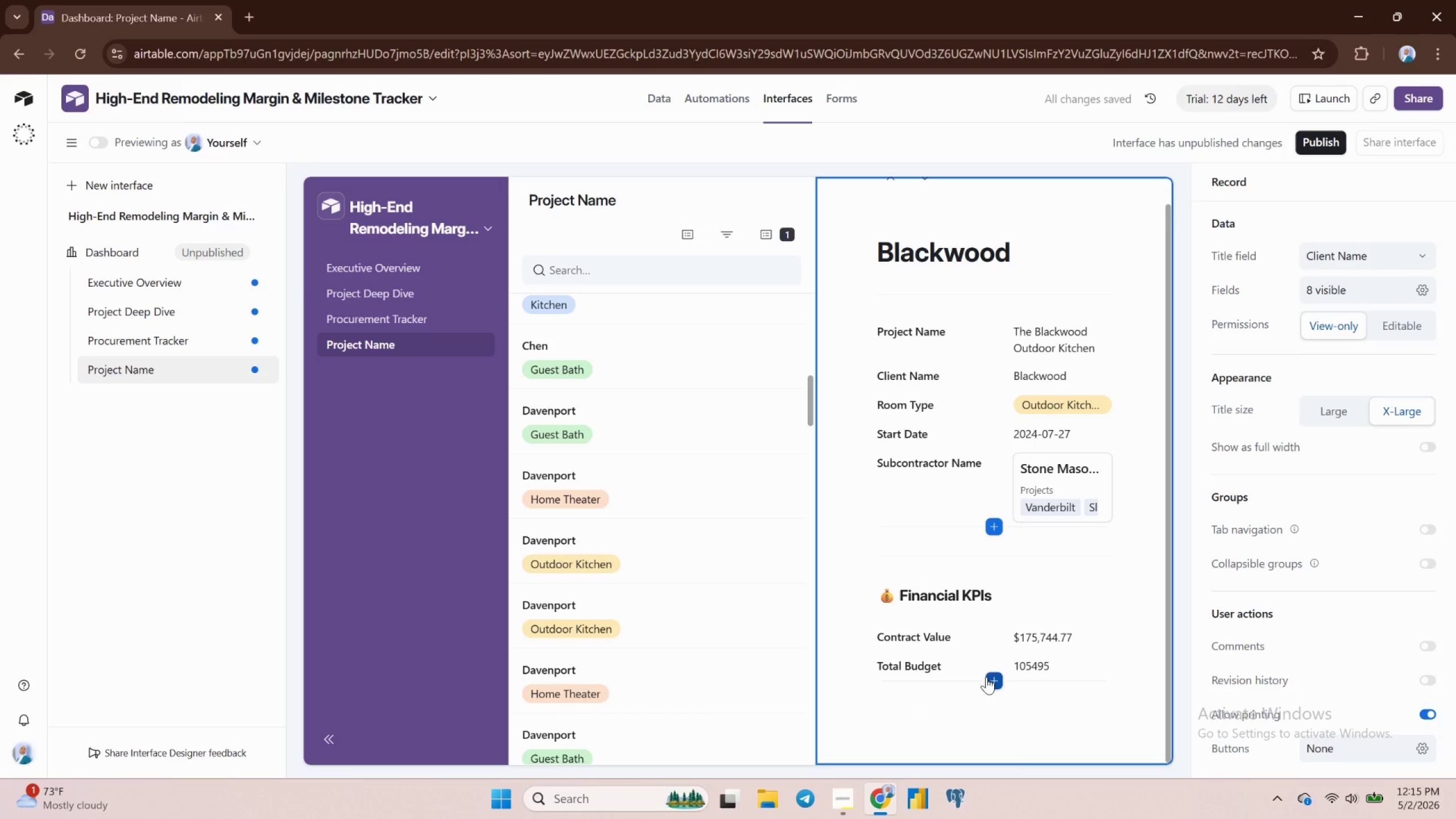 
wait(7.83)
 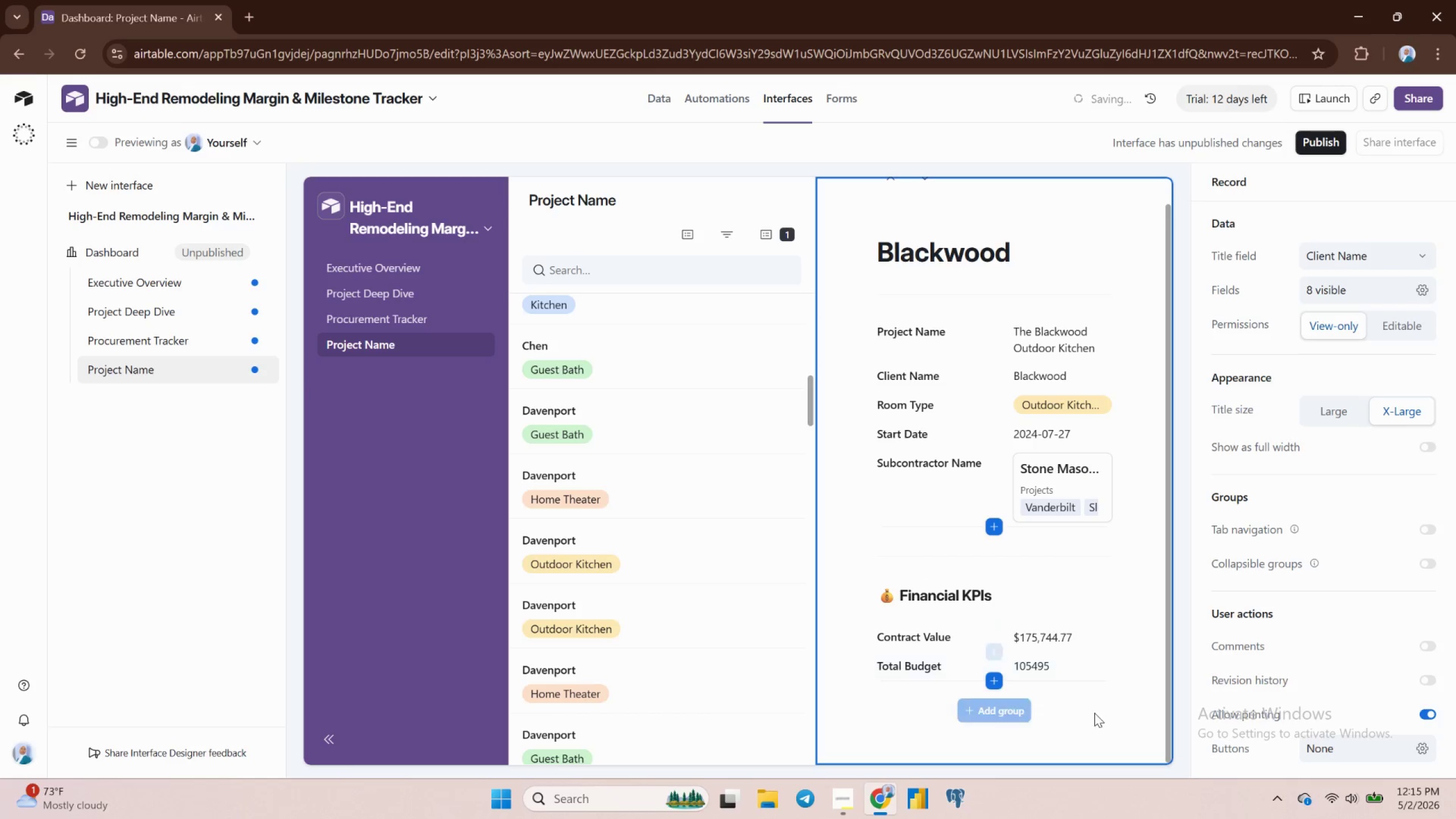 
left_click([989, 679])
 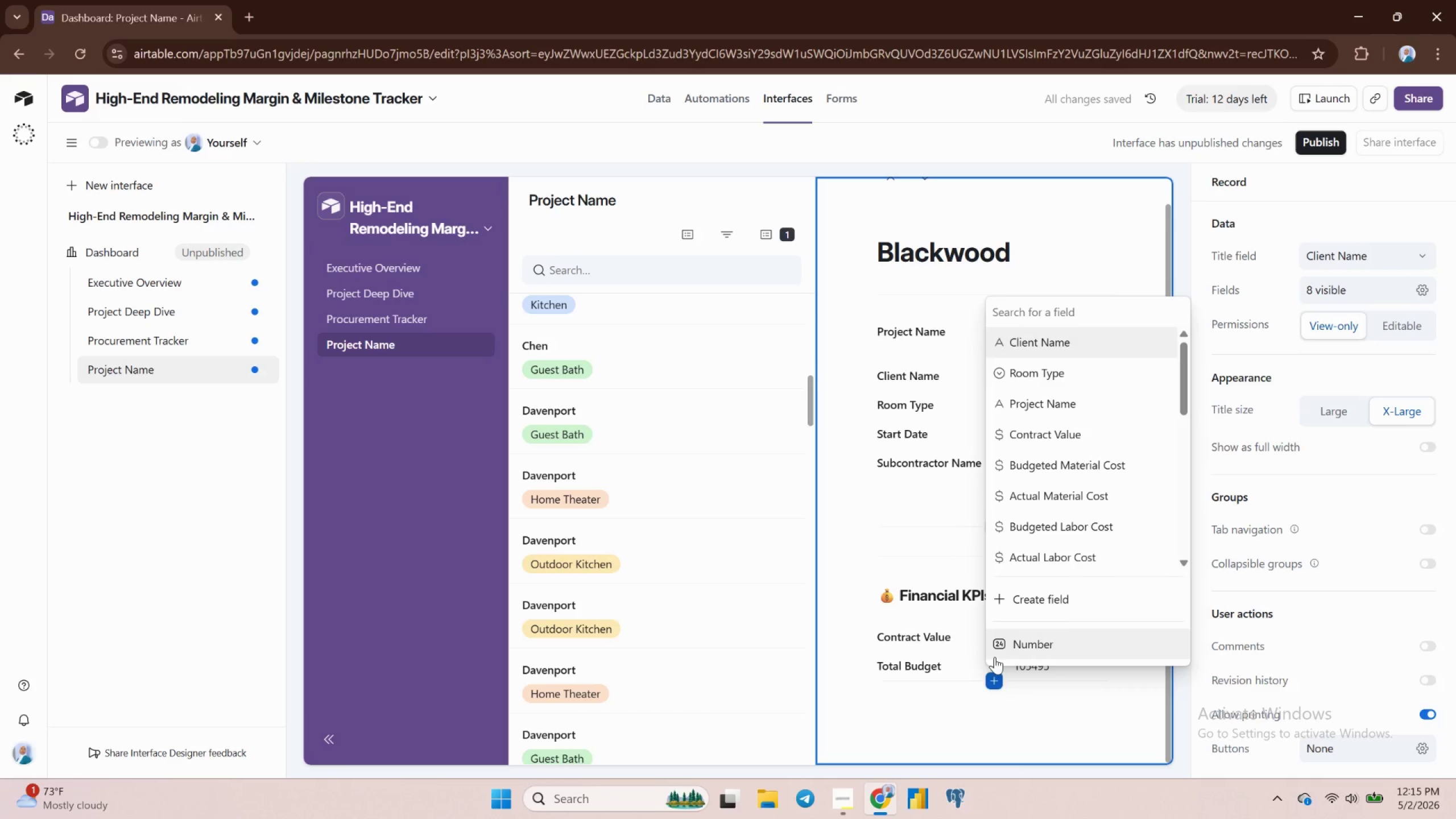 
left_click([997, 646])
 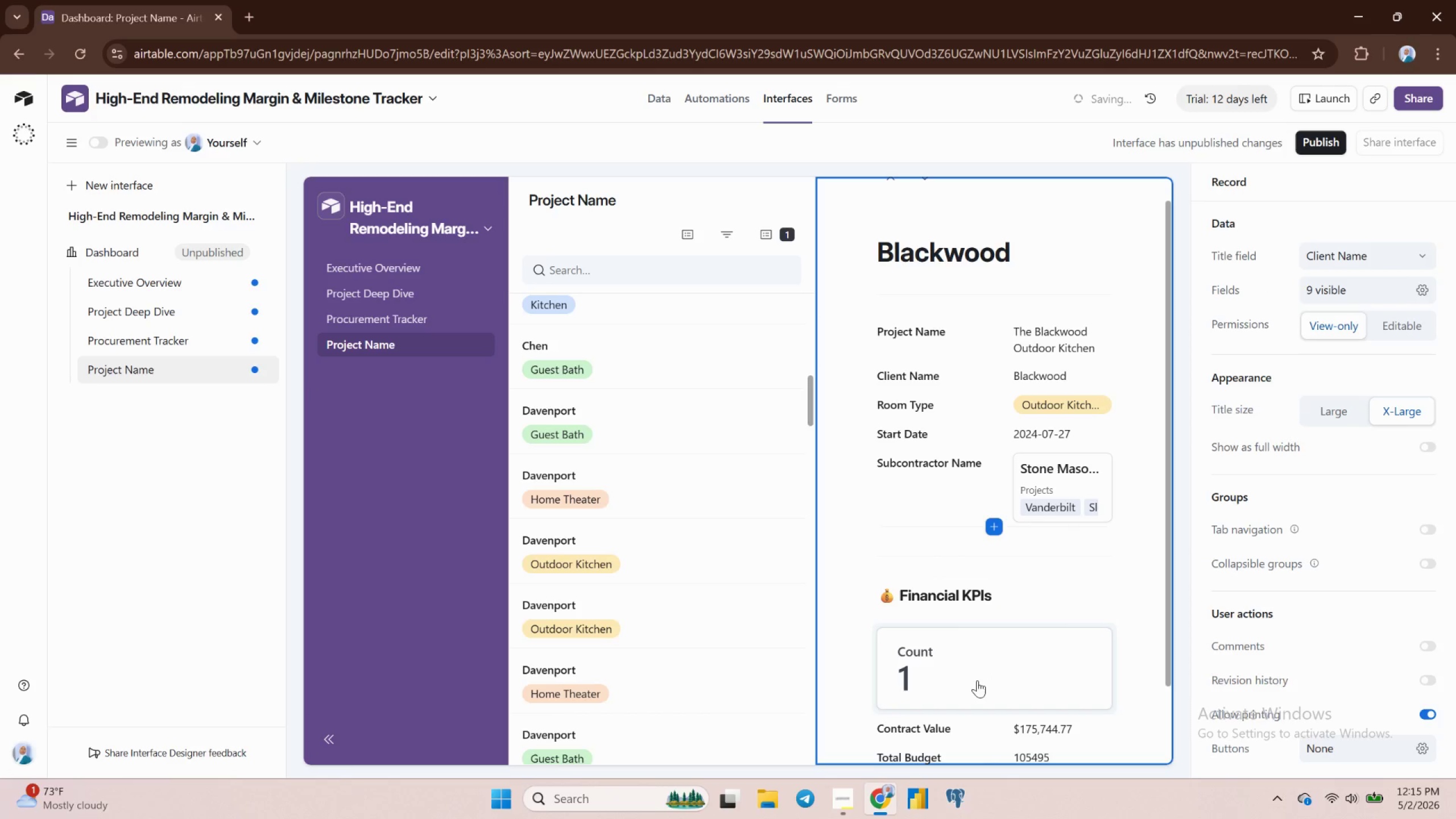 
scroll: coordinate [973, 661], scroll_direction: down, amount: 3.0
 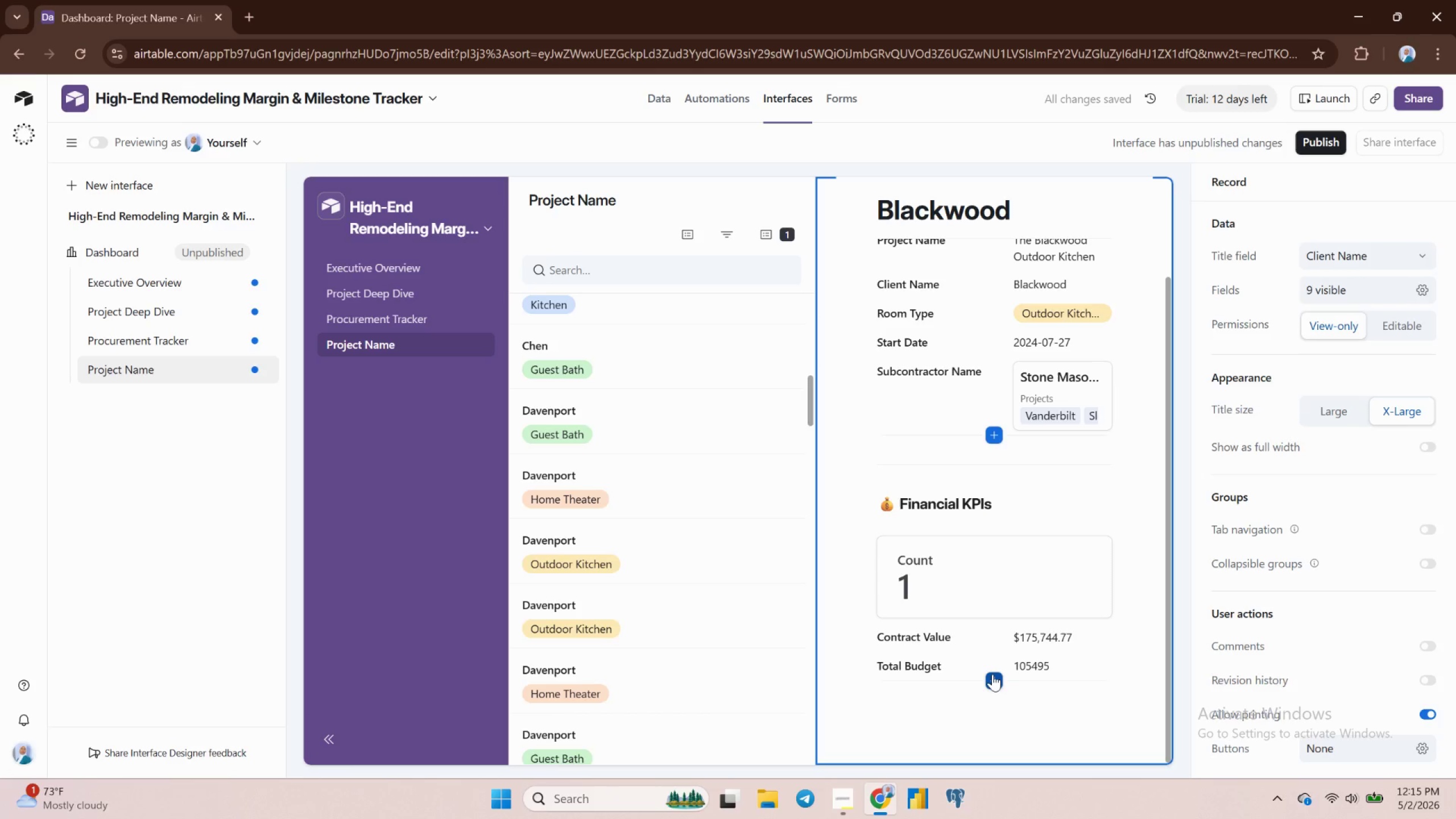 
left_click([992, 674])
 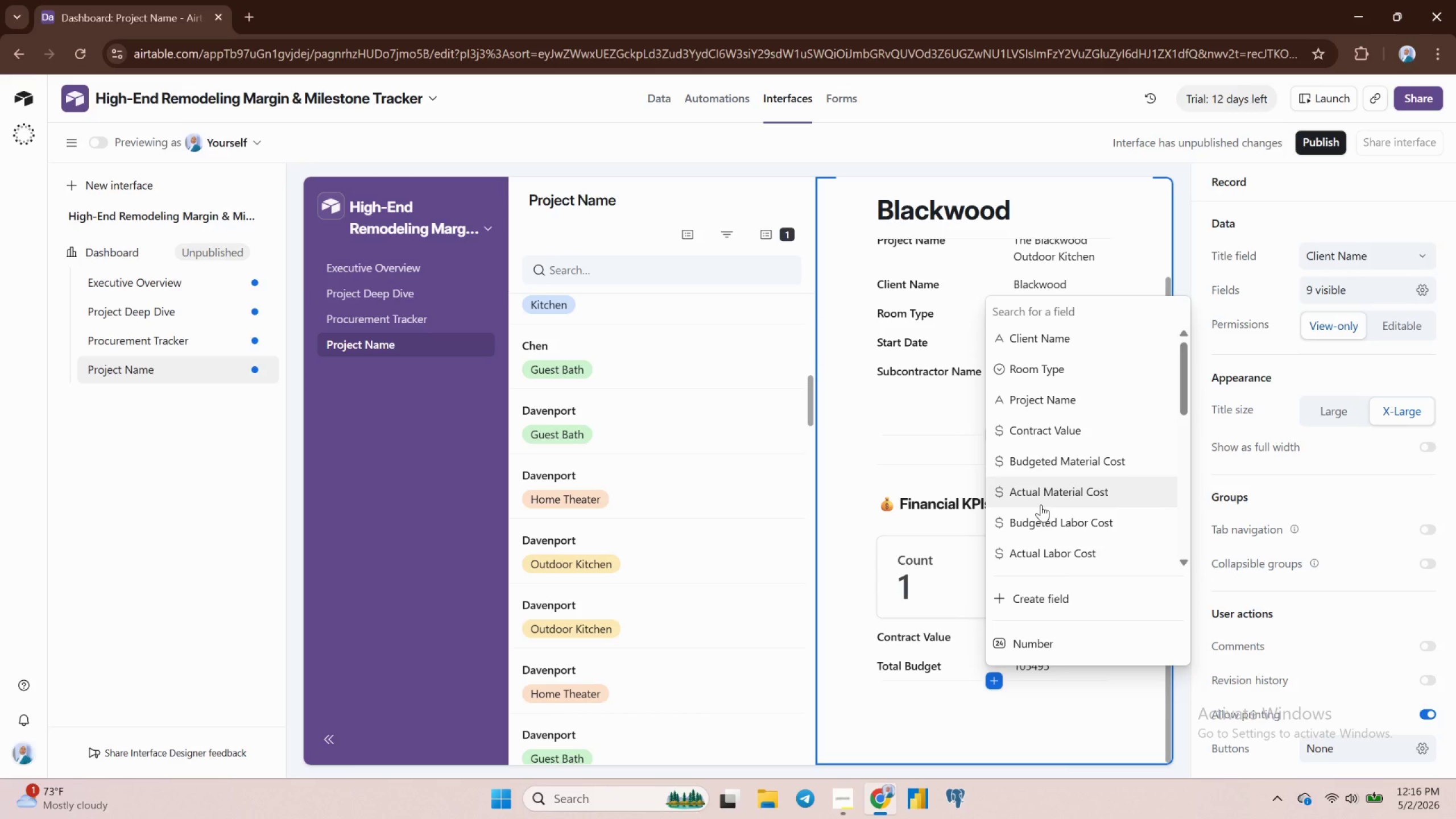 
wait(13.12)
 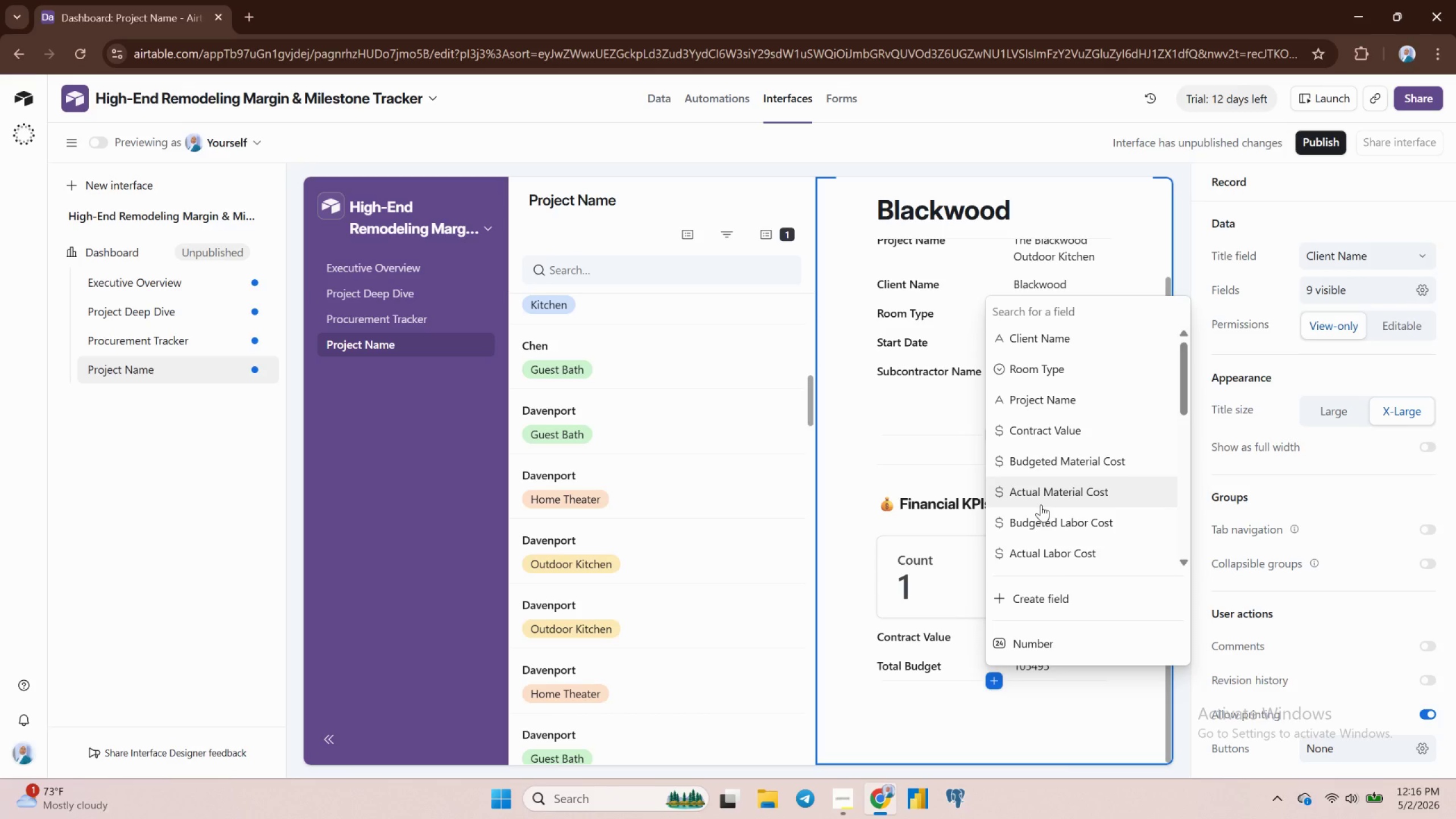 
scroll: coordinate [1055, 488], scroll_direction: down, amount: 5.0
 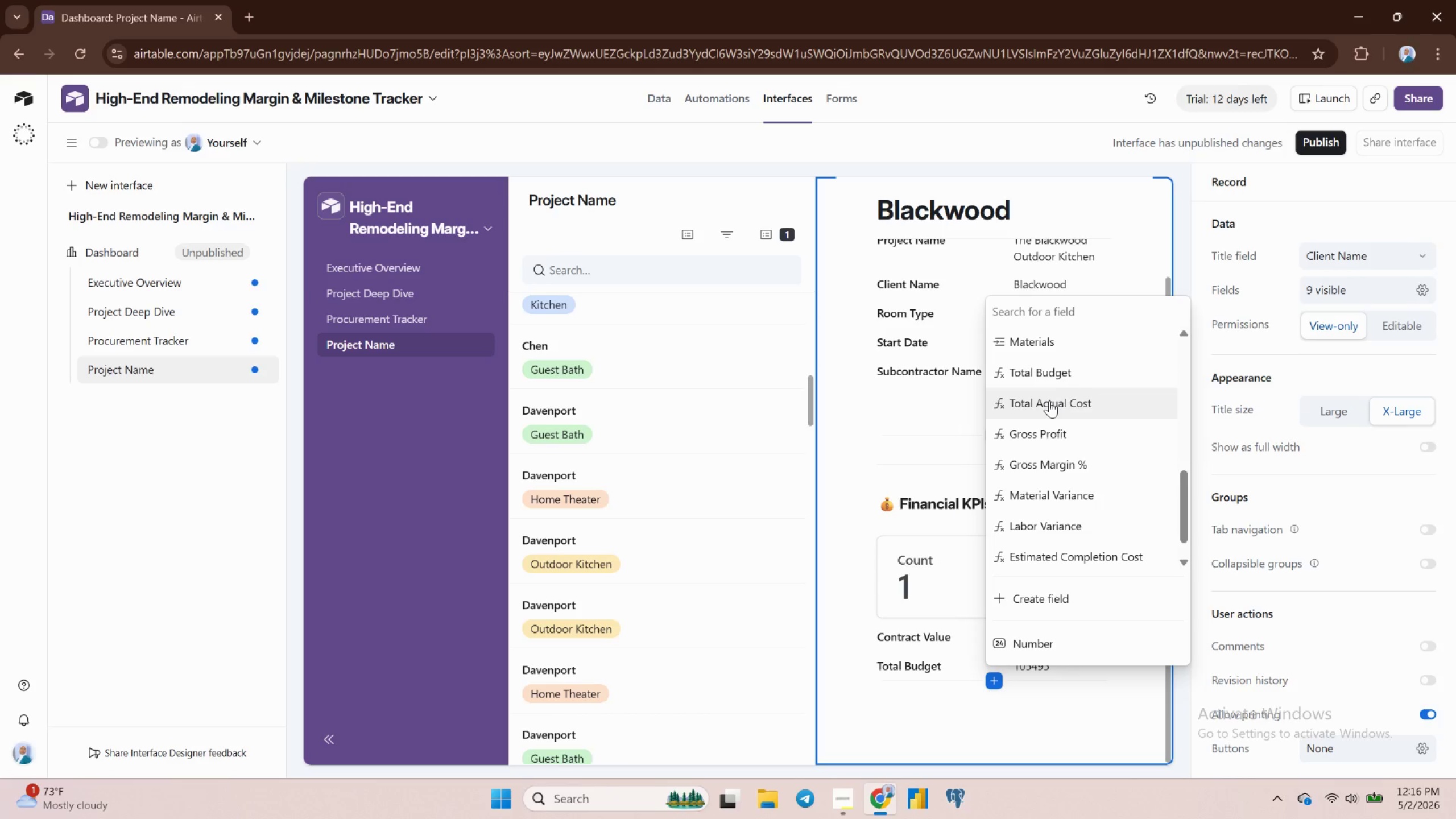 
left_click([1049, 400])
 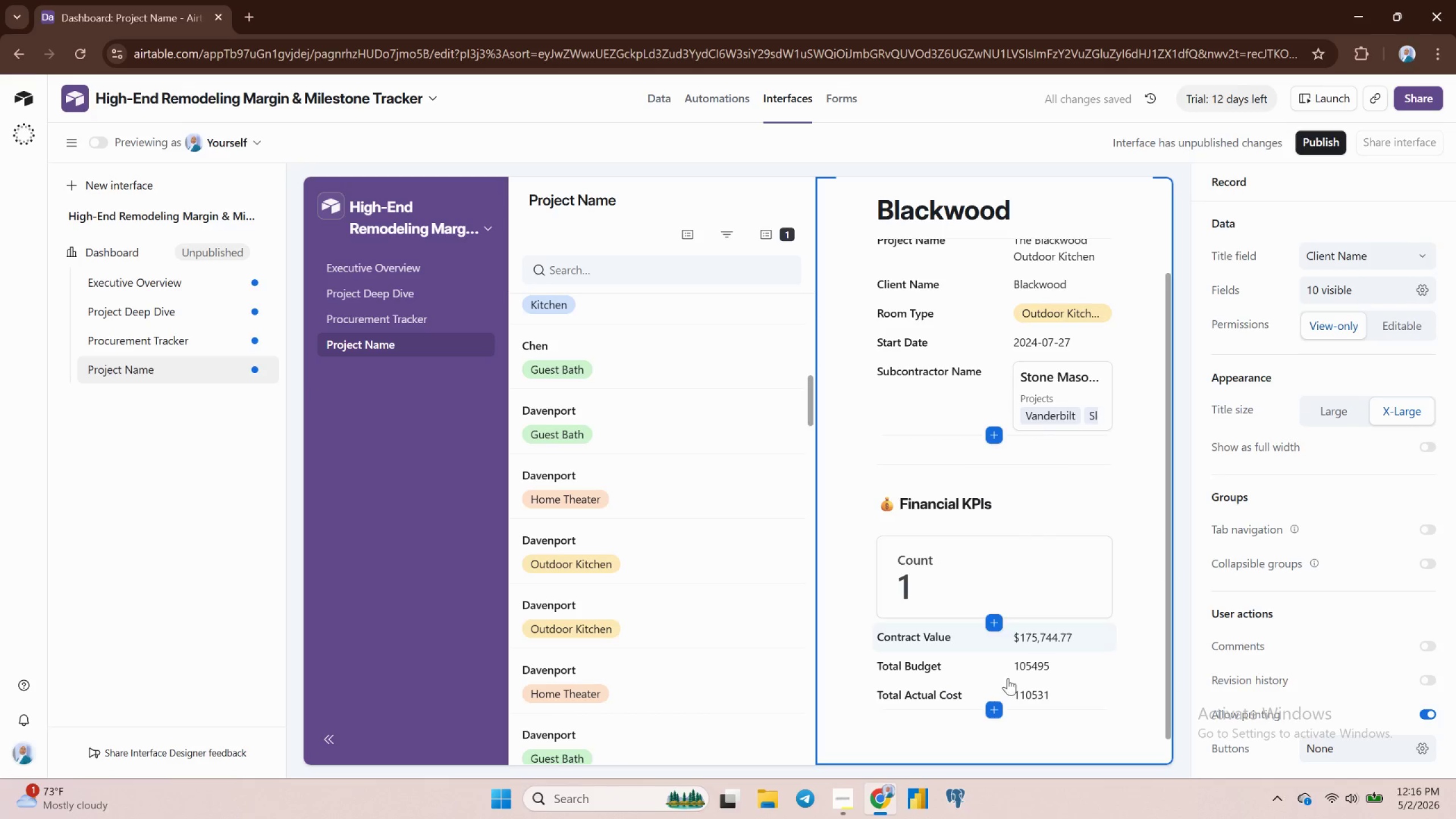 
left_click([995, 708])
 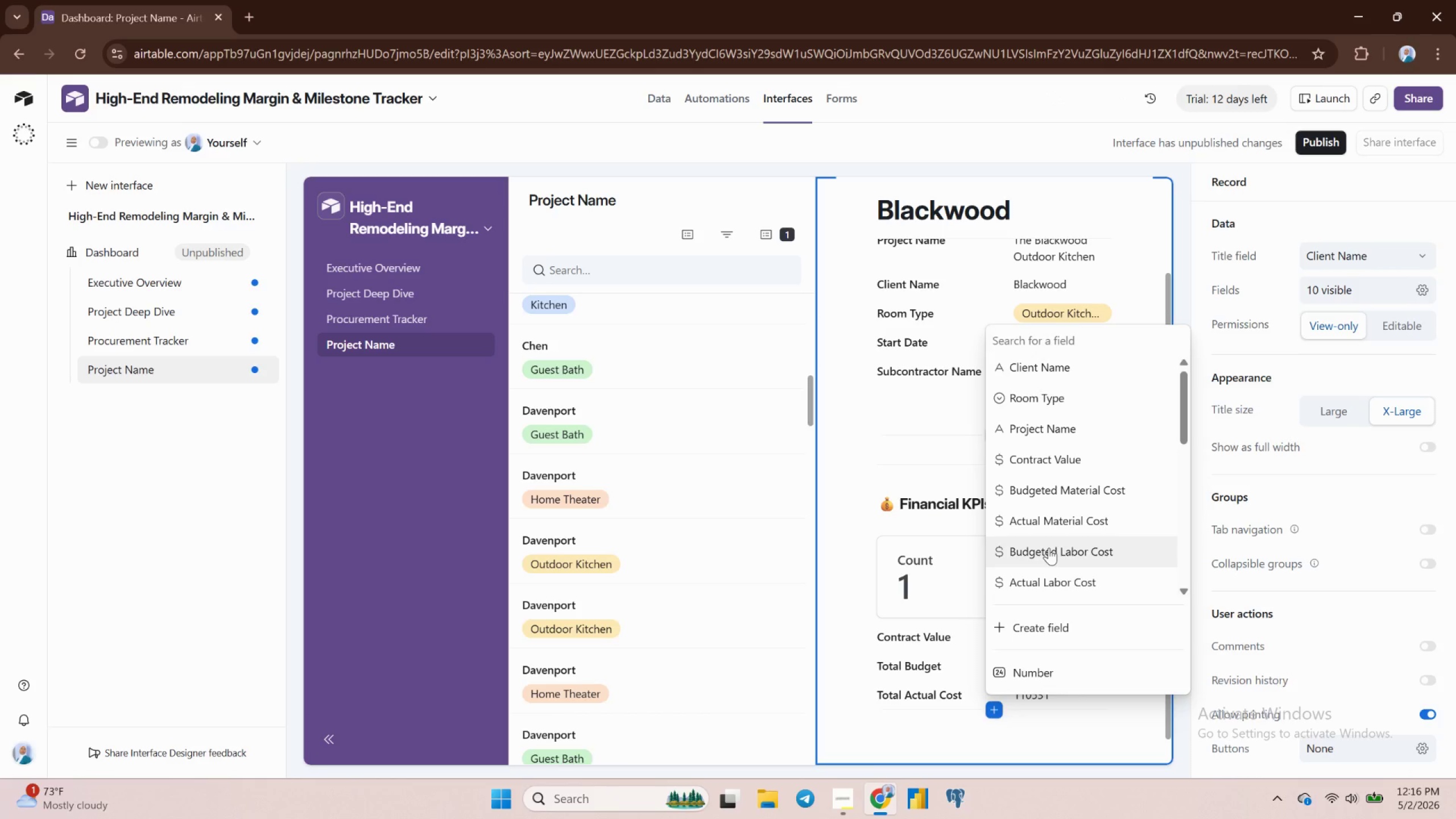 
wait(5.07)
 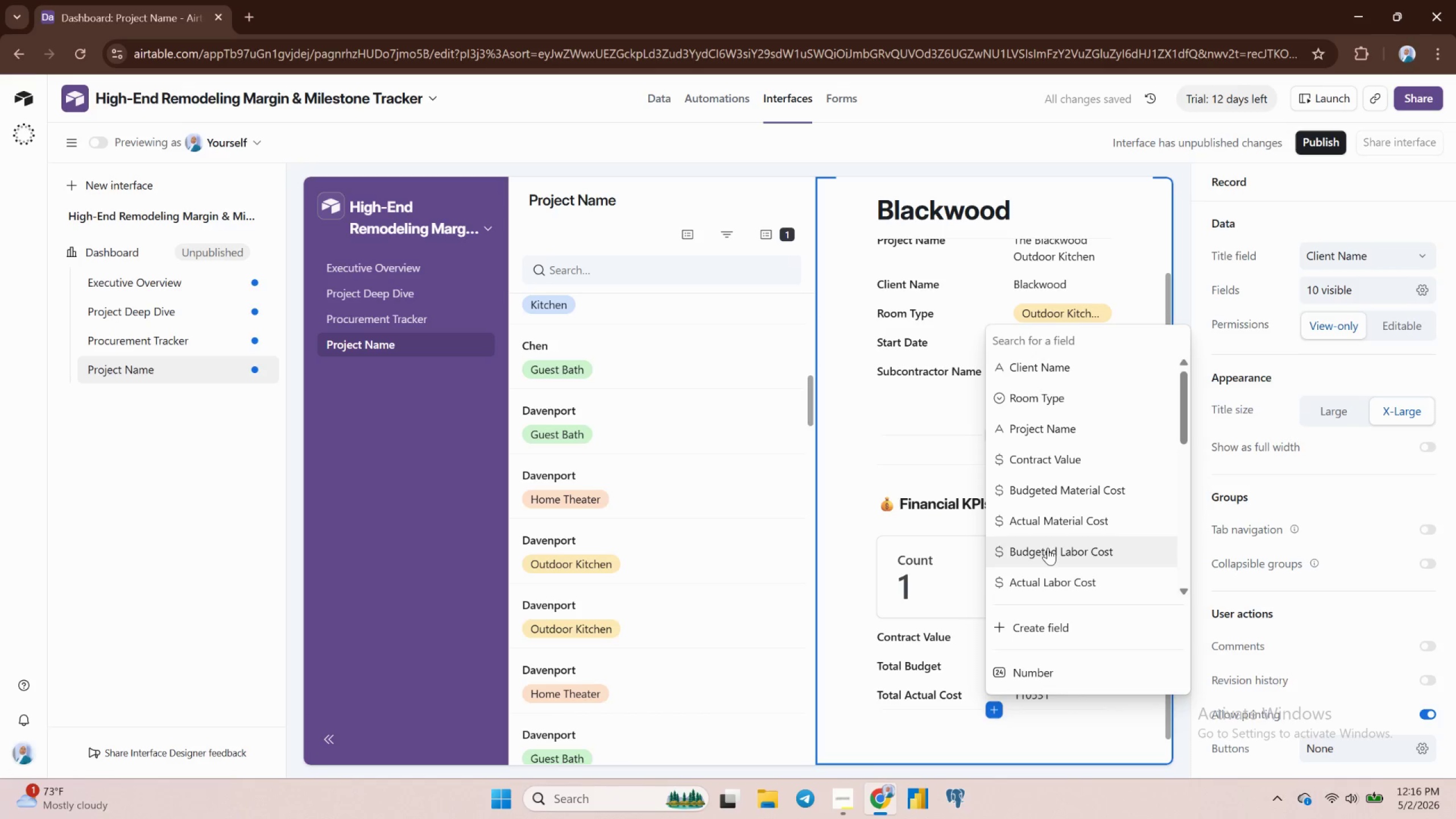 
scroll: coordinate [1048, 560], scroll_direction: down, amount: 4.0
 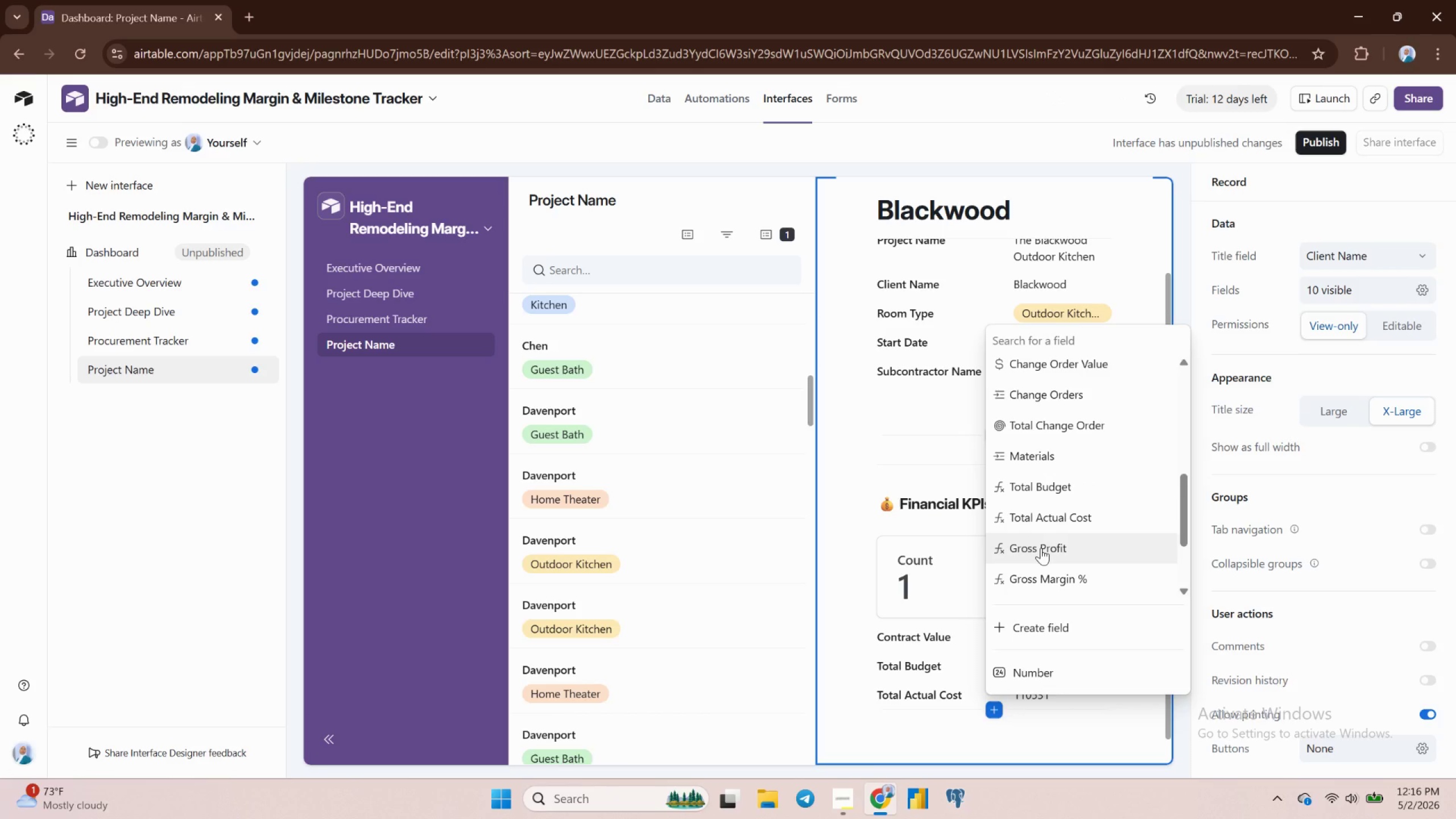 
left_click([1041, 548])
 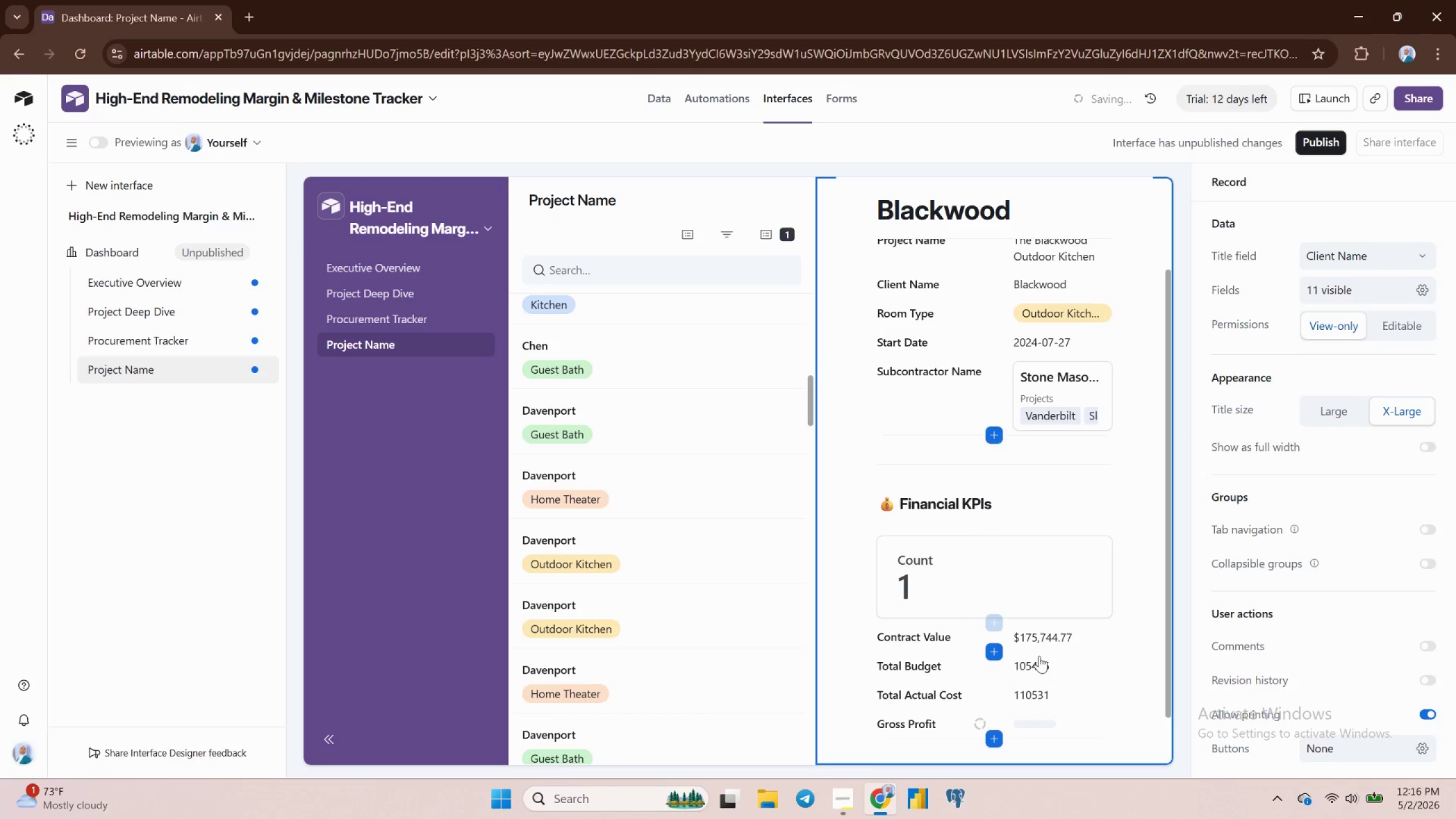 
scroll: coordinate [1036, 652], scroll_direction: down, amount: 3.0
 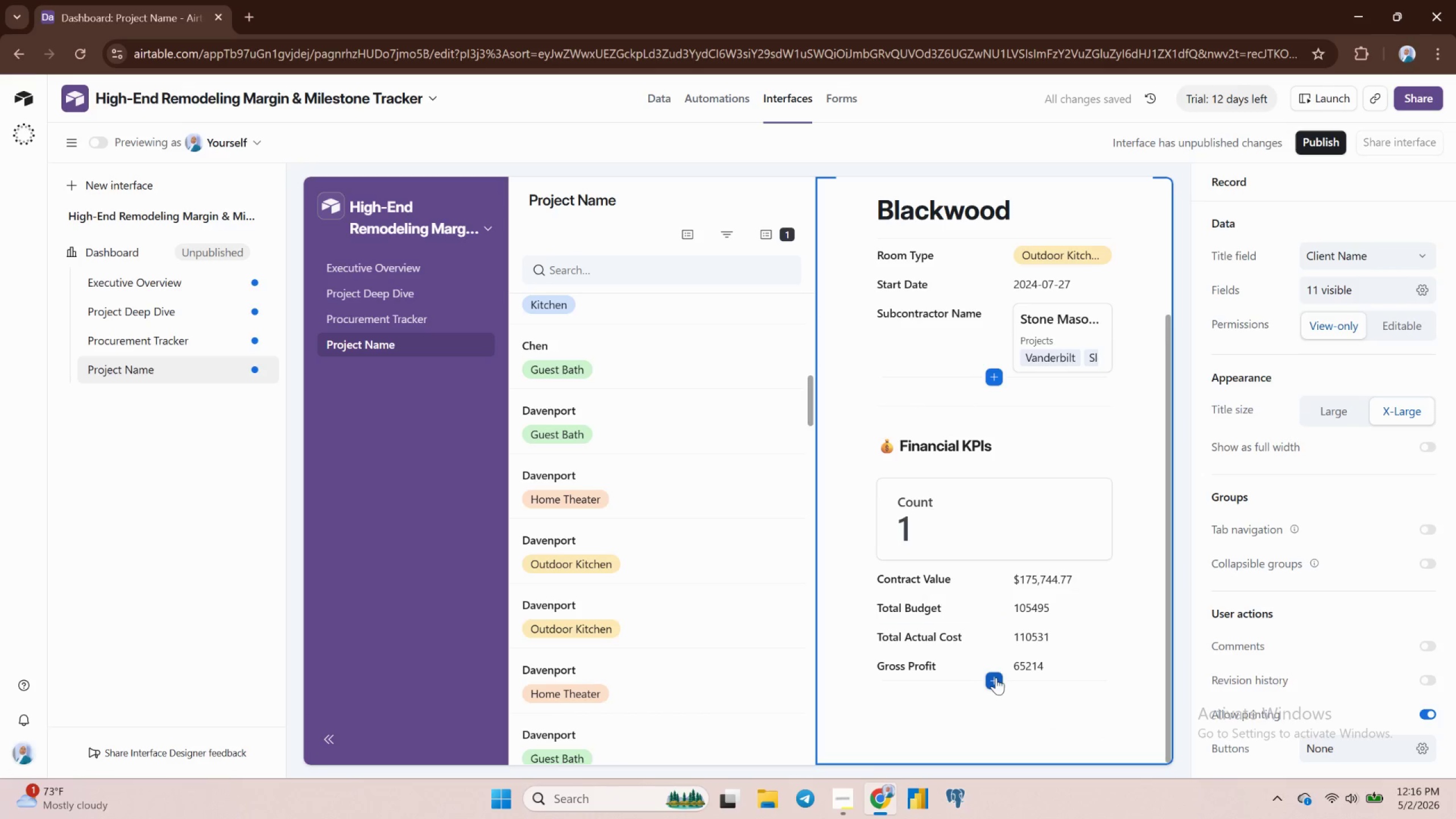 
left_click([996, 677])
 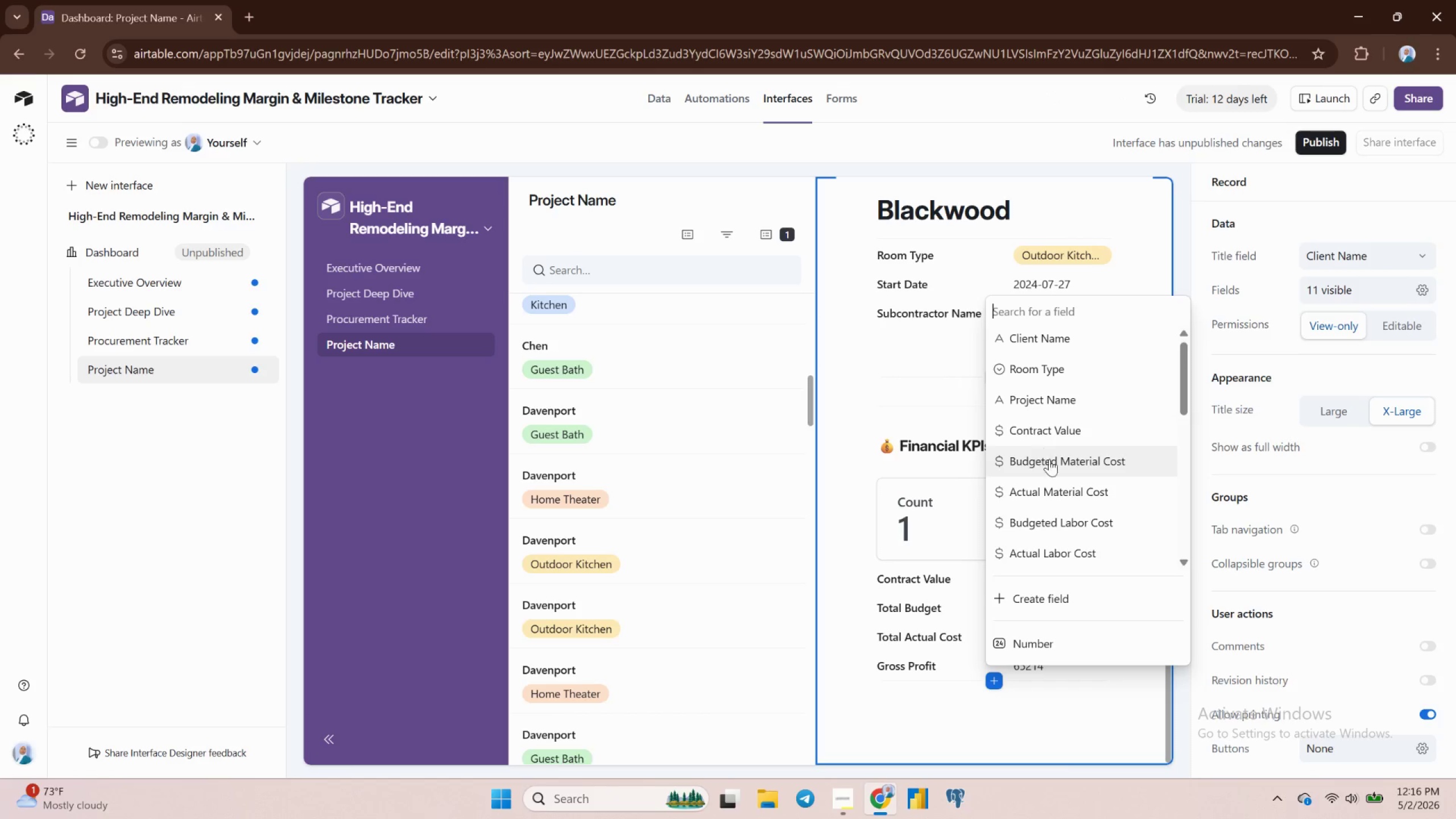 
wait(6.14)
 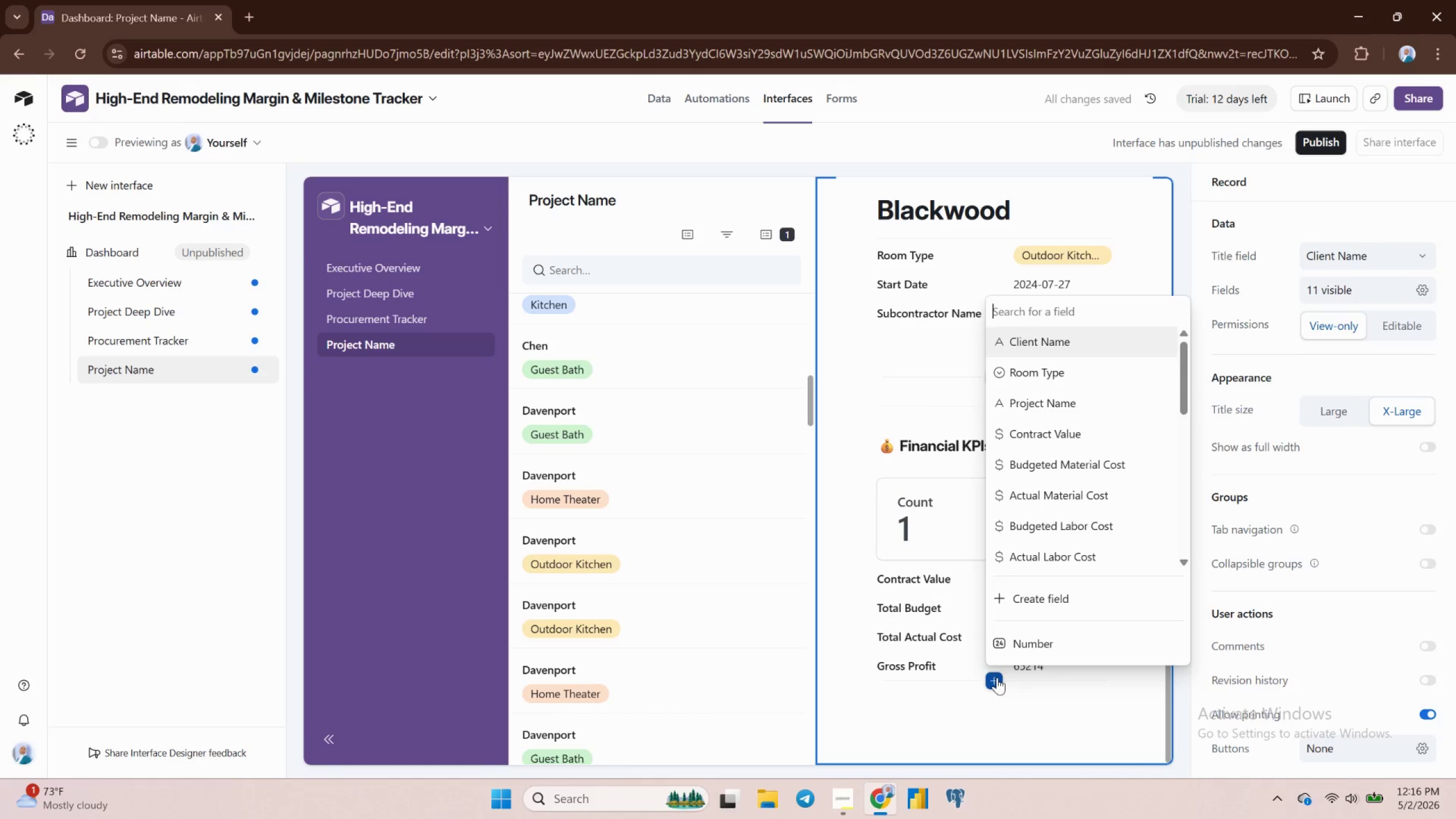 
scroll: coordinate [1069, 543], scroll_direction: down, amount: 3.0
 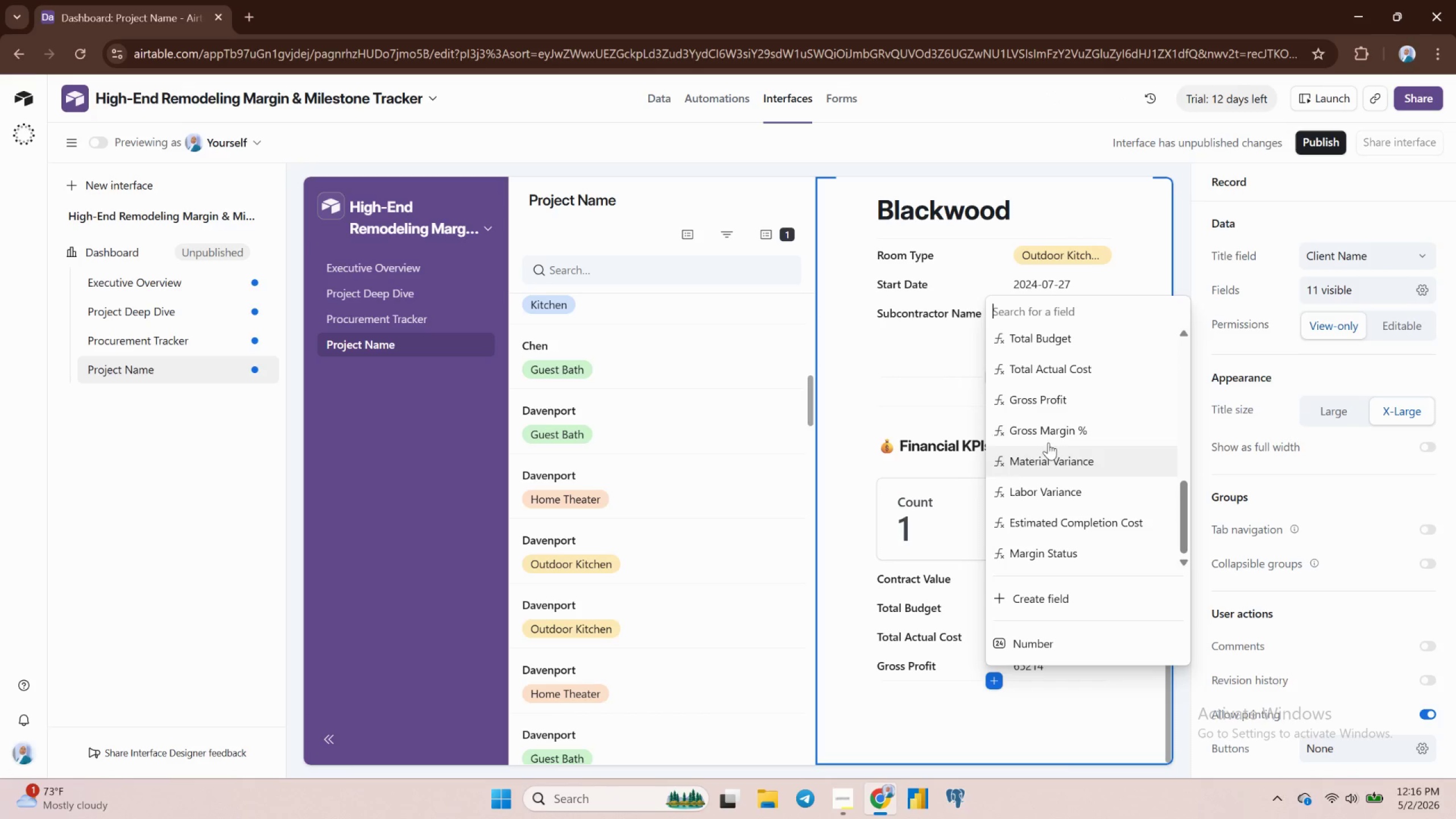 
left_click([1044, 434])
 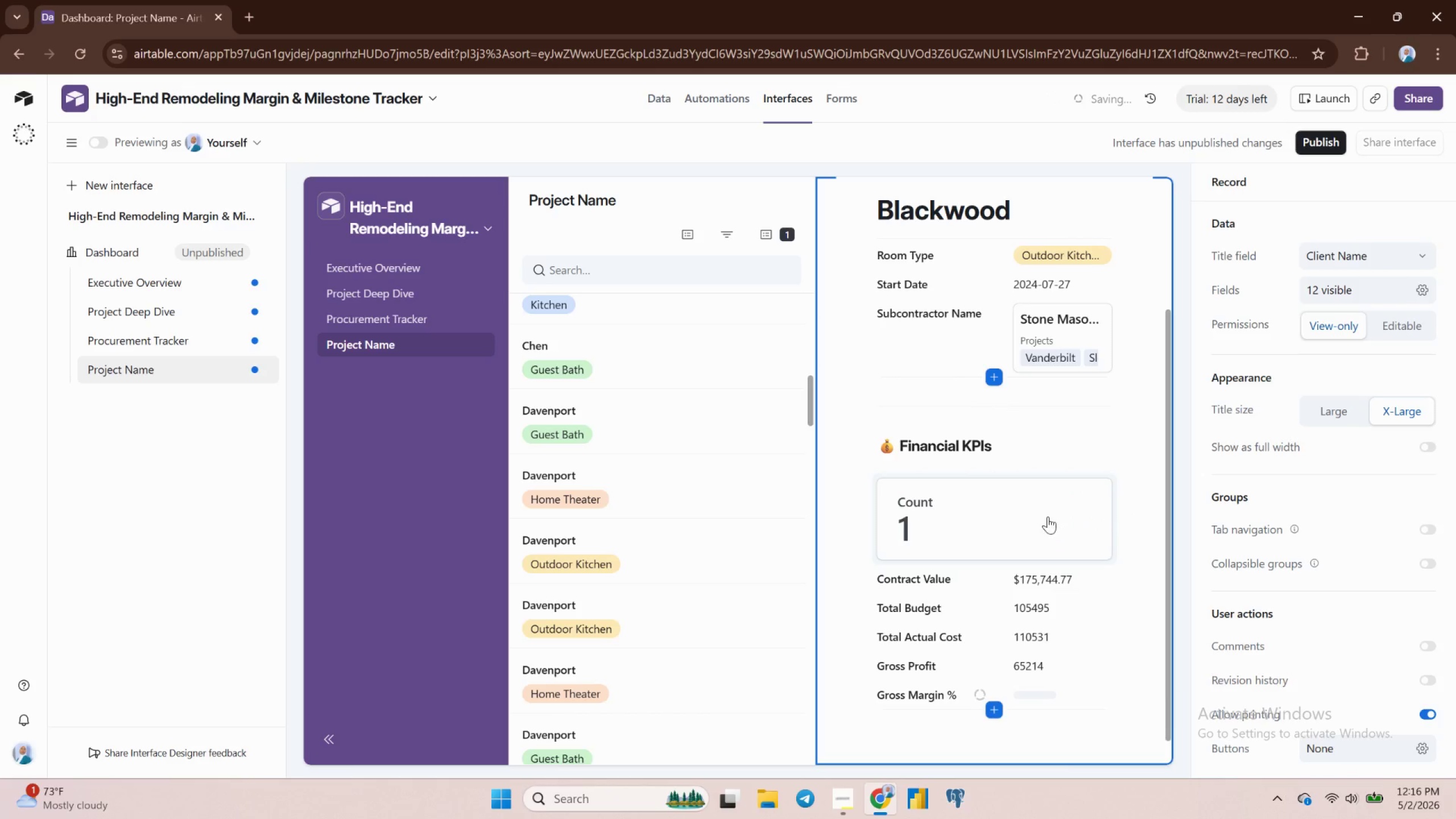 
scroll: coordinate [1044, 514], scroll_direction: down, amount: 3.0
 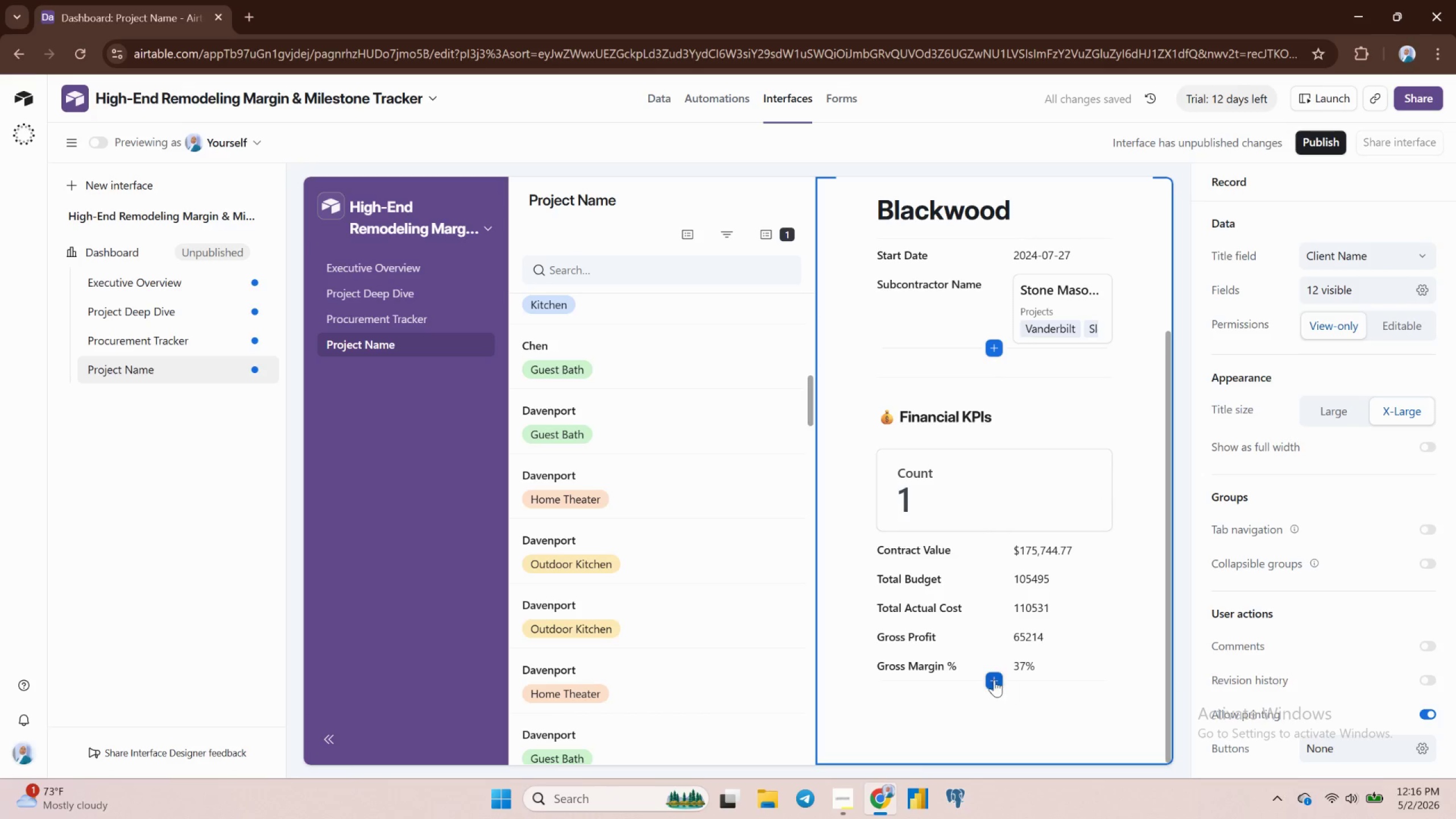 
left_click([994, 680])
 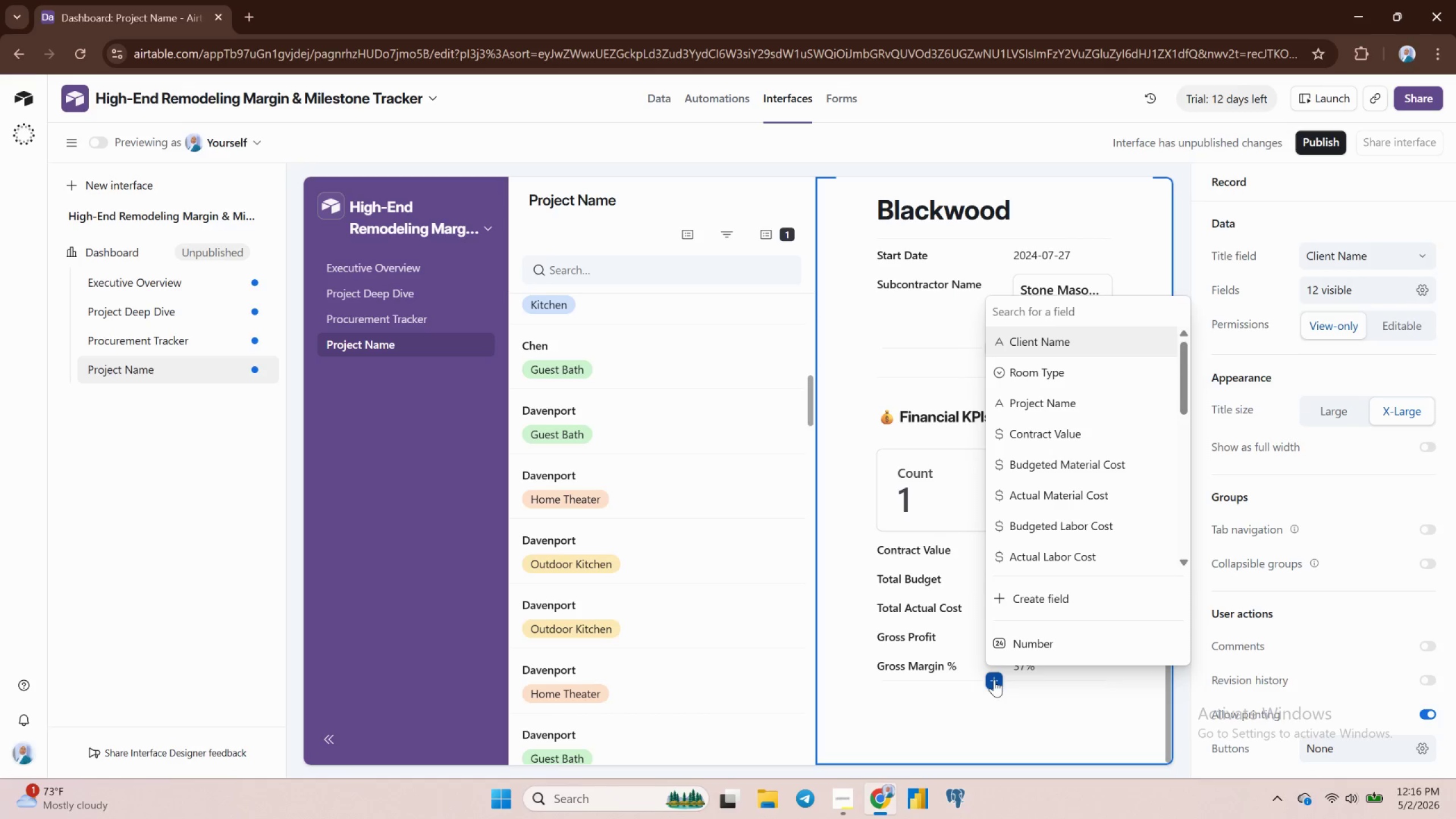 
wait(18.47)
 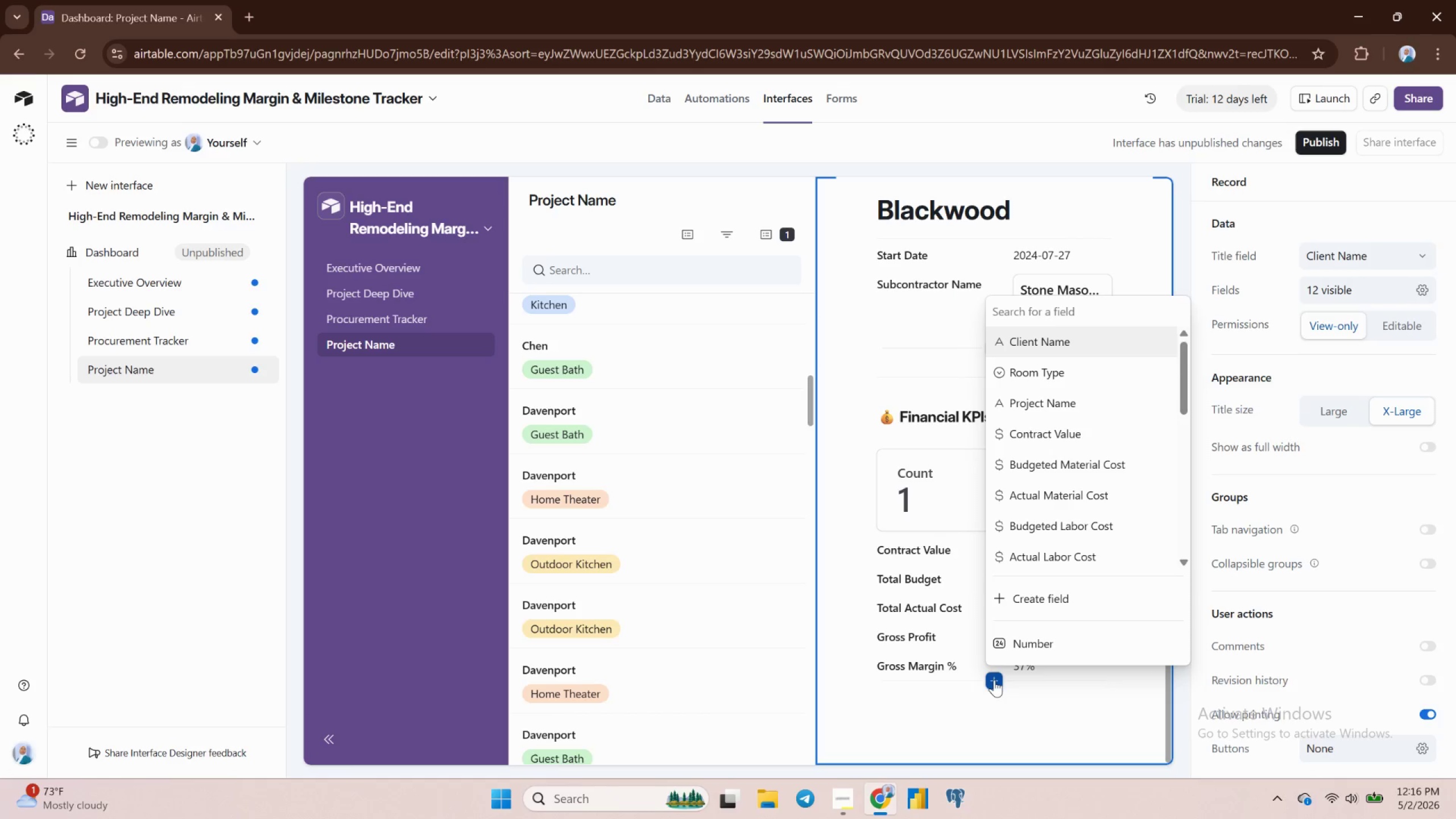 
left_click([933, 480])
 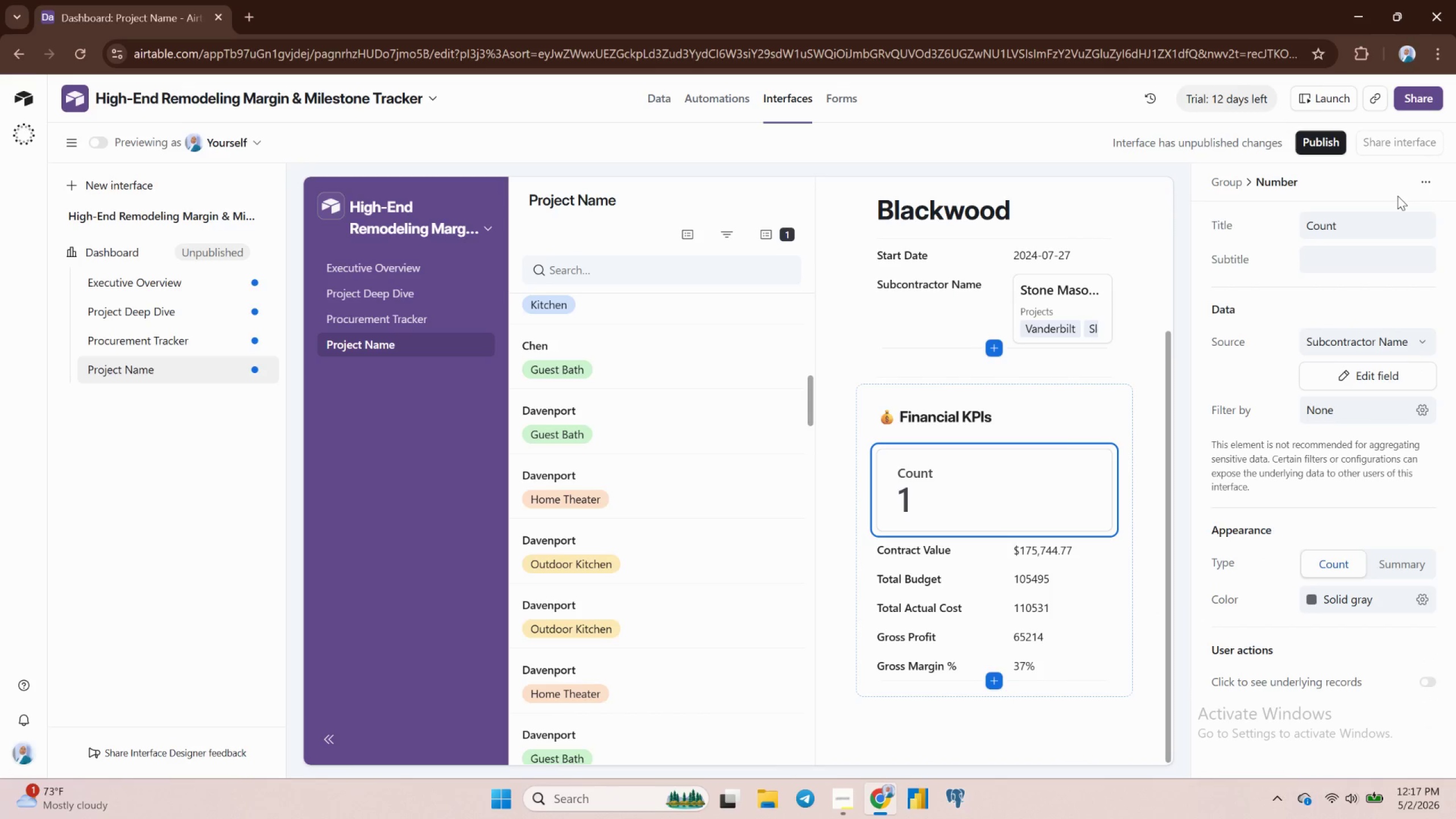 
scroll: coordinate [1392, 202], scroll_direction: up, amount: 2.0
 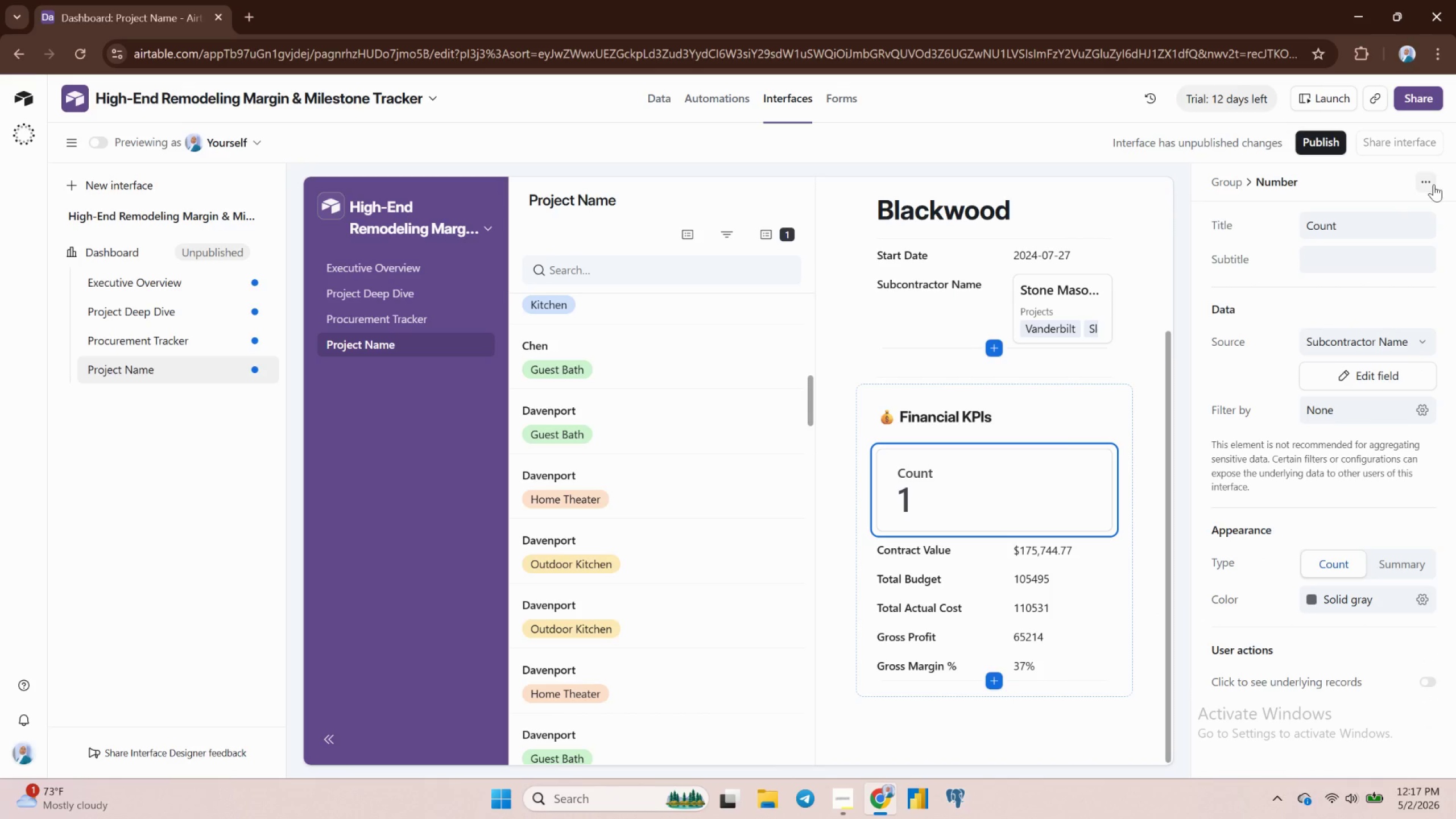 
left_click([1430, 184])
 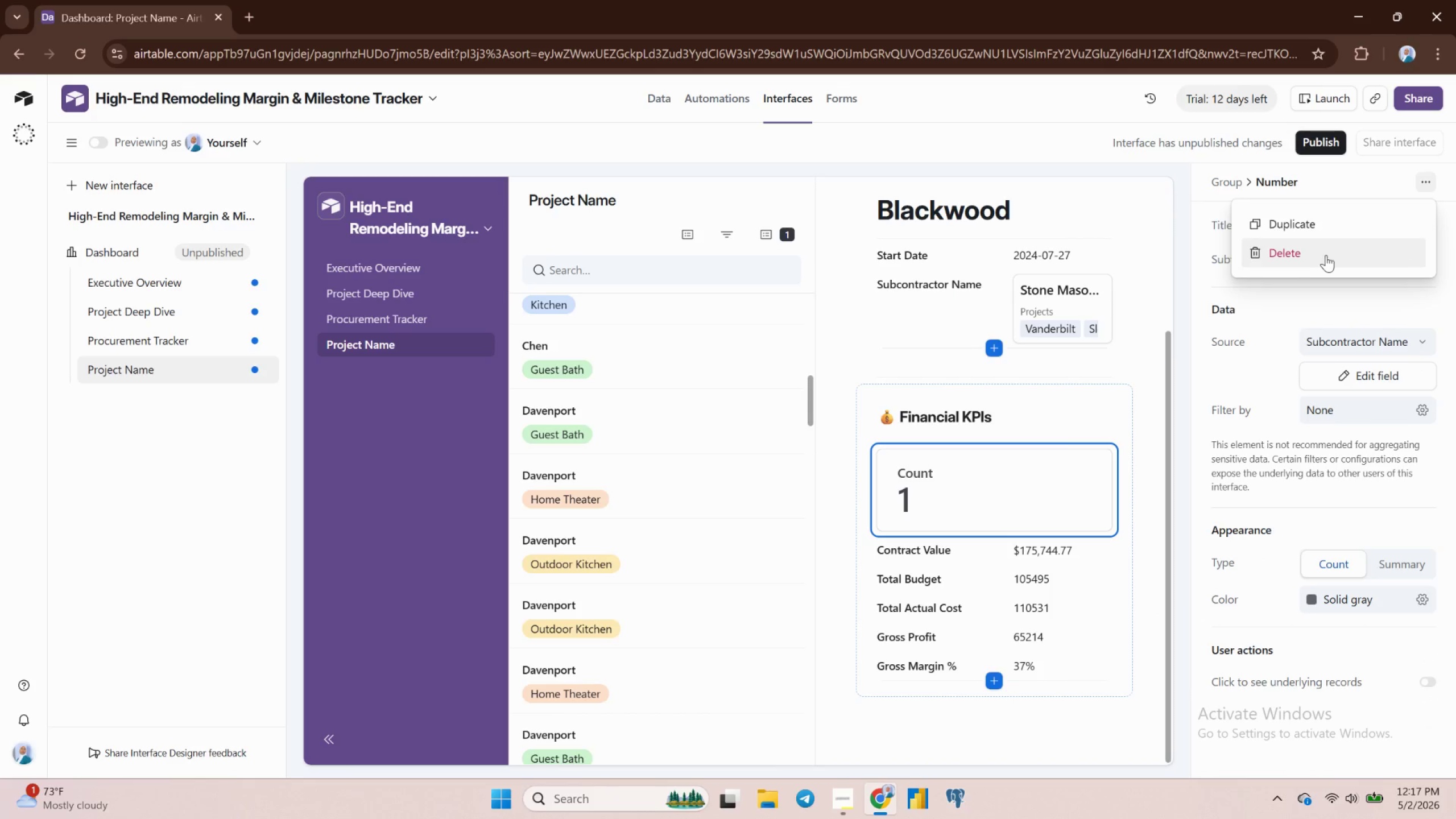 
left_click([1302, 255])
 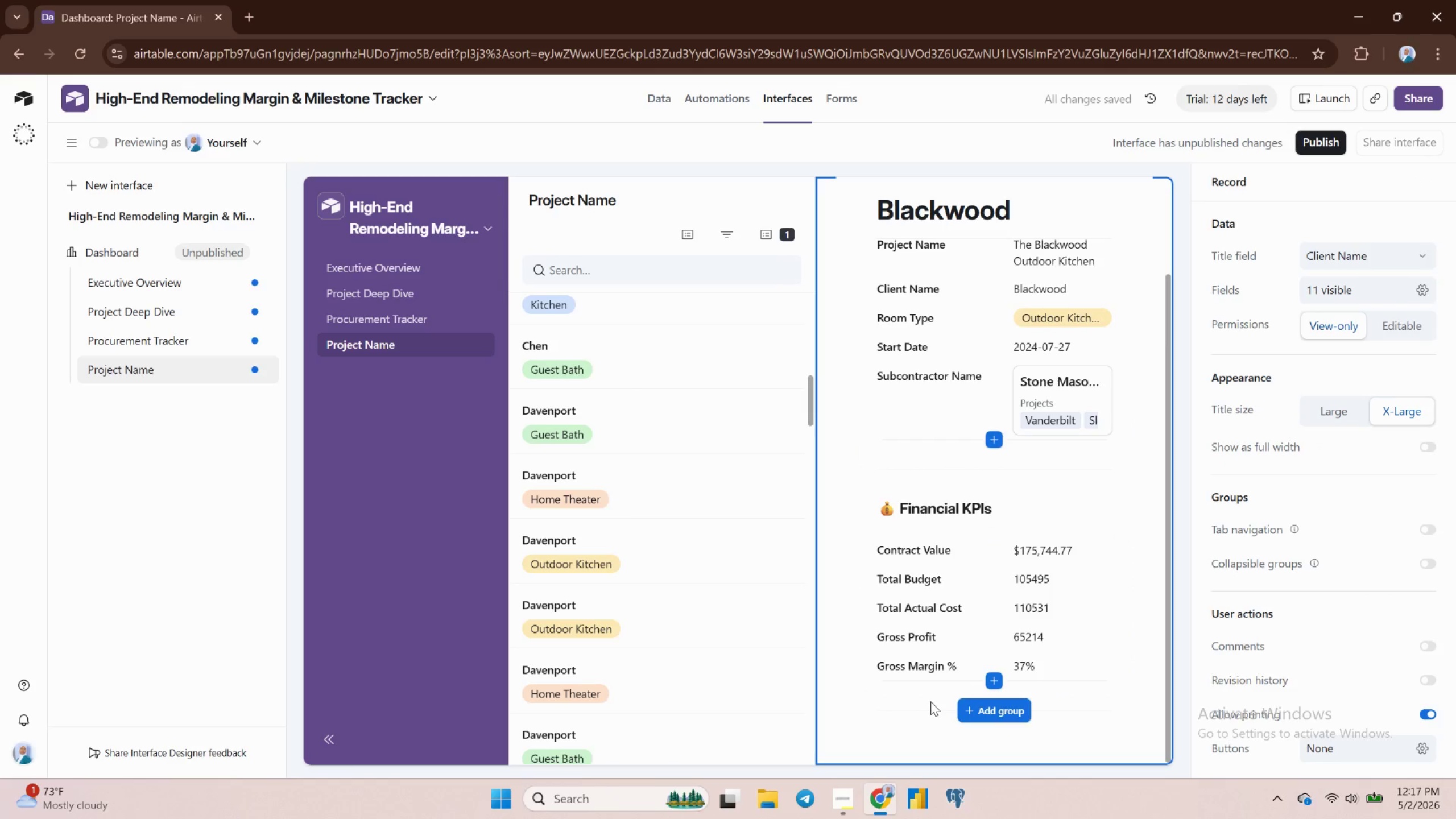 
left_click([985, 712])
 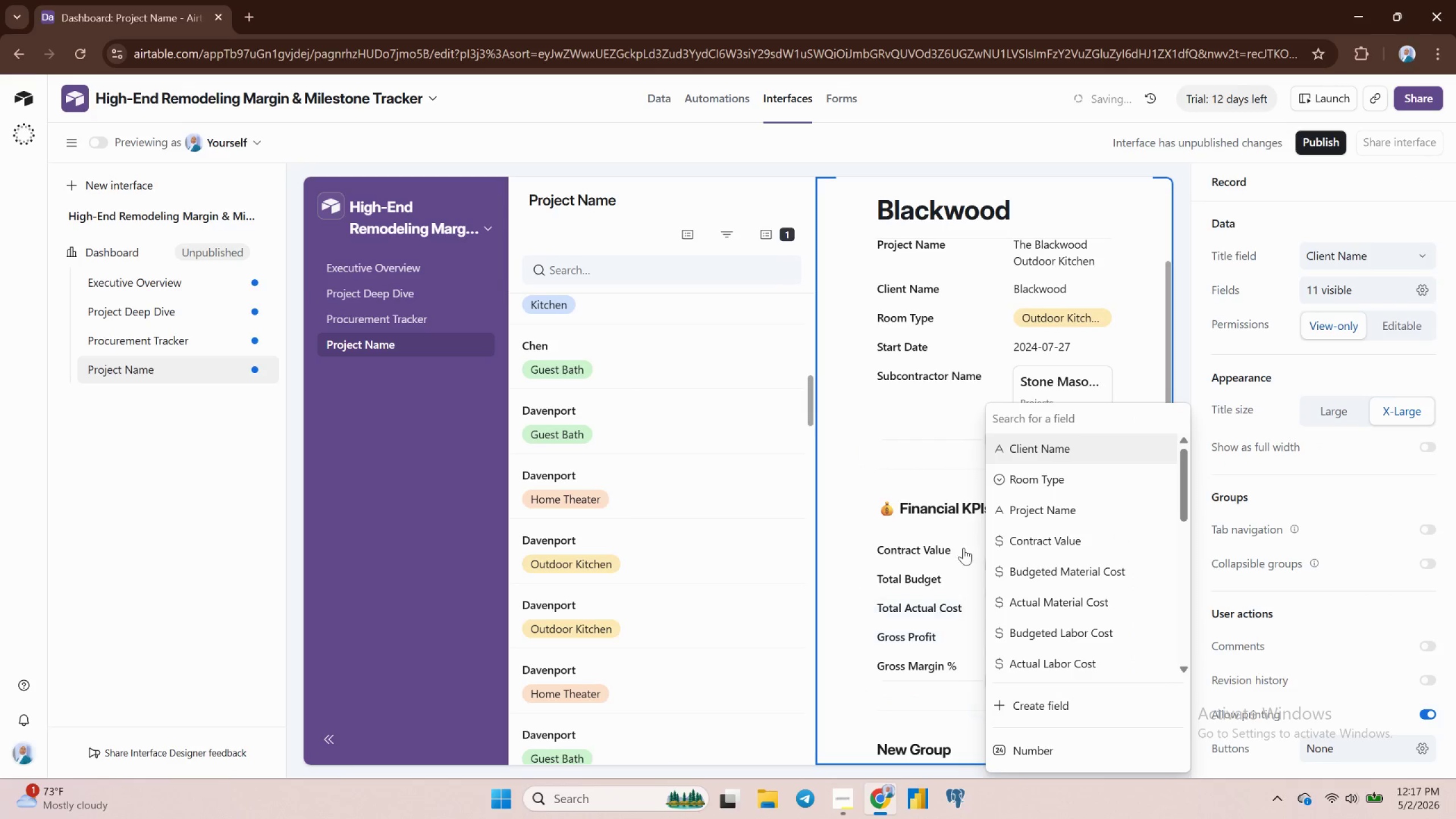 
scroll: coordinate [944, 501], scroll_direction: down, amount: 4.0
 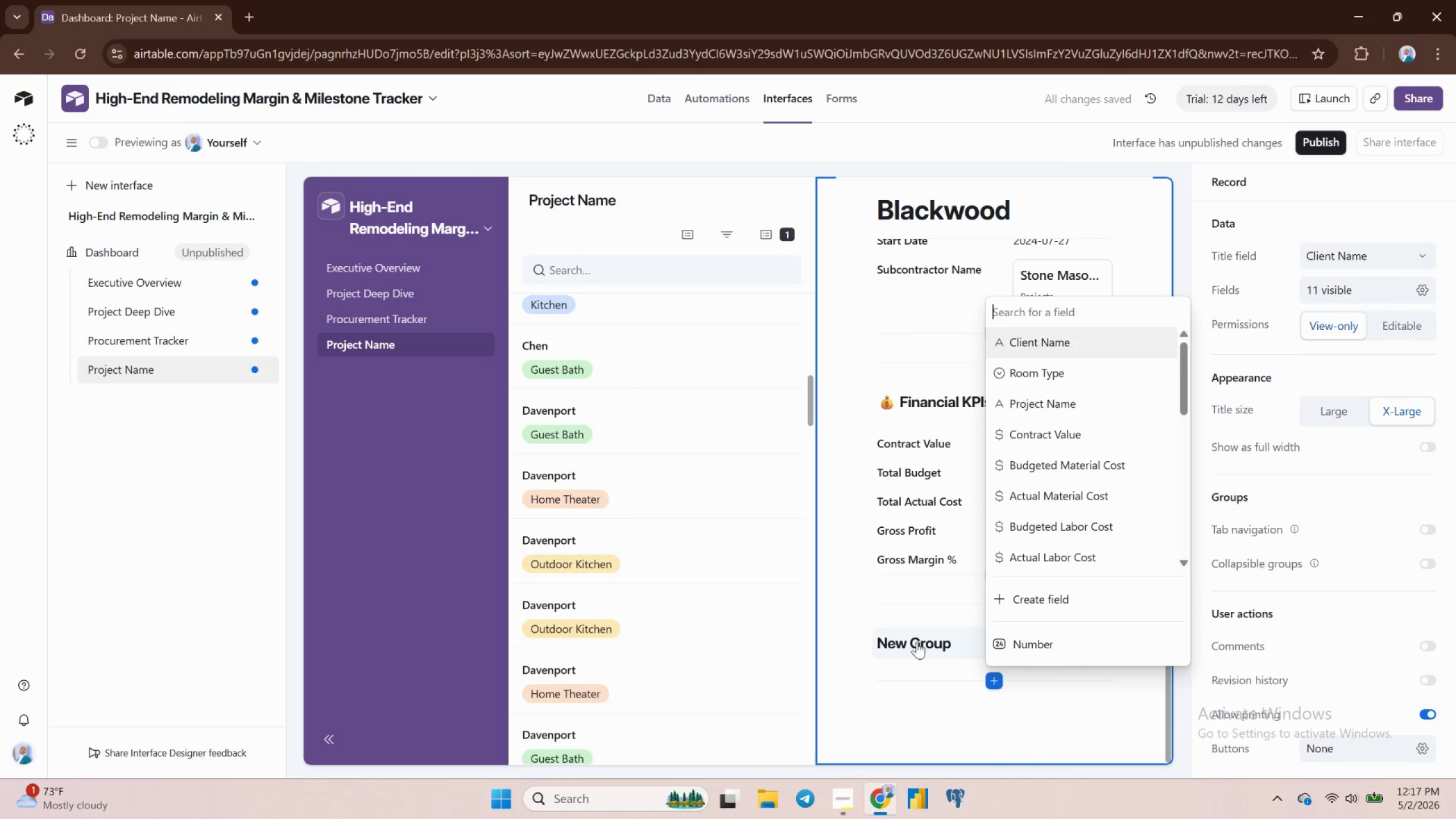 
double_click([917, 642])
 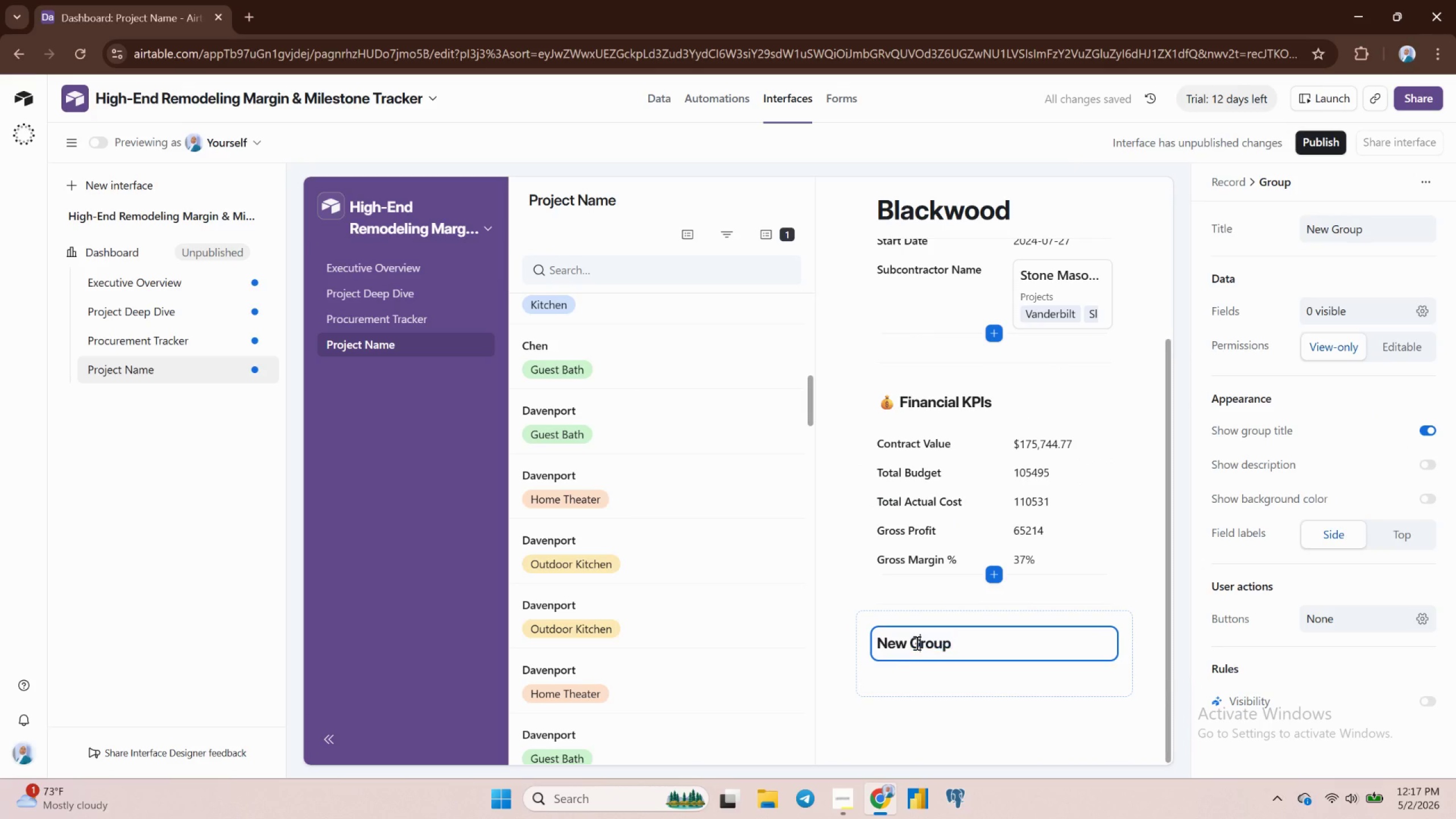 
double_click([916, 643])
 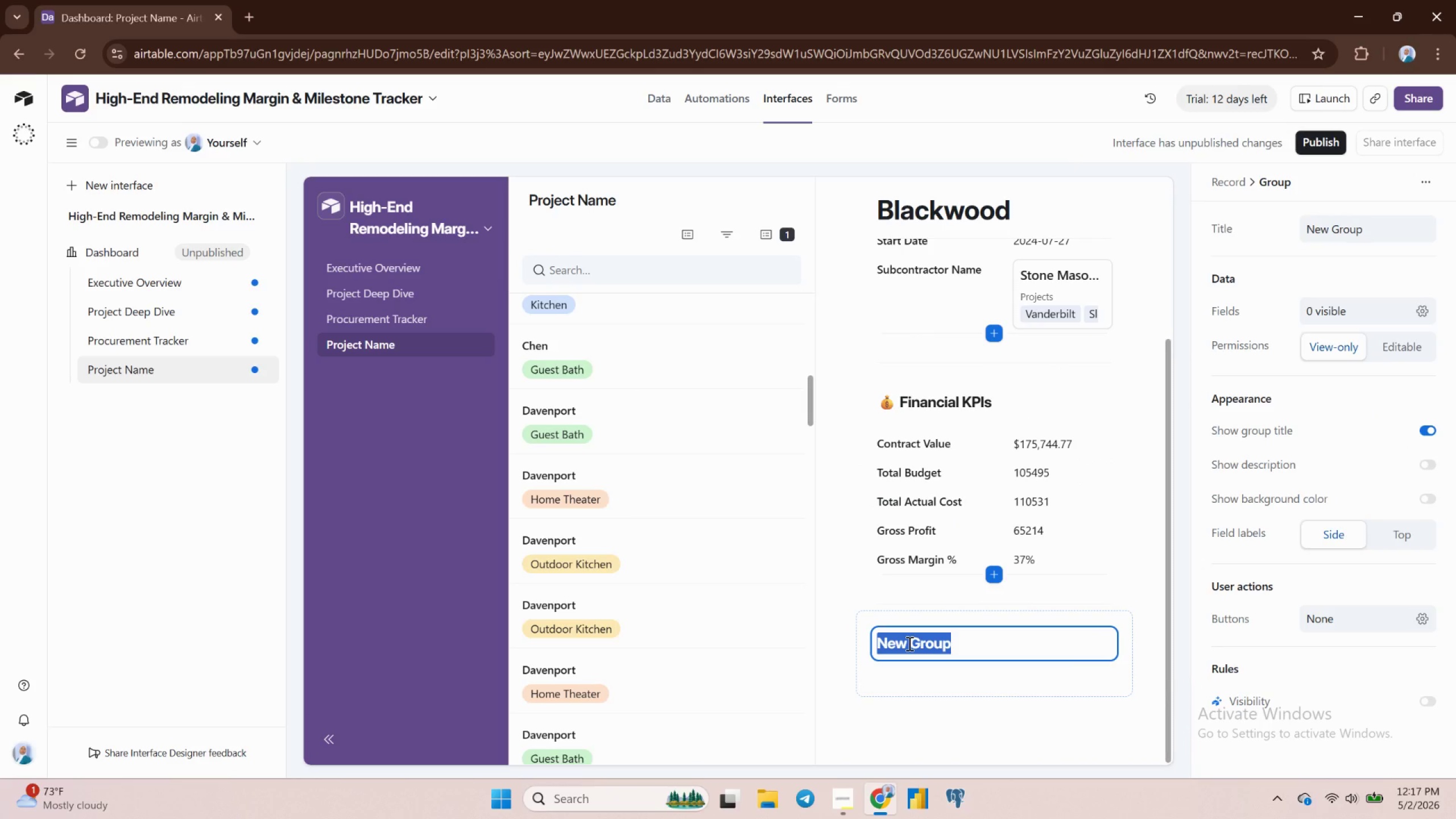 
type(Critical Insight)
 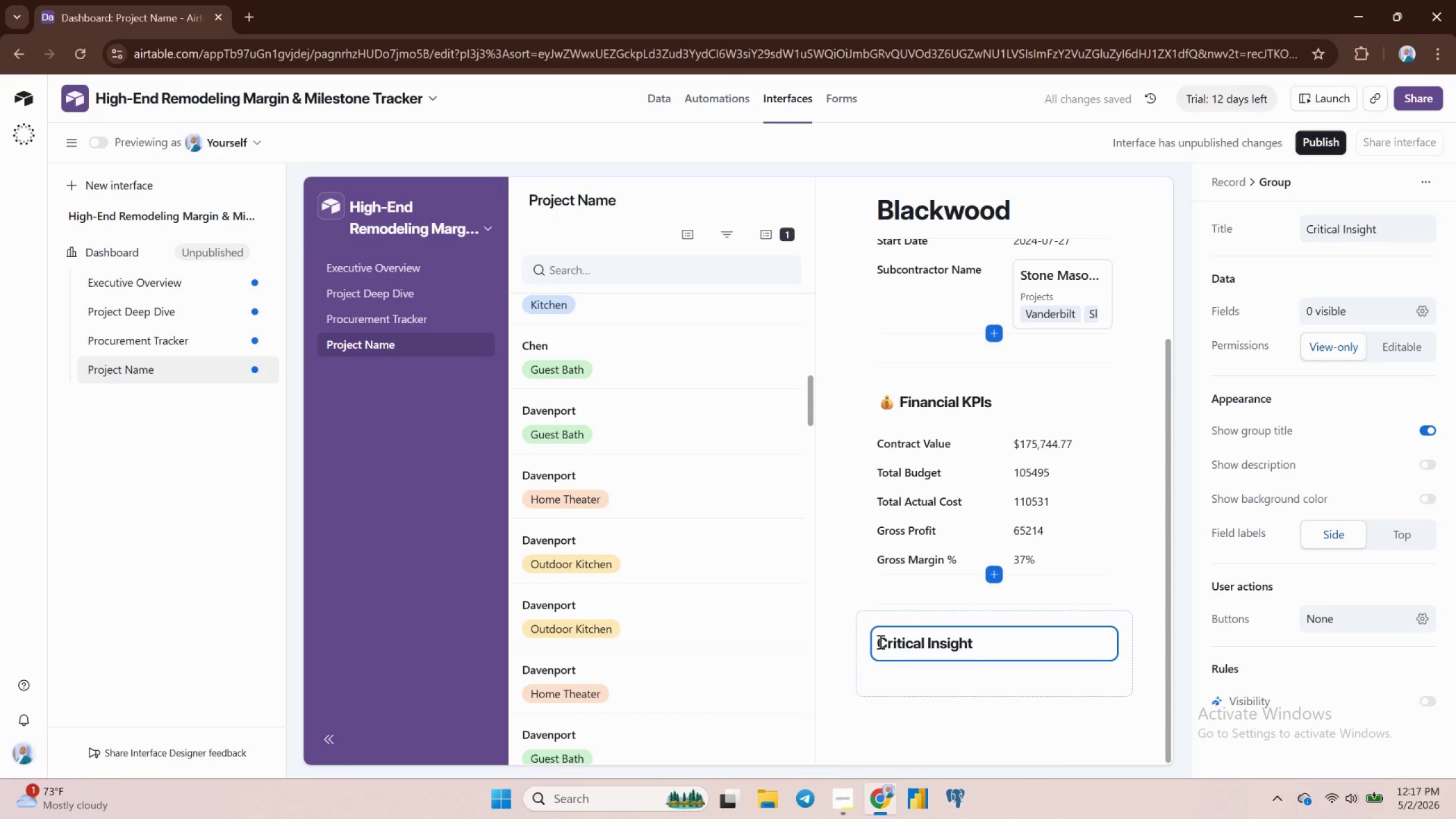 
left_click([879, 642])
 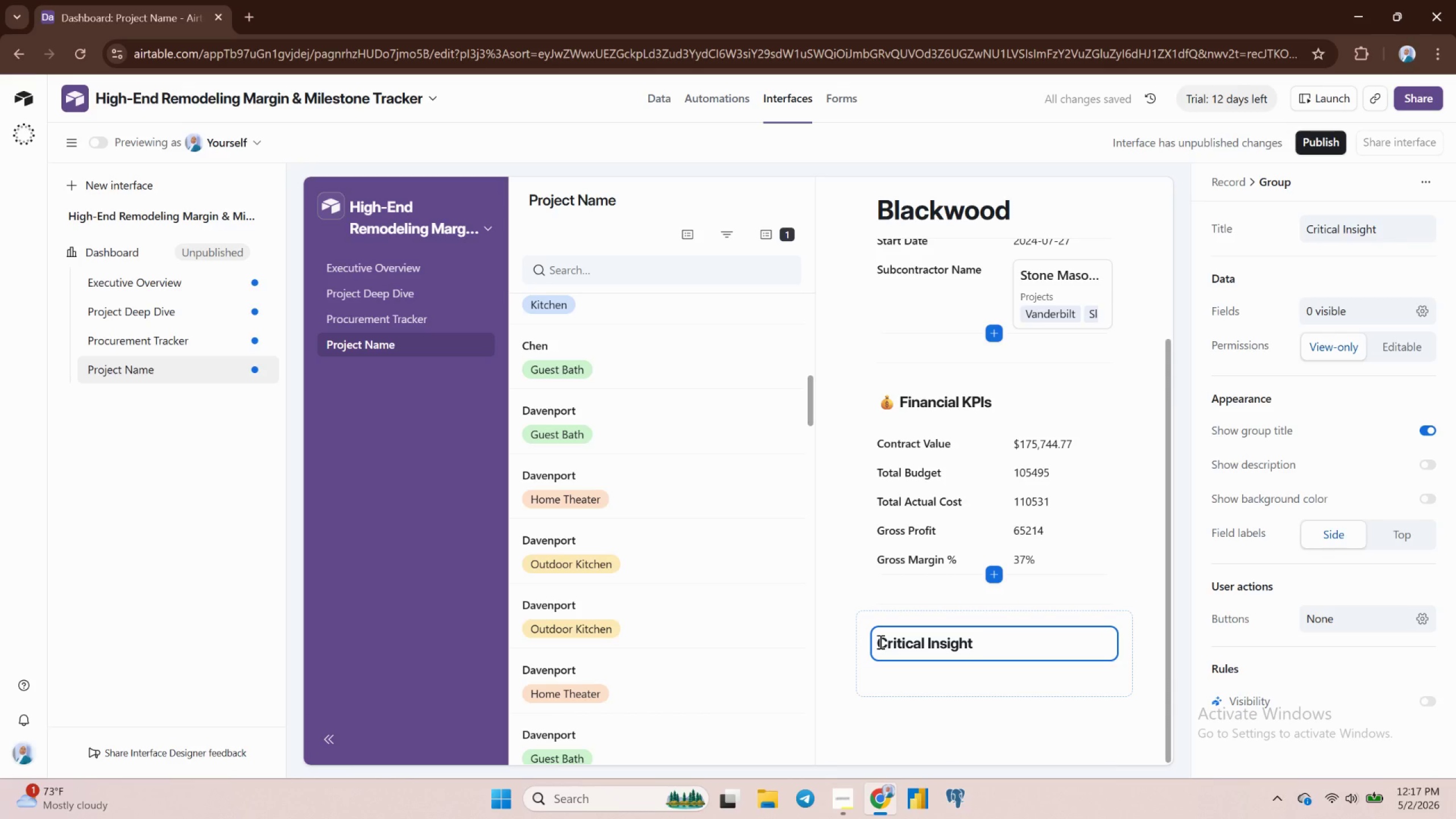 
key(Meta+MetaLeft)
 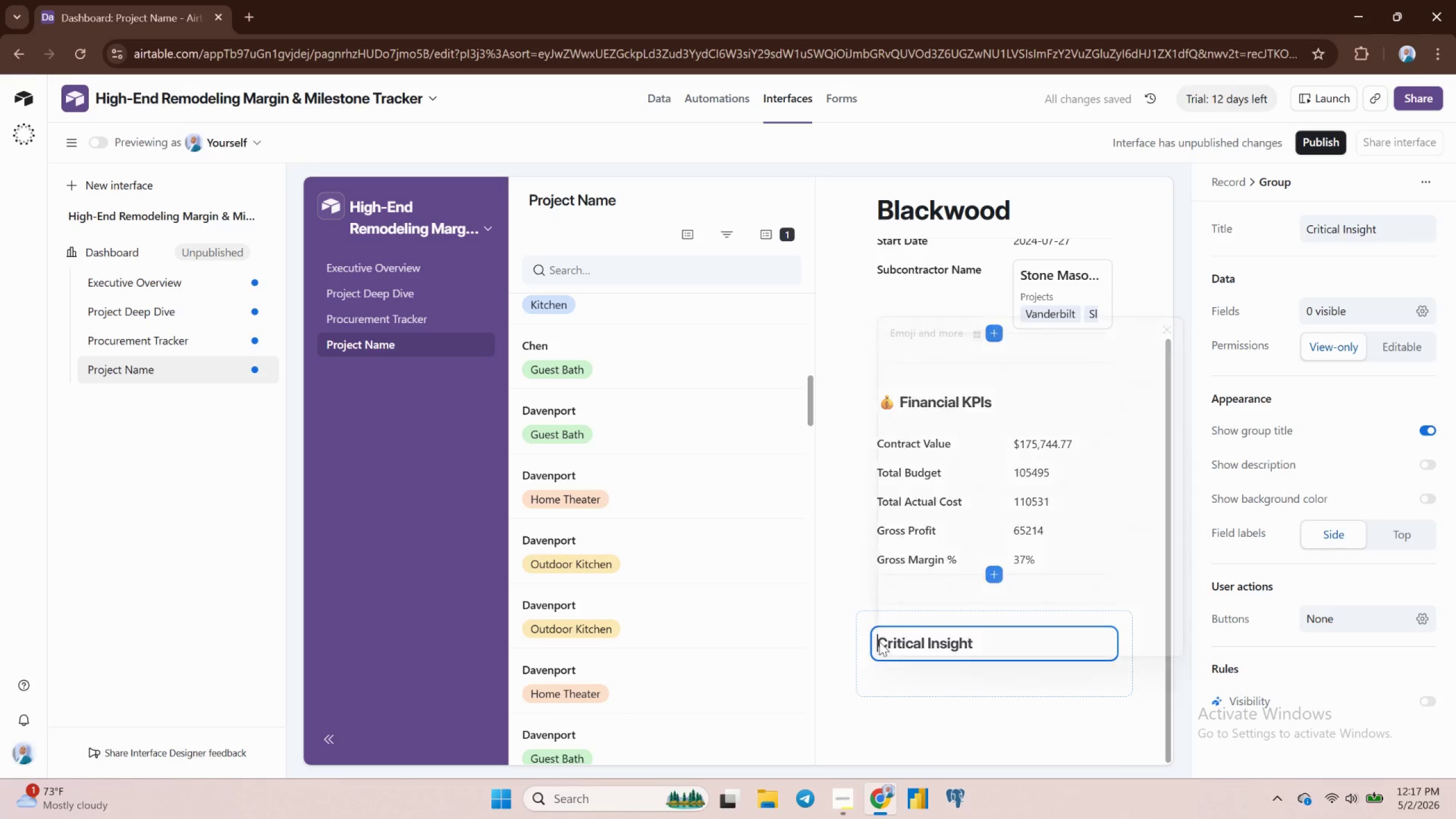 
key(Meta+Period)
 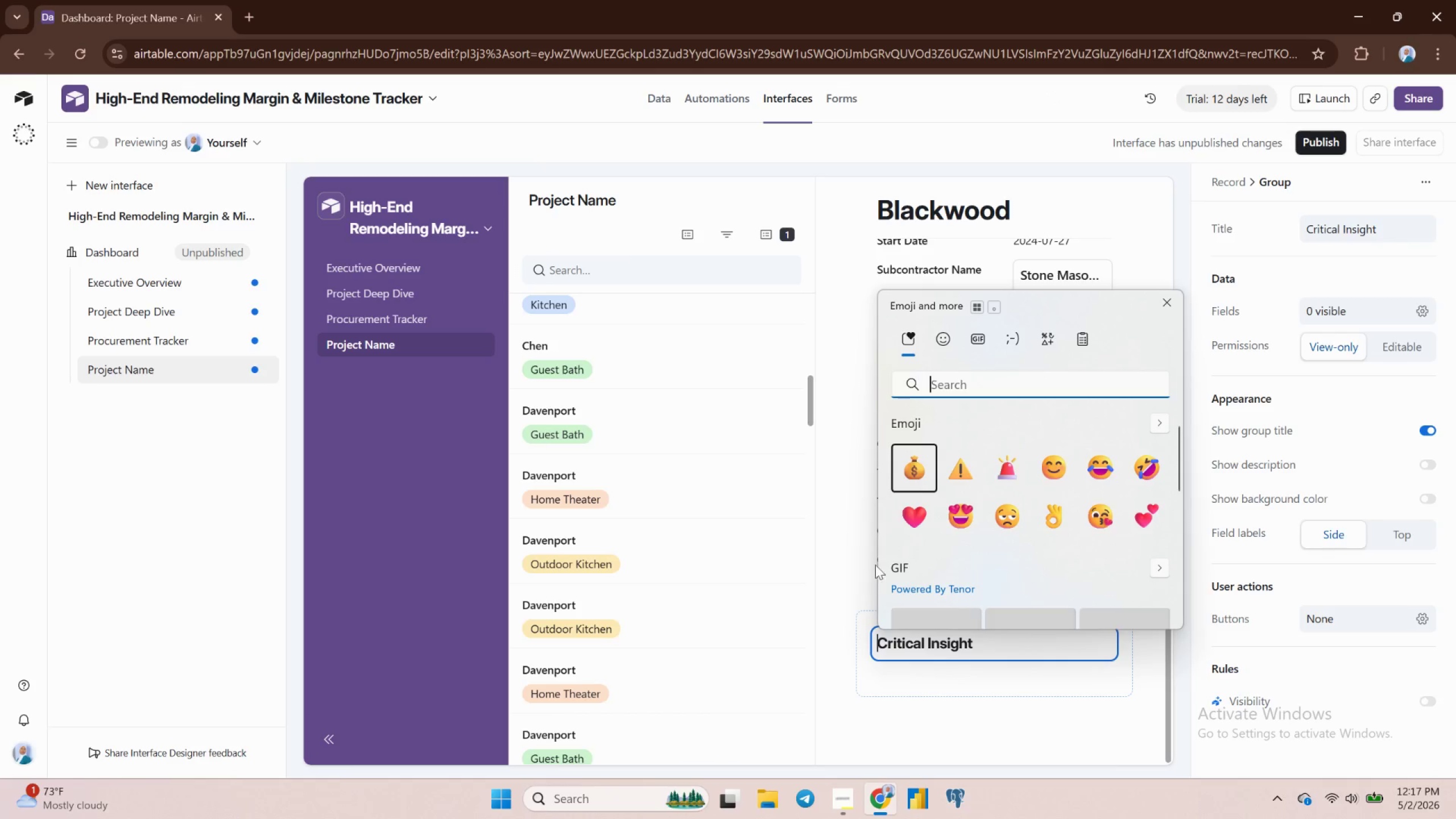 
mouse_move([975, 471])
 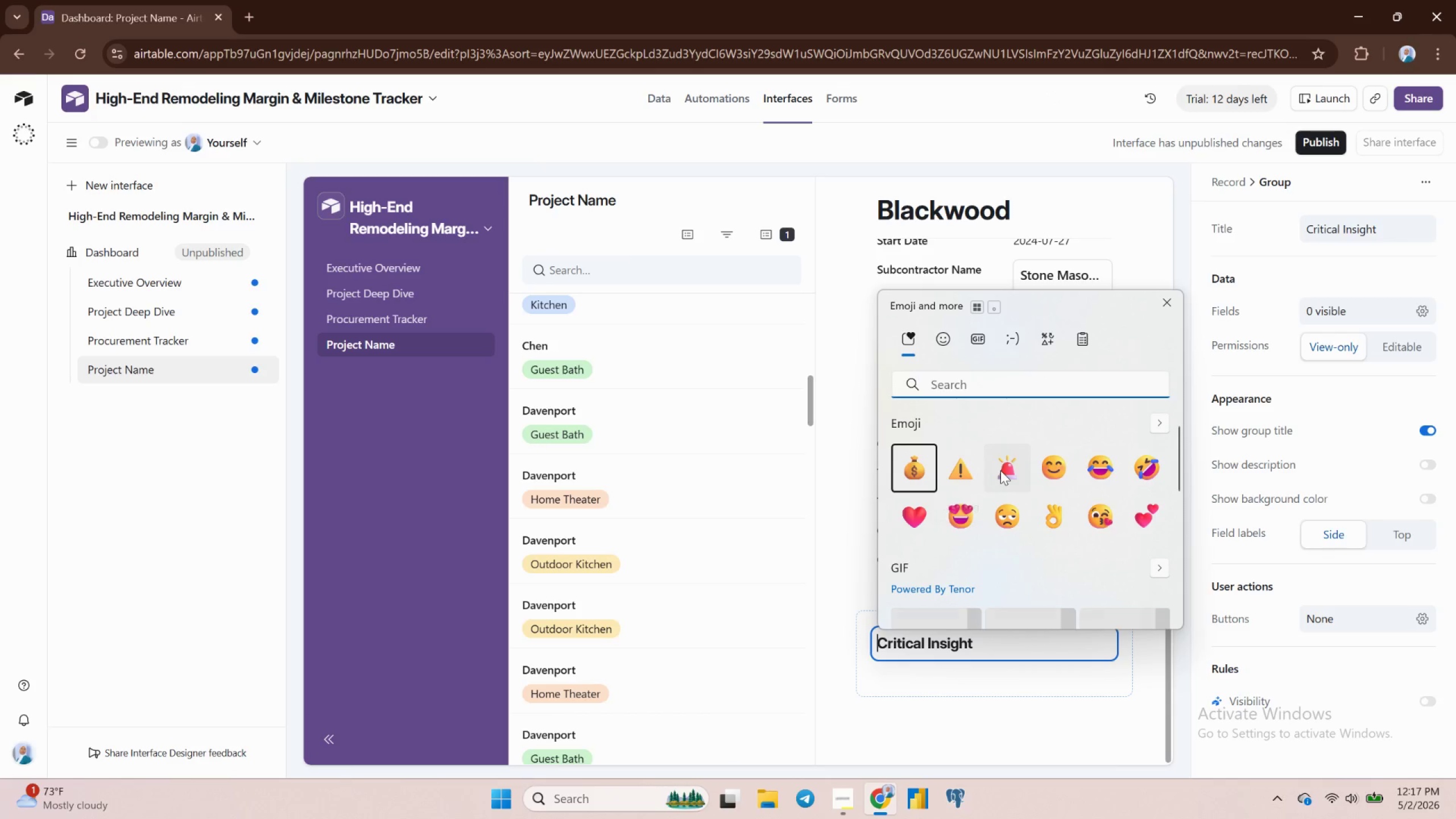 
left_click([1000, 470])
 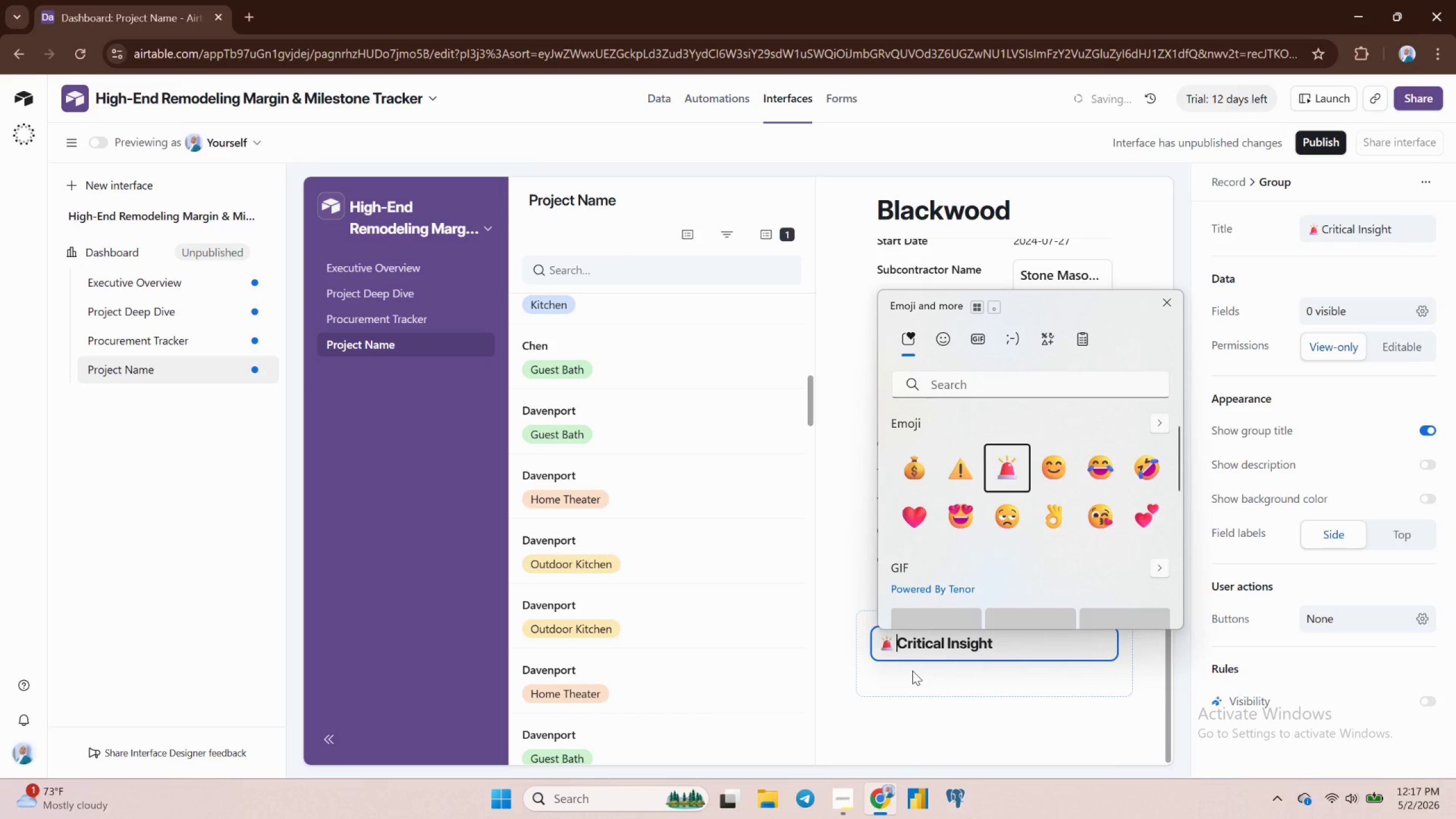 
key(Space)
 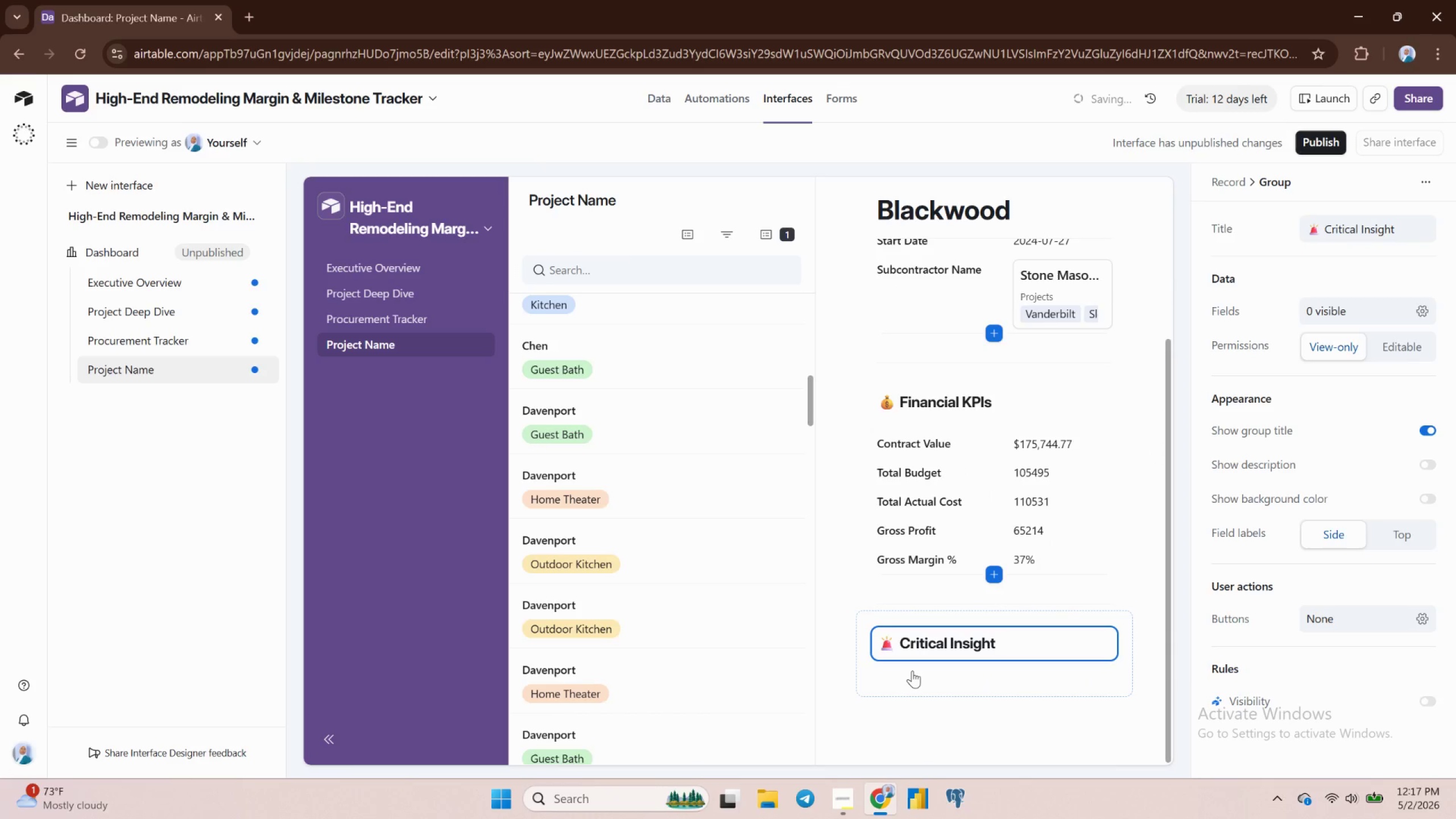 
key(Enter)
 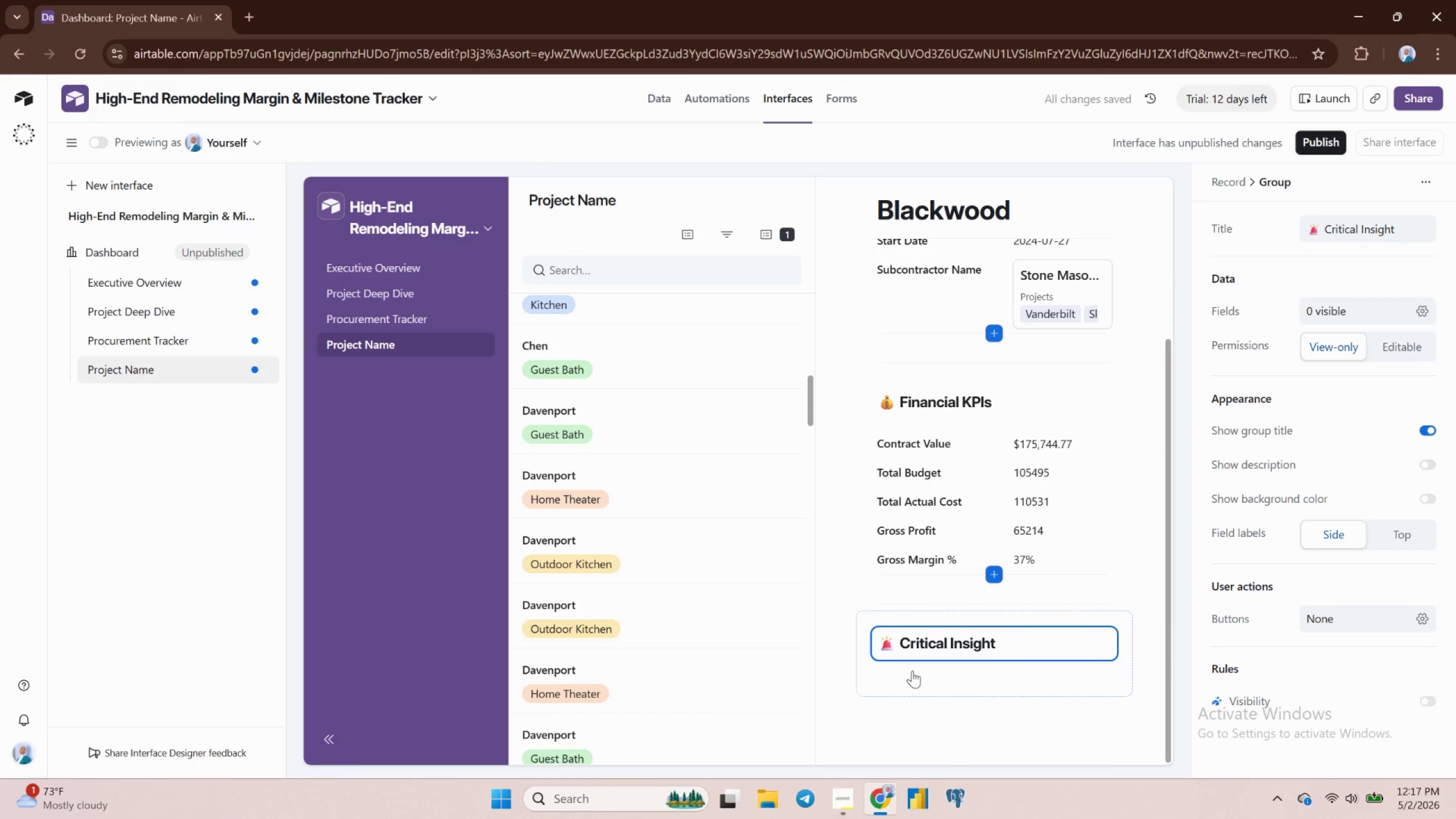 
wait(8.13)
 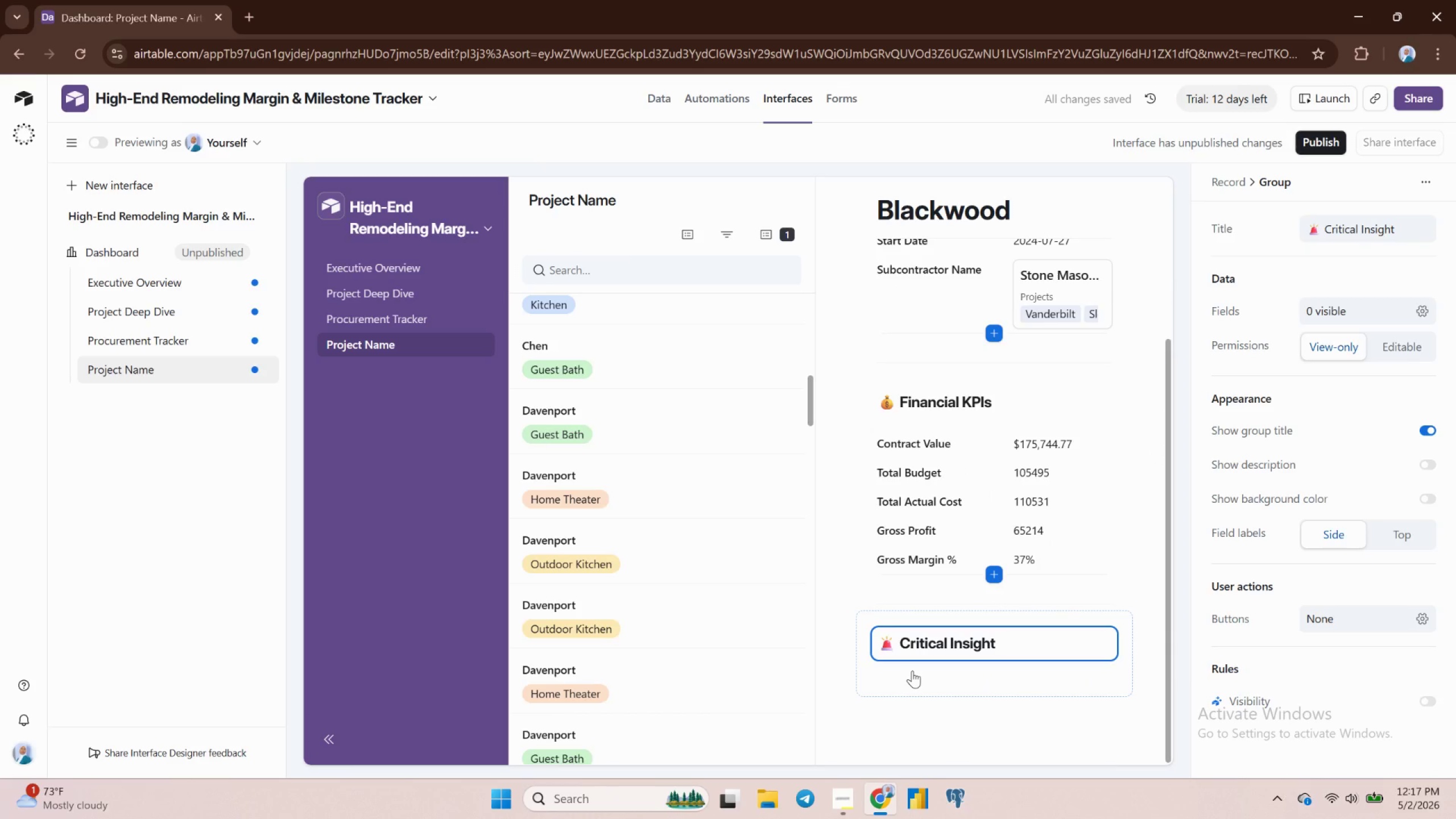 
left_click([990, 669])
 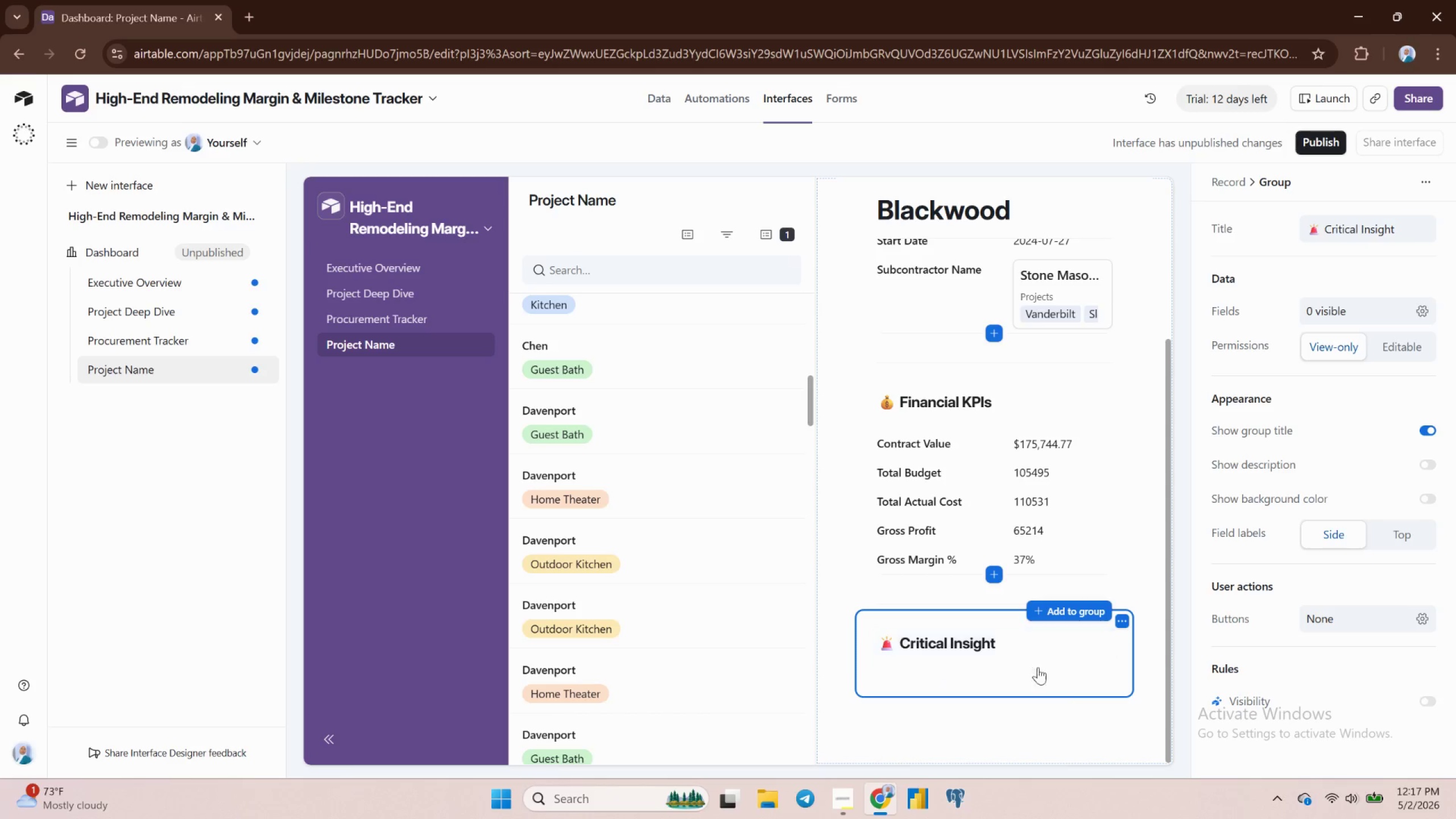 
left_click([1041, 672])
 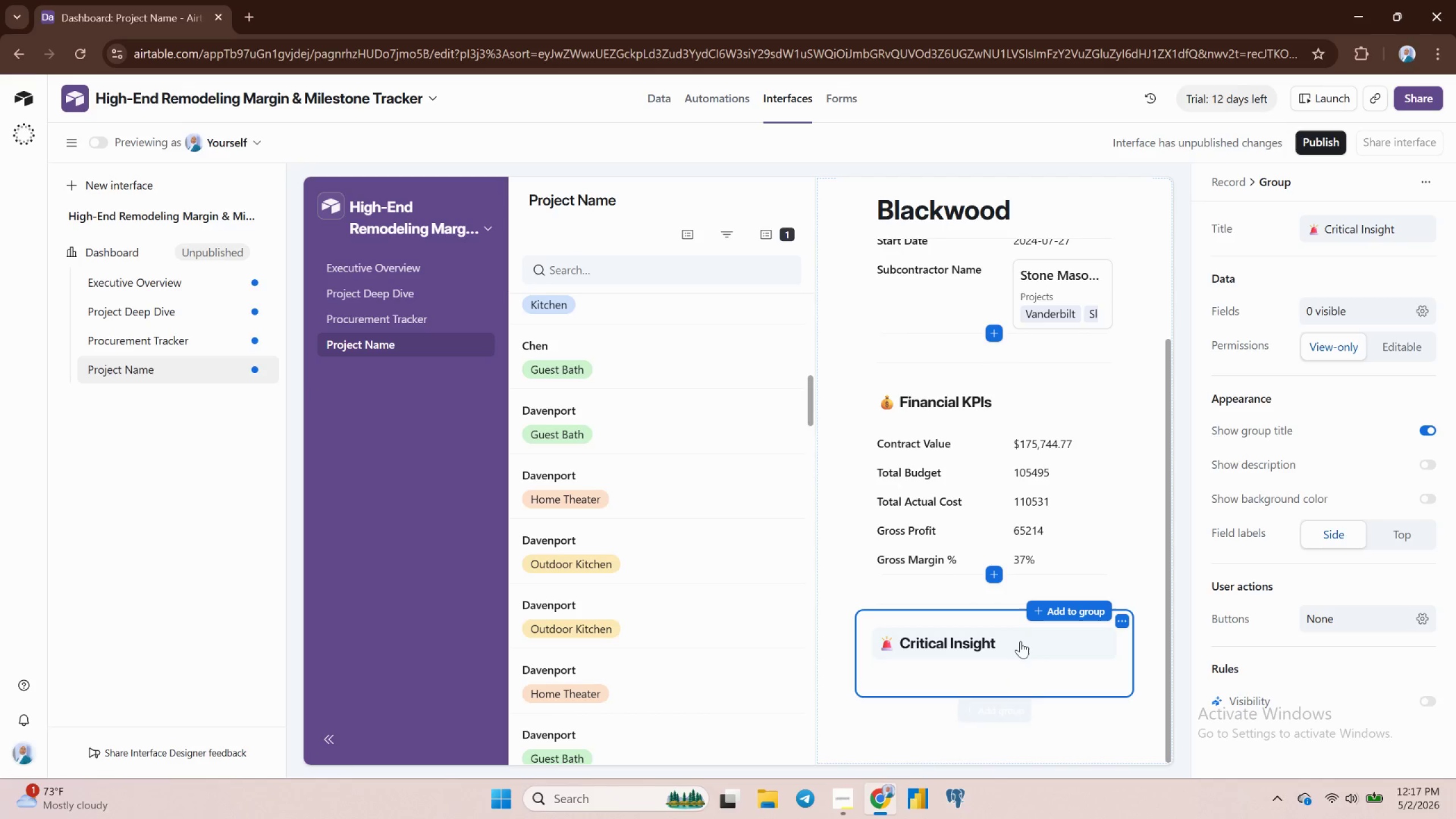 
left_click([1044, 608])
 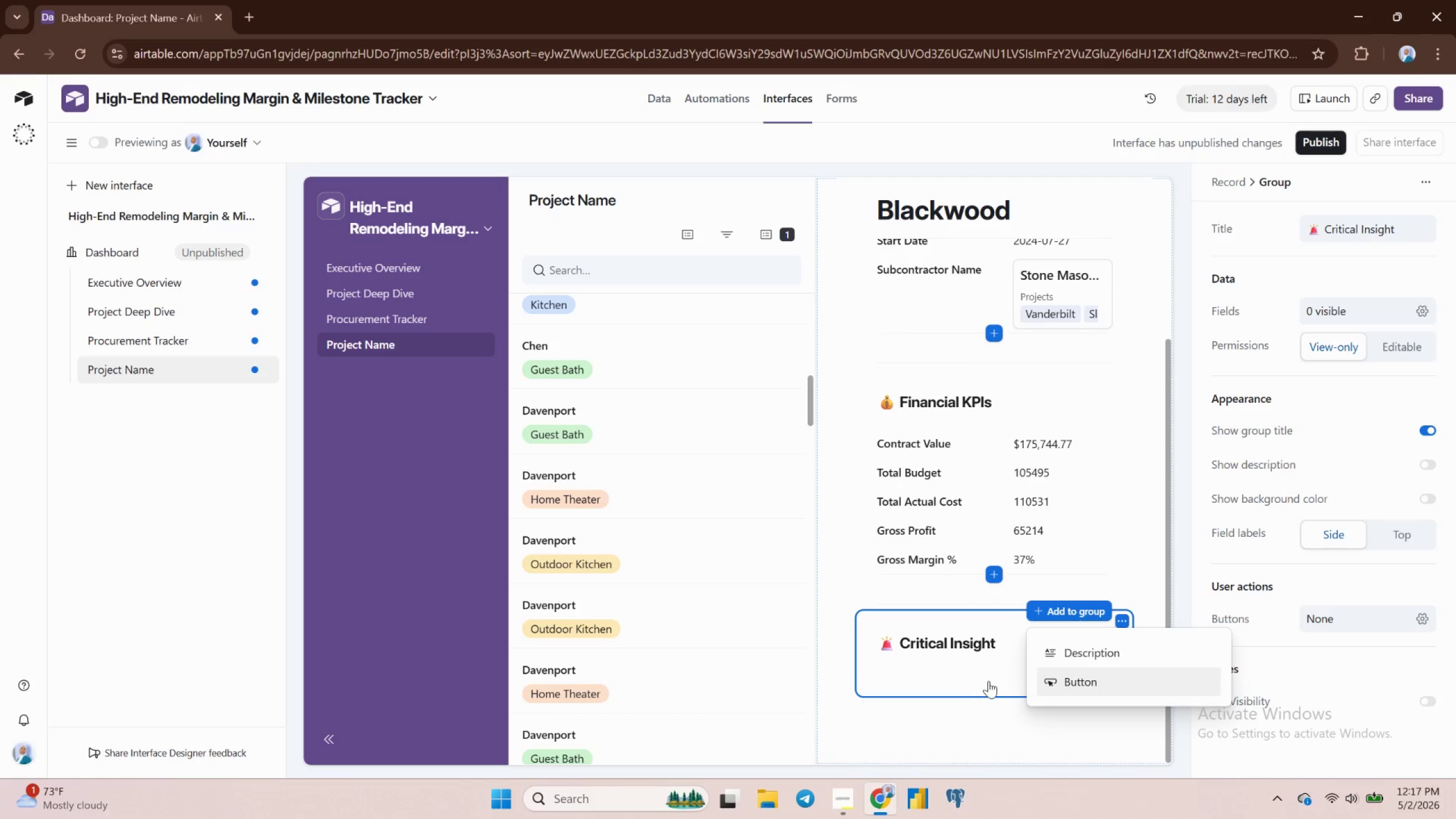 
left_click([941, 687])
 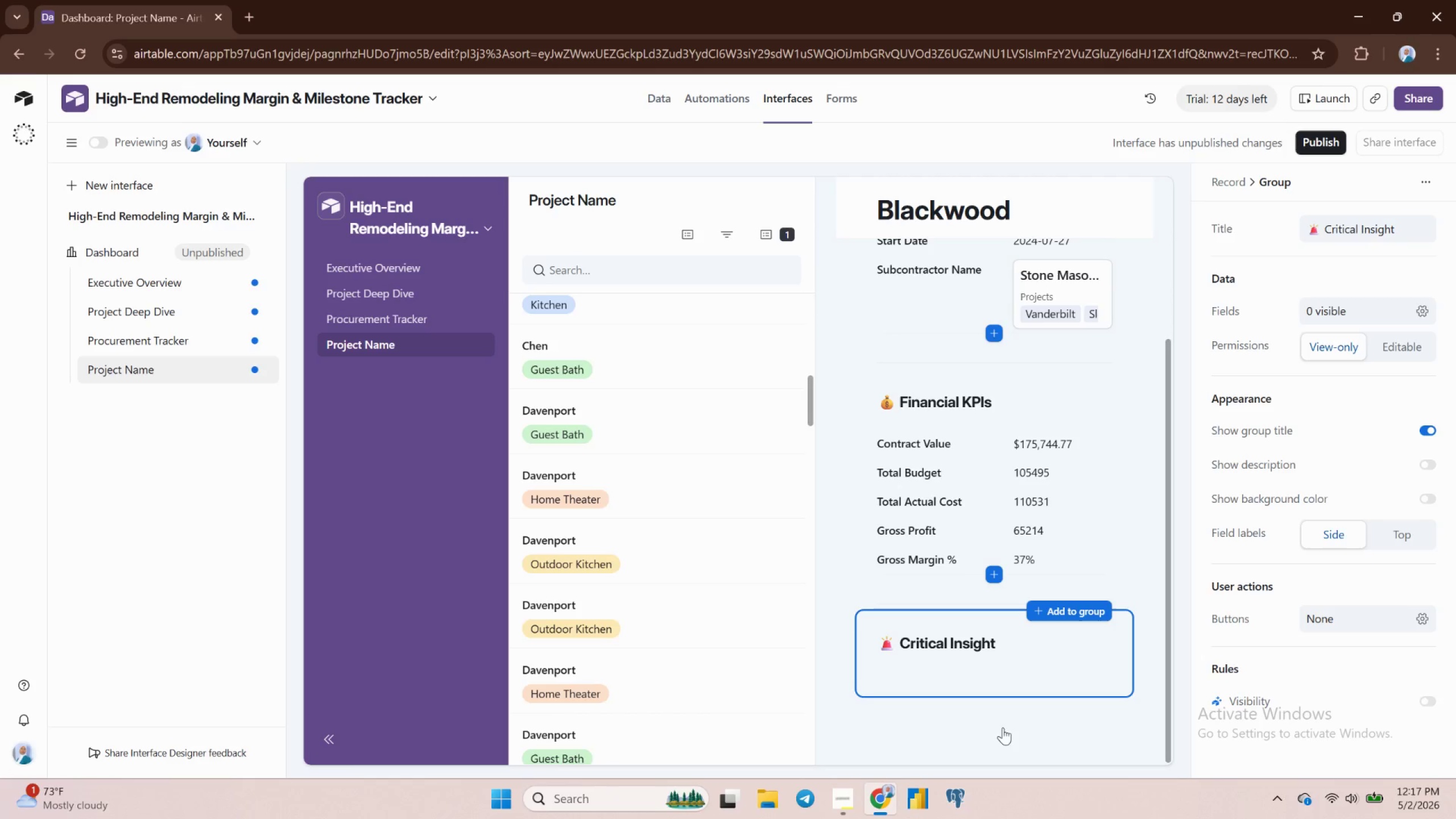 
left_click([1004, 727])
 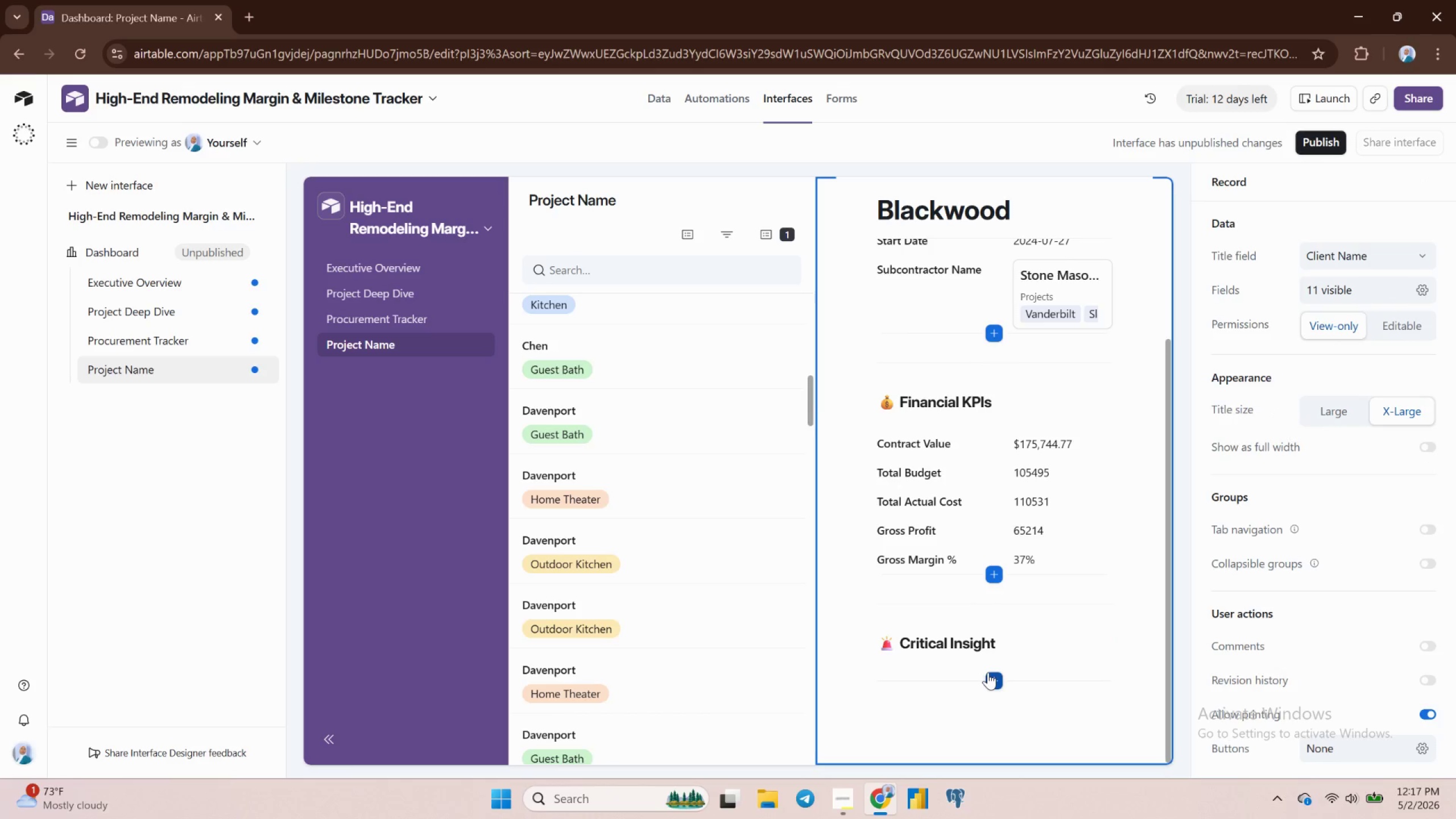 
left_click([993, 679])
 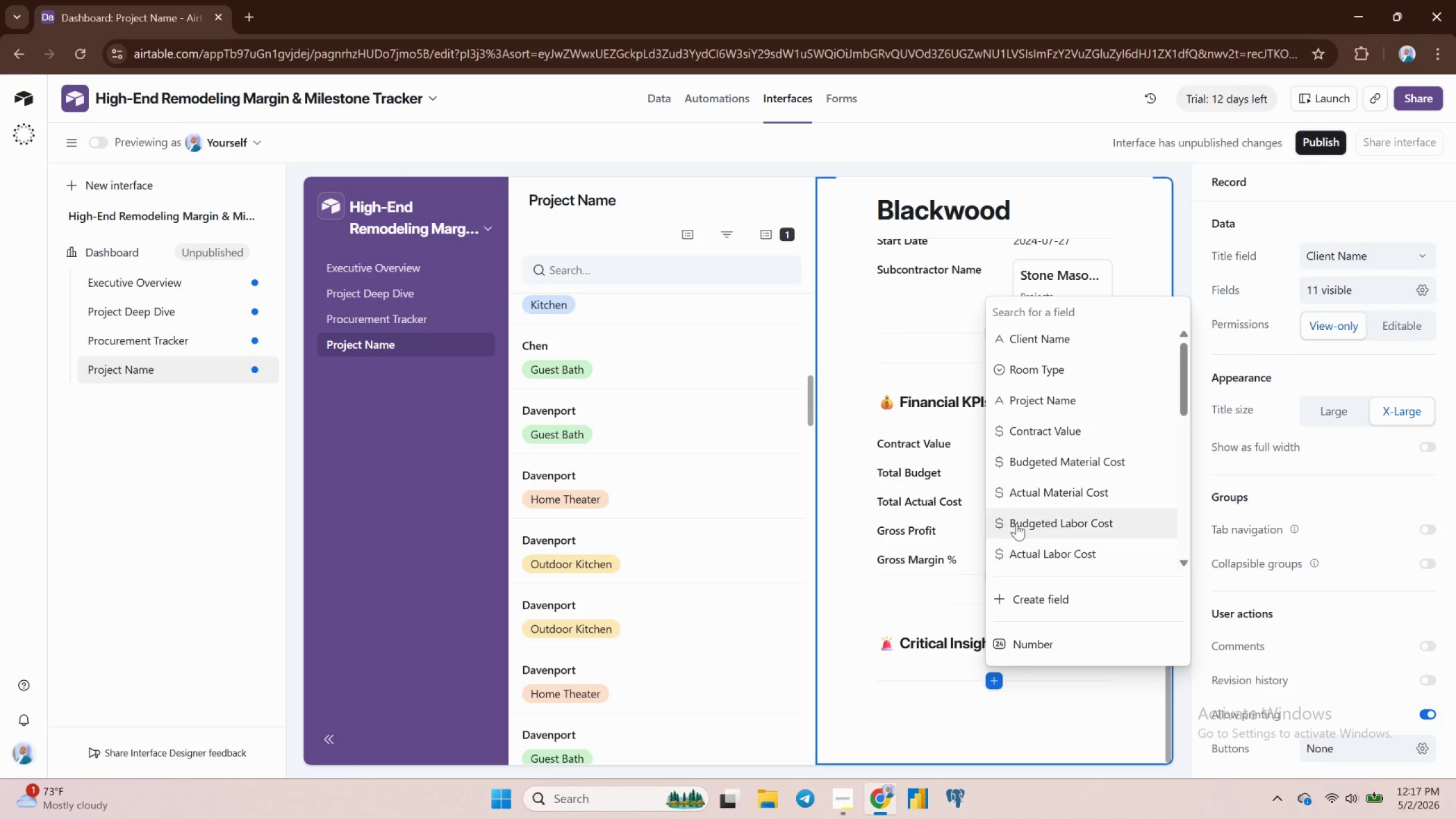 
scroll: coordinate [1031, 507], scroll_direction: down, amount: 8.0
 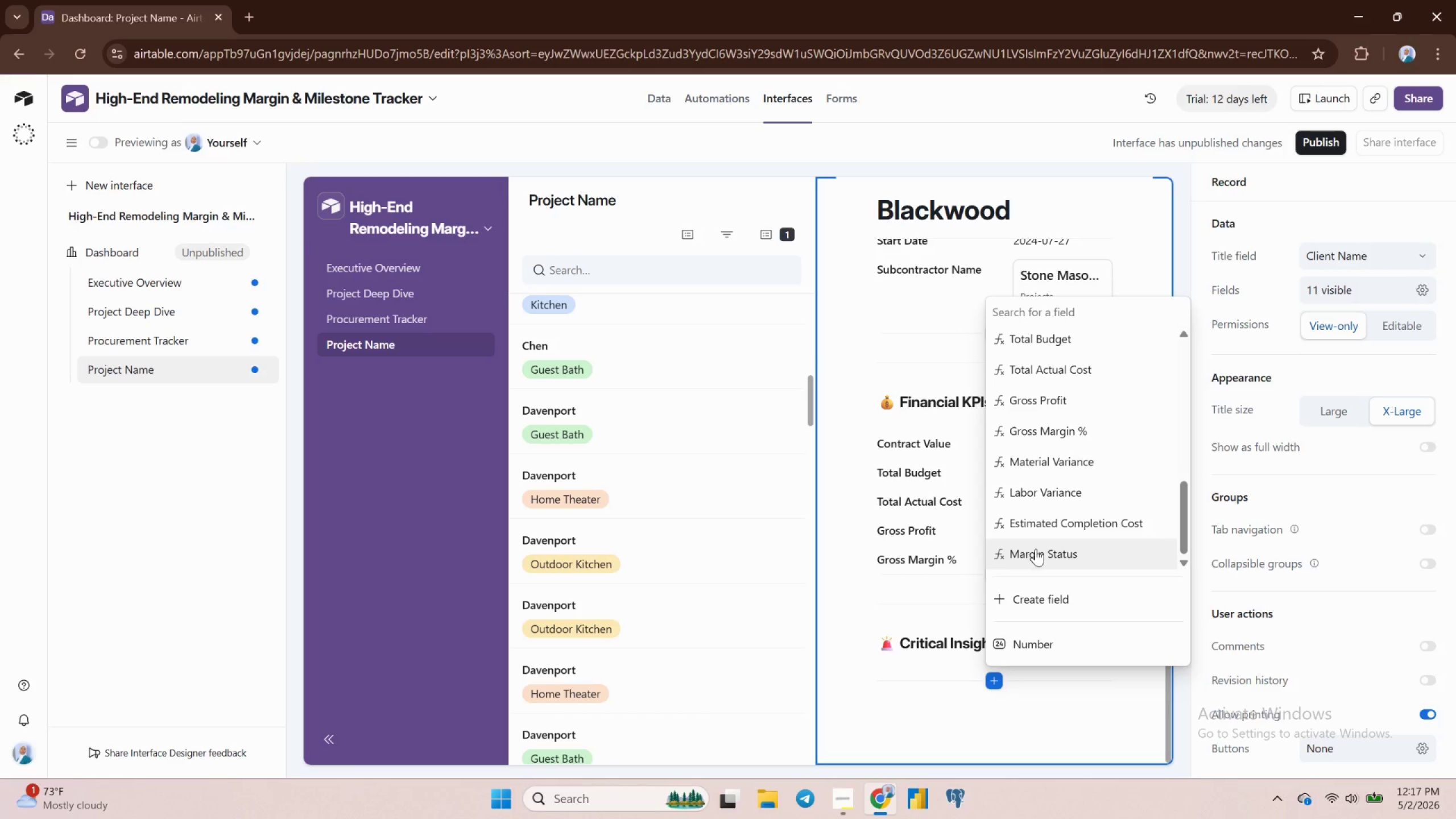 
left_click([1037, 551])
 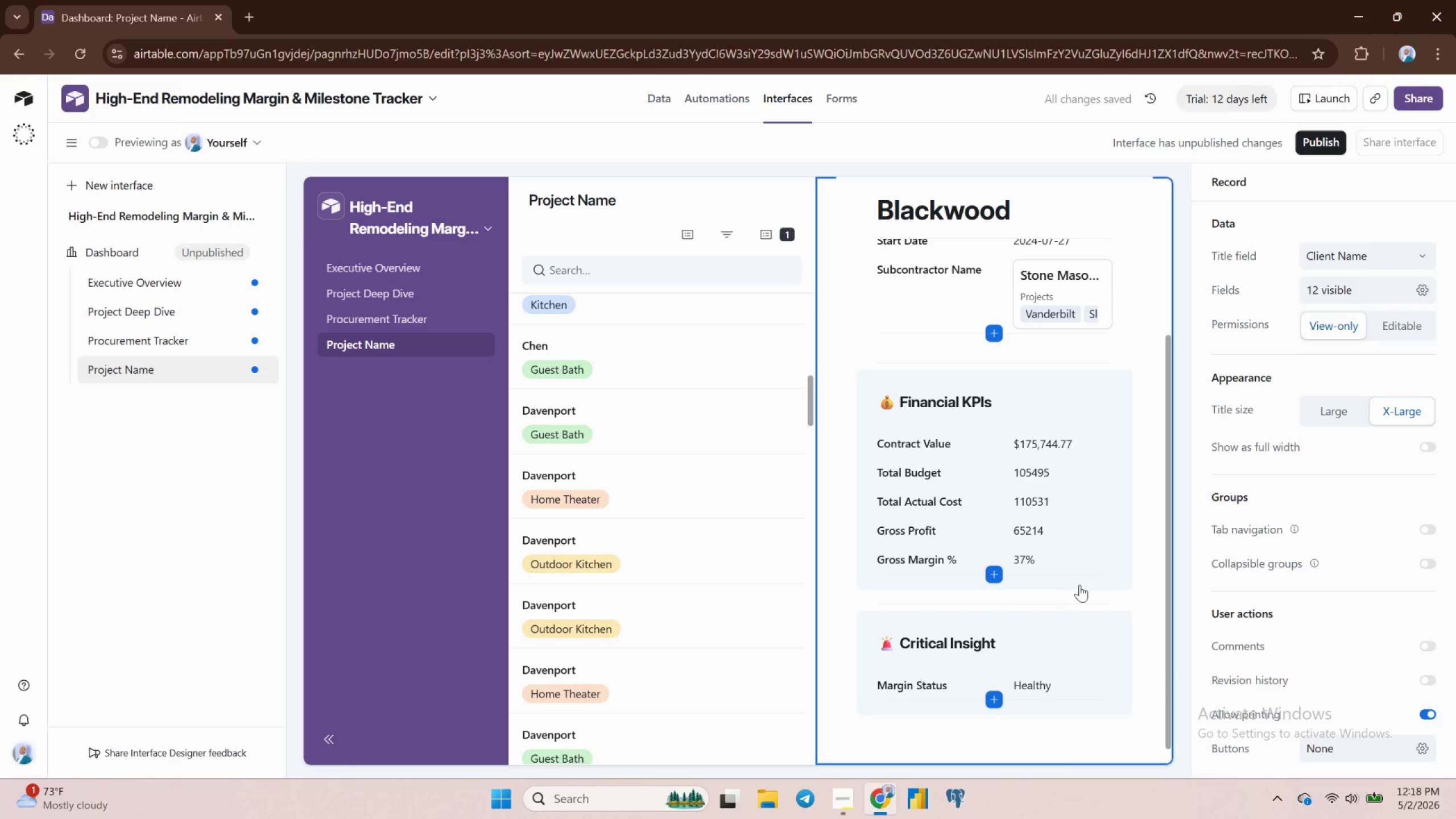 
scroll: coordinate [1081, 588], scroll_direction: down, amount: 3.0
 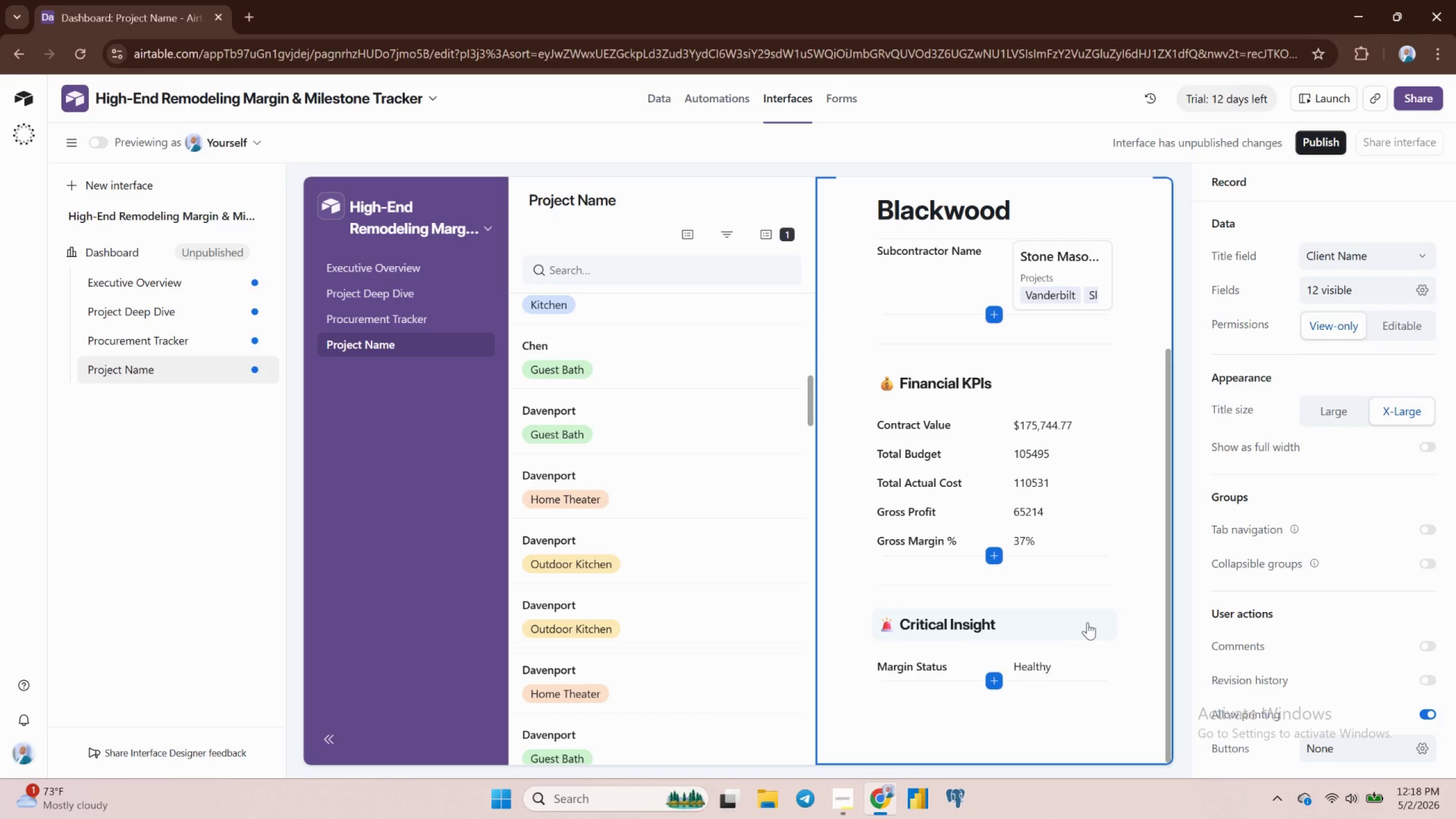 
wait(27.55)
 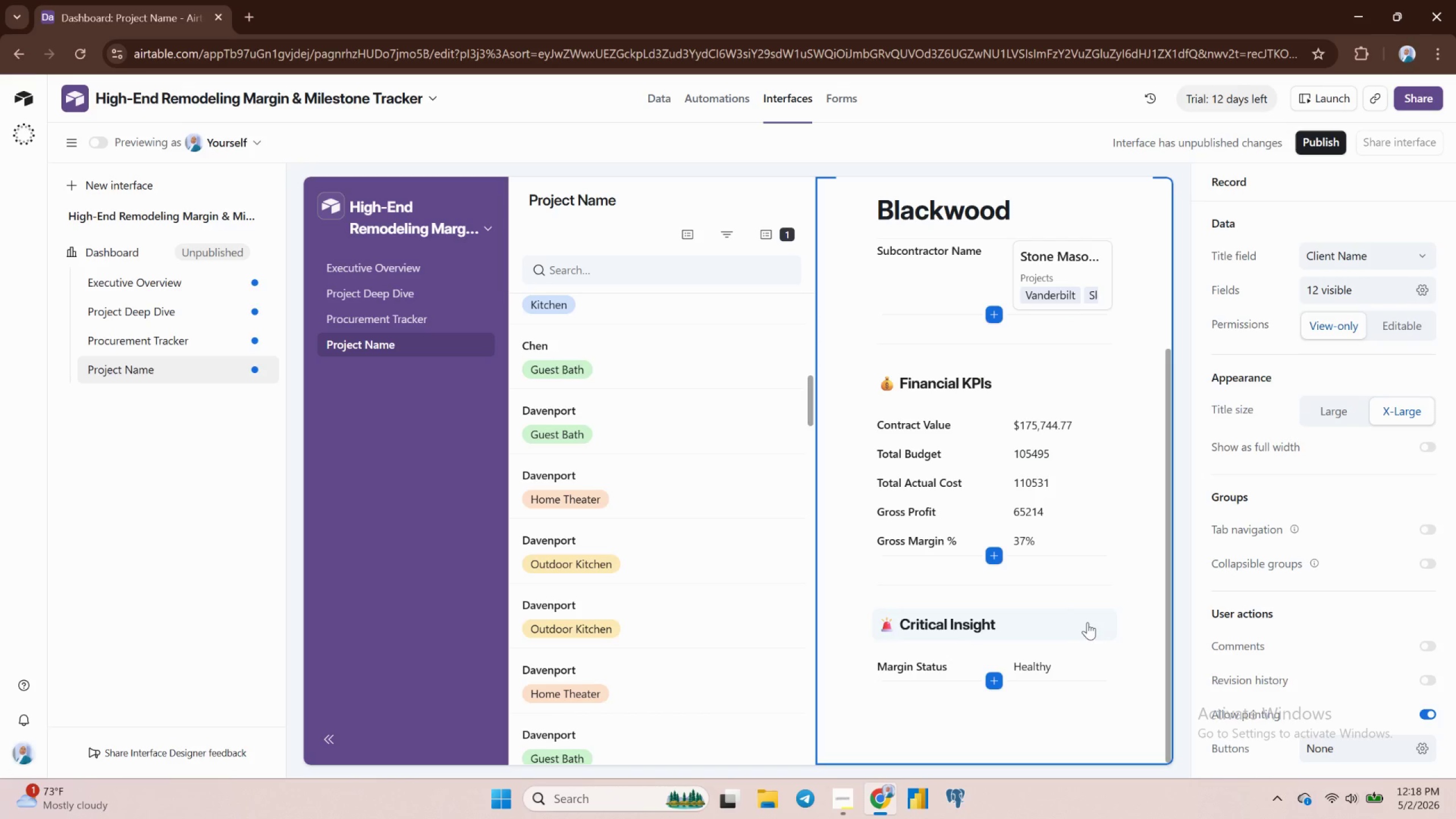 
left_click([1002, 711])
 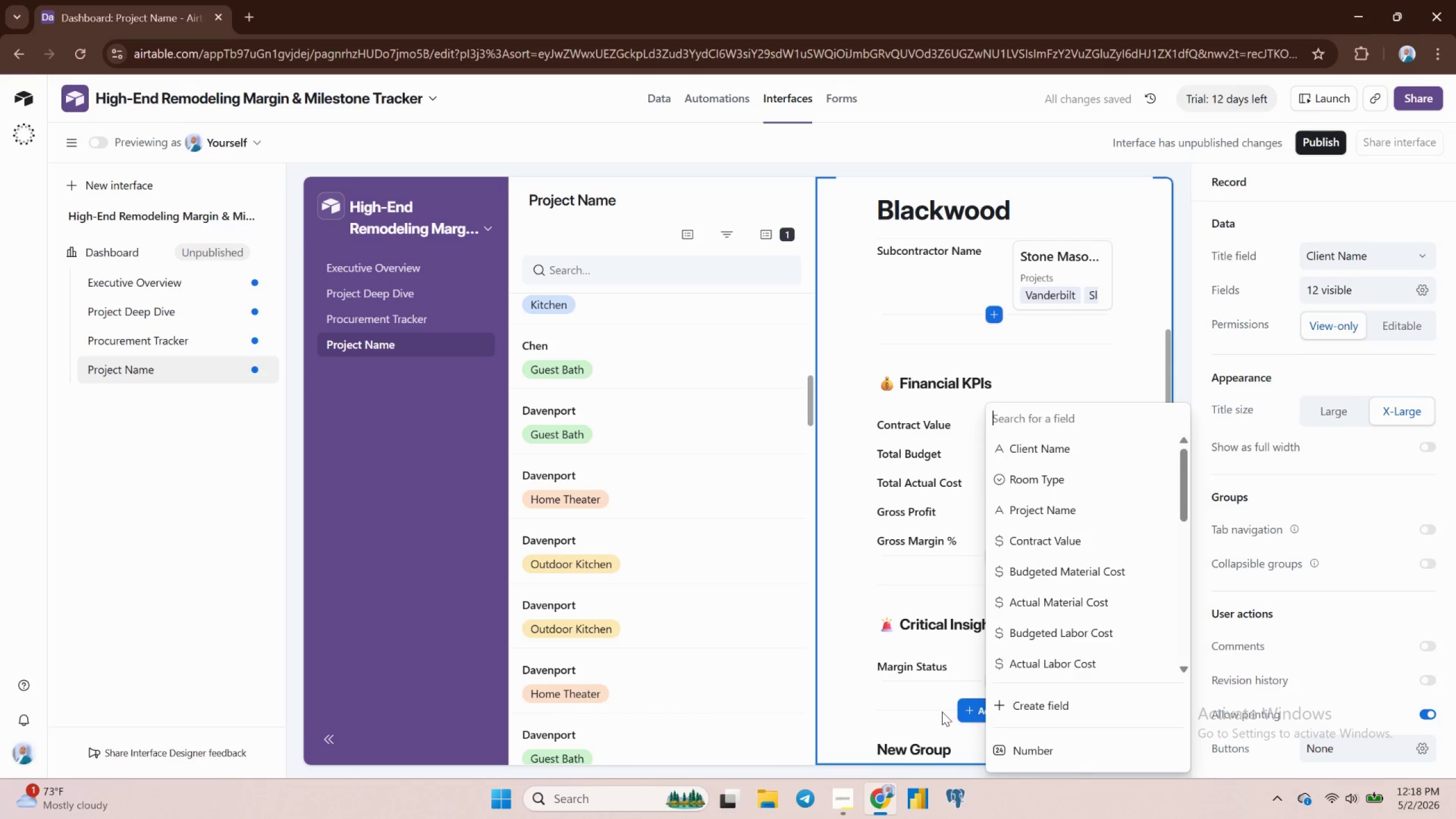 
scroll: coordinate [906, 704], scroll_direction: down, amount: 2.0
 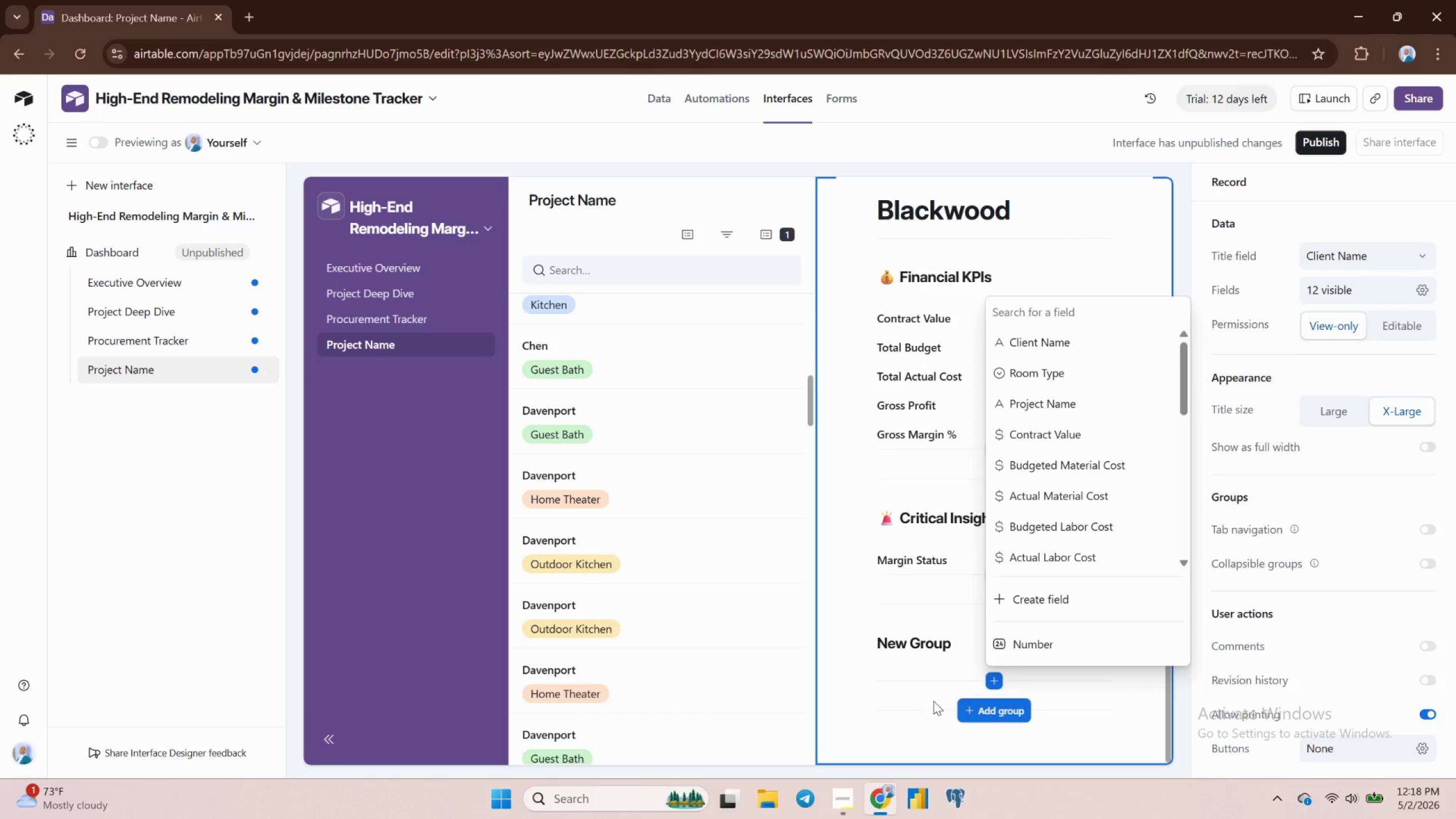 
wait(9.66)
 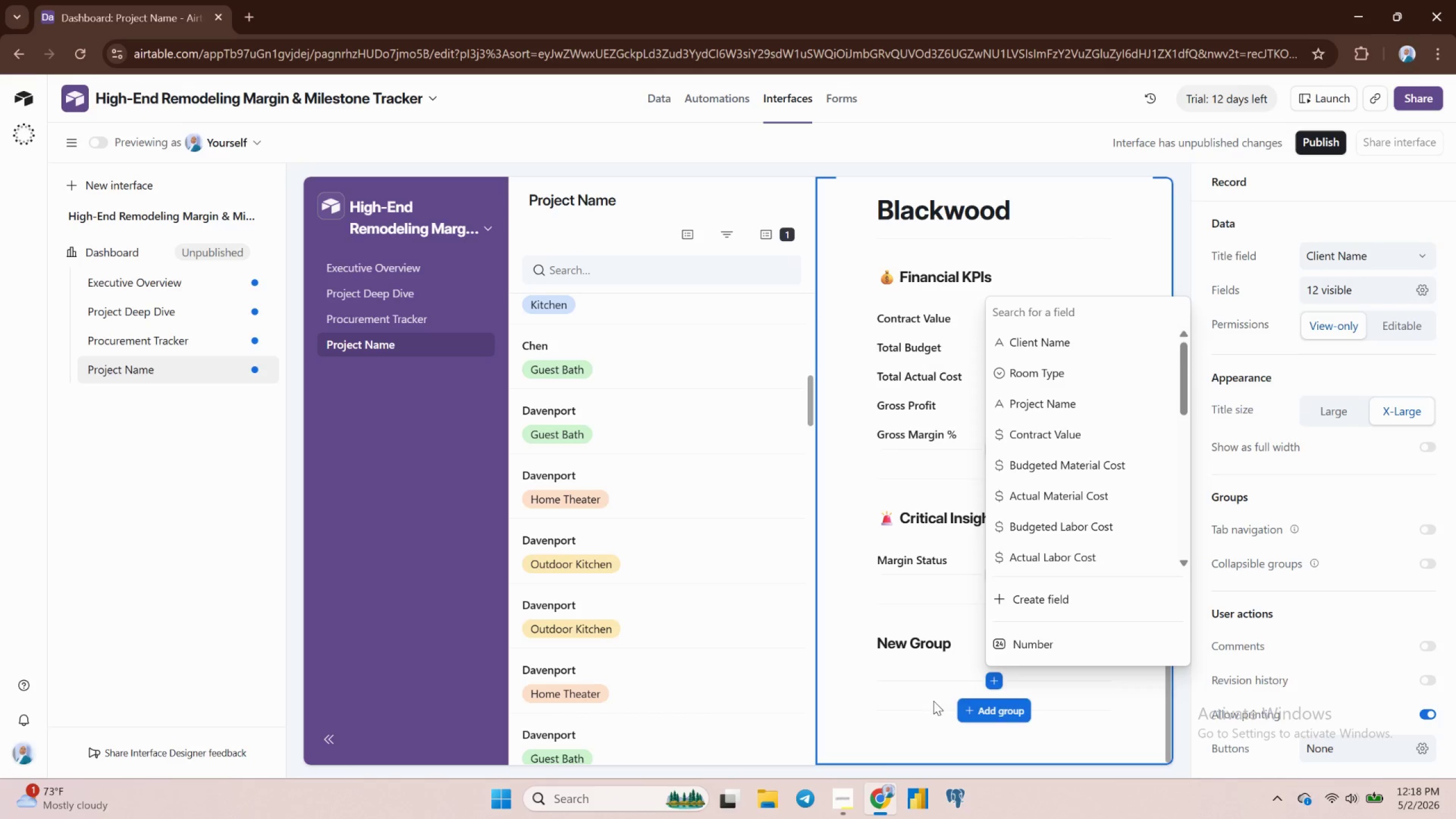 
left_click([1350, 256])
 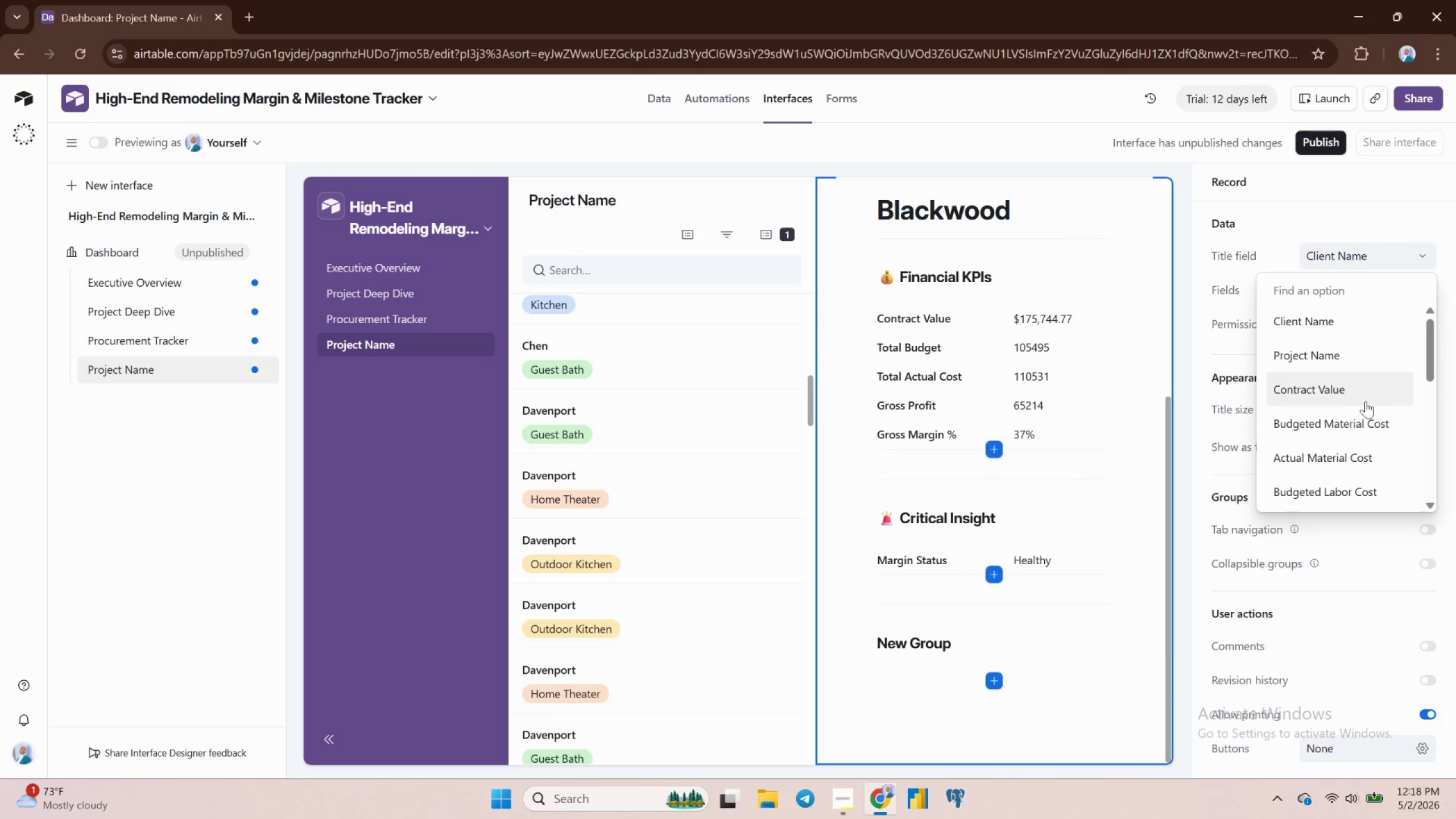 
scroll: coordinate [1364, 413], scroll_direction: down, amount: 3.0
 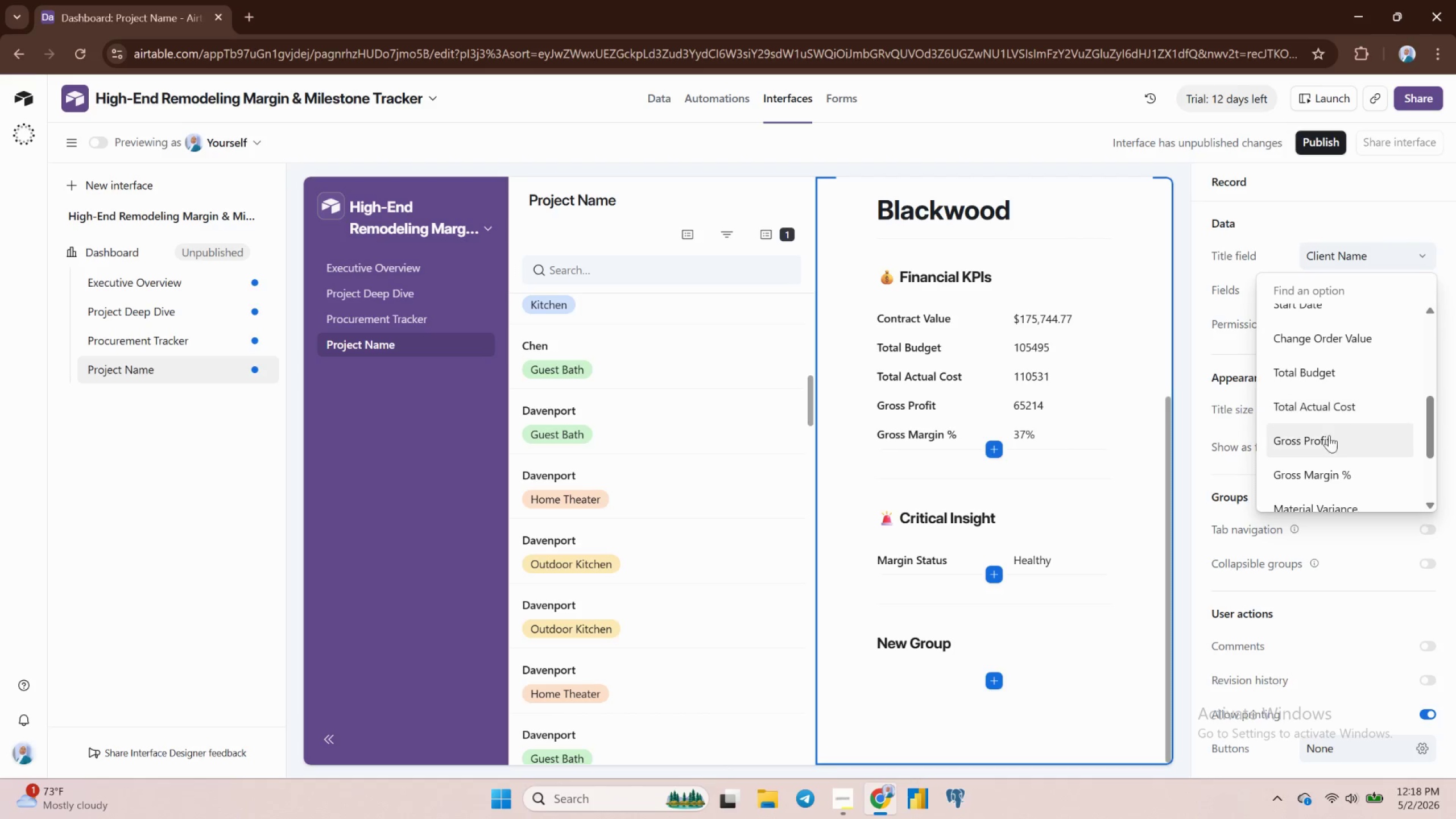 
left_click([944, 644])
 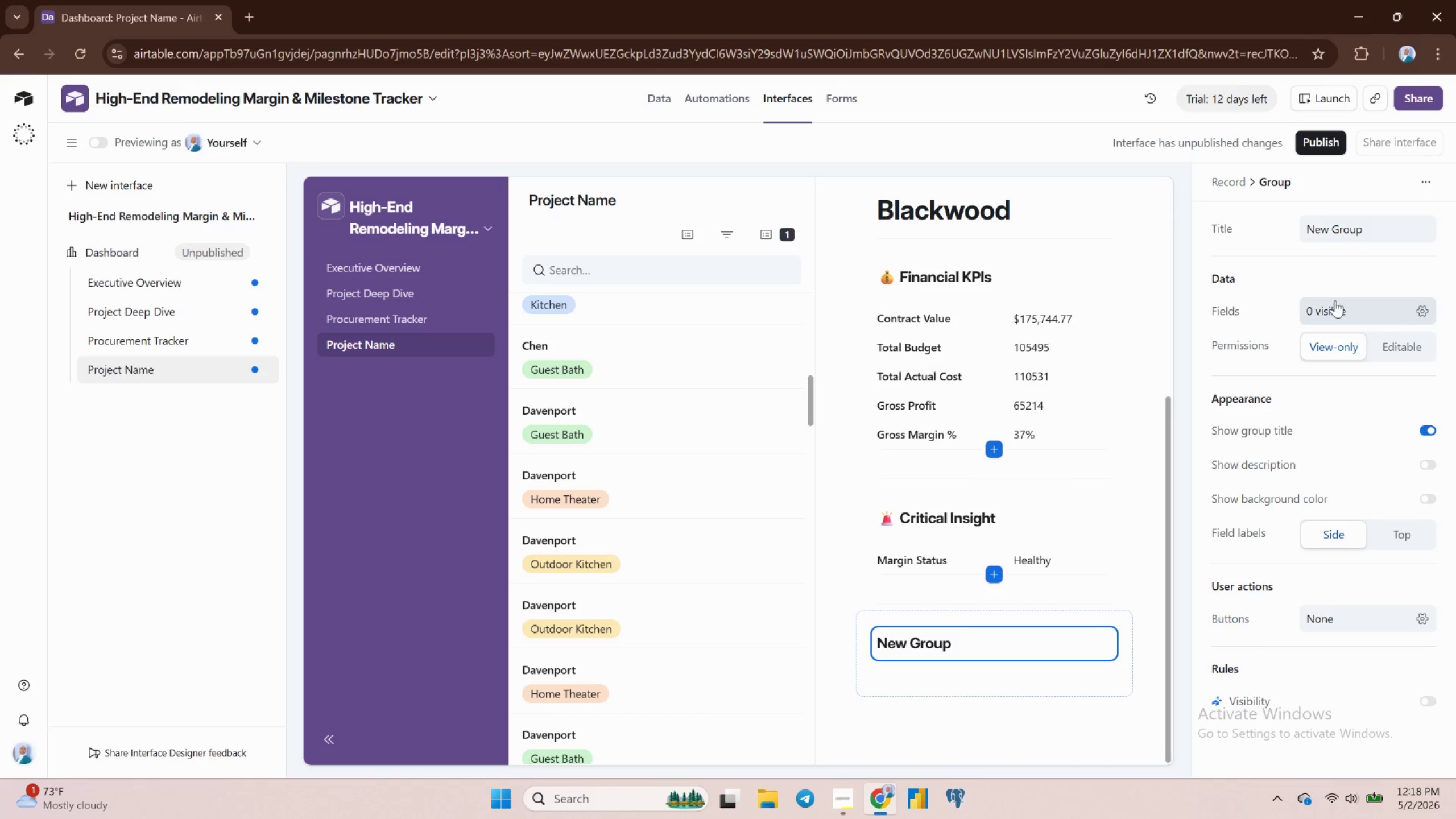 
scroll: coordinate [1324, 234], scroll_direction: up, amount: 2.0
 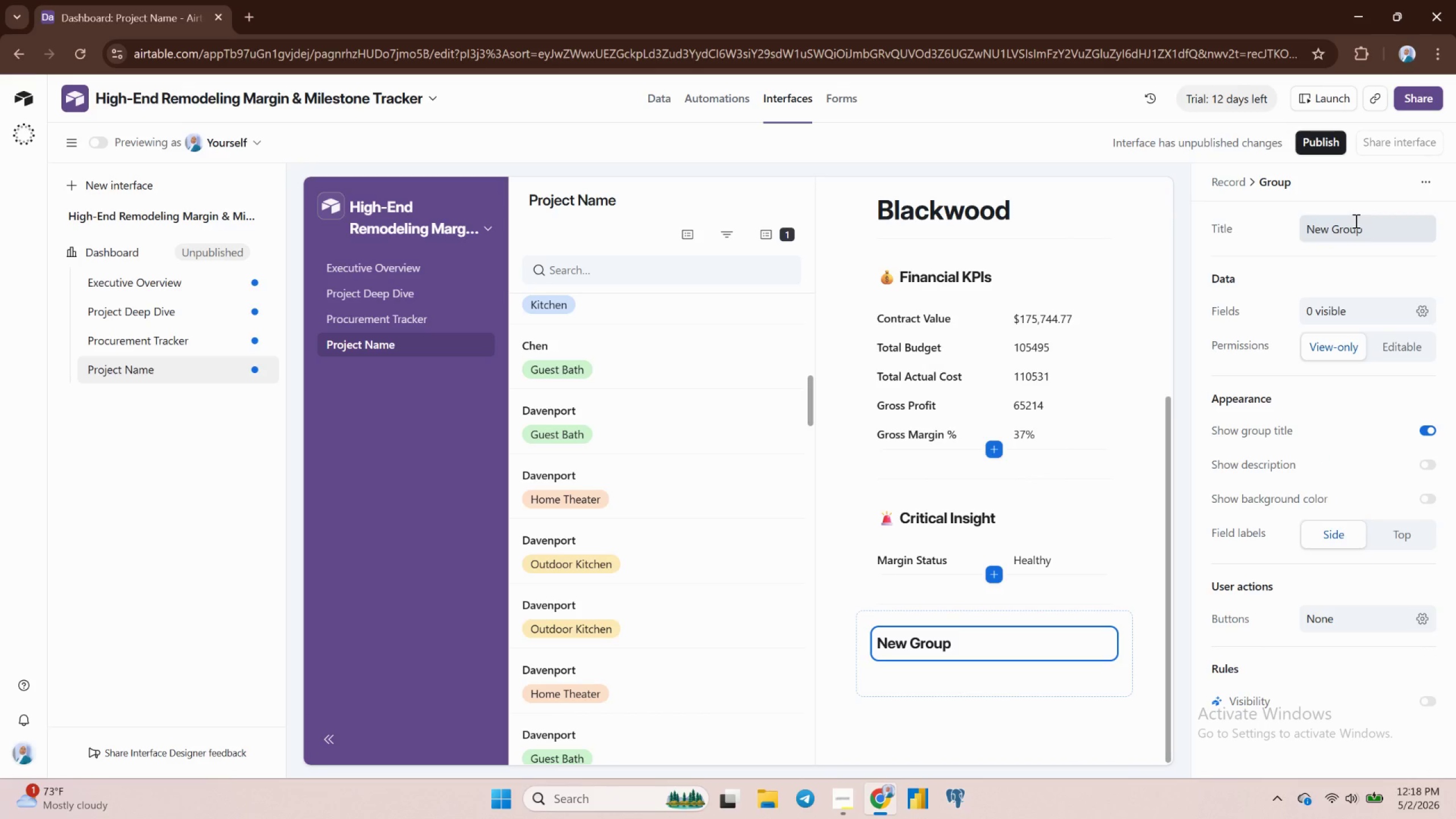 
left_click([1355, 221])
 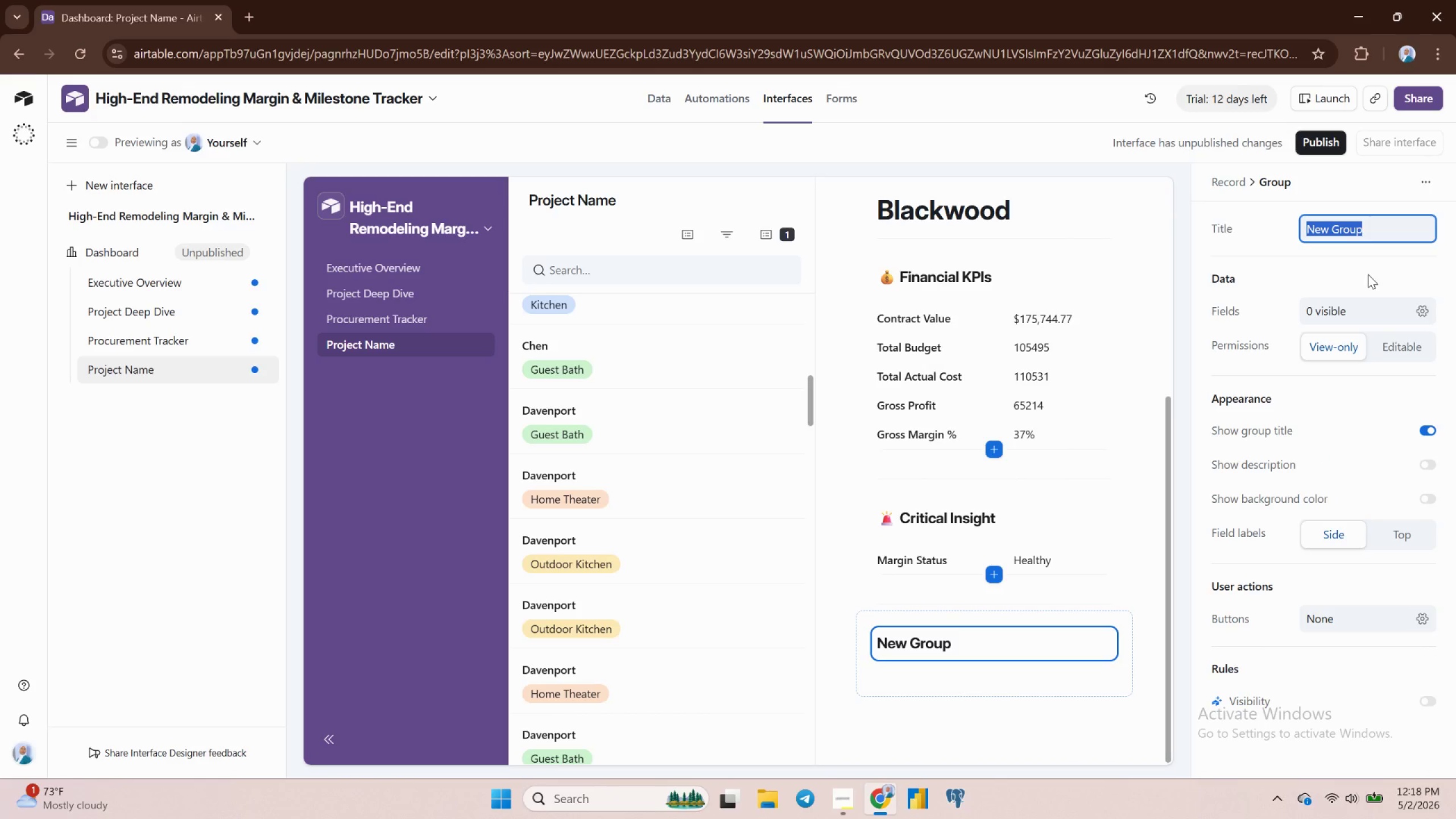 
left_click([1368, 274])
 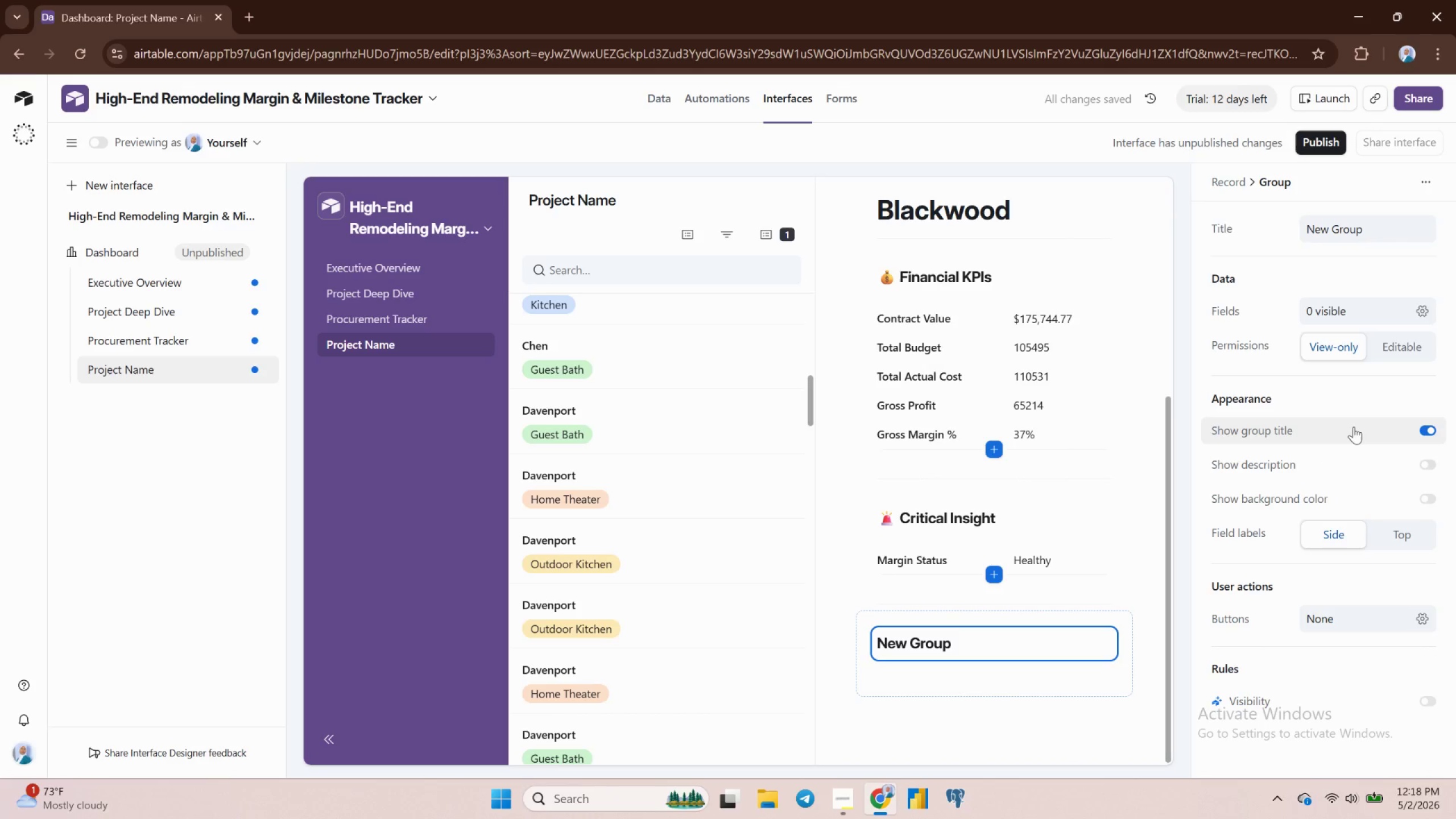 
scroll: coordinate [1353, 425], scroll_direction: down, amount: 1.0
 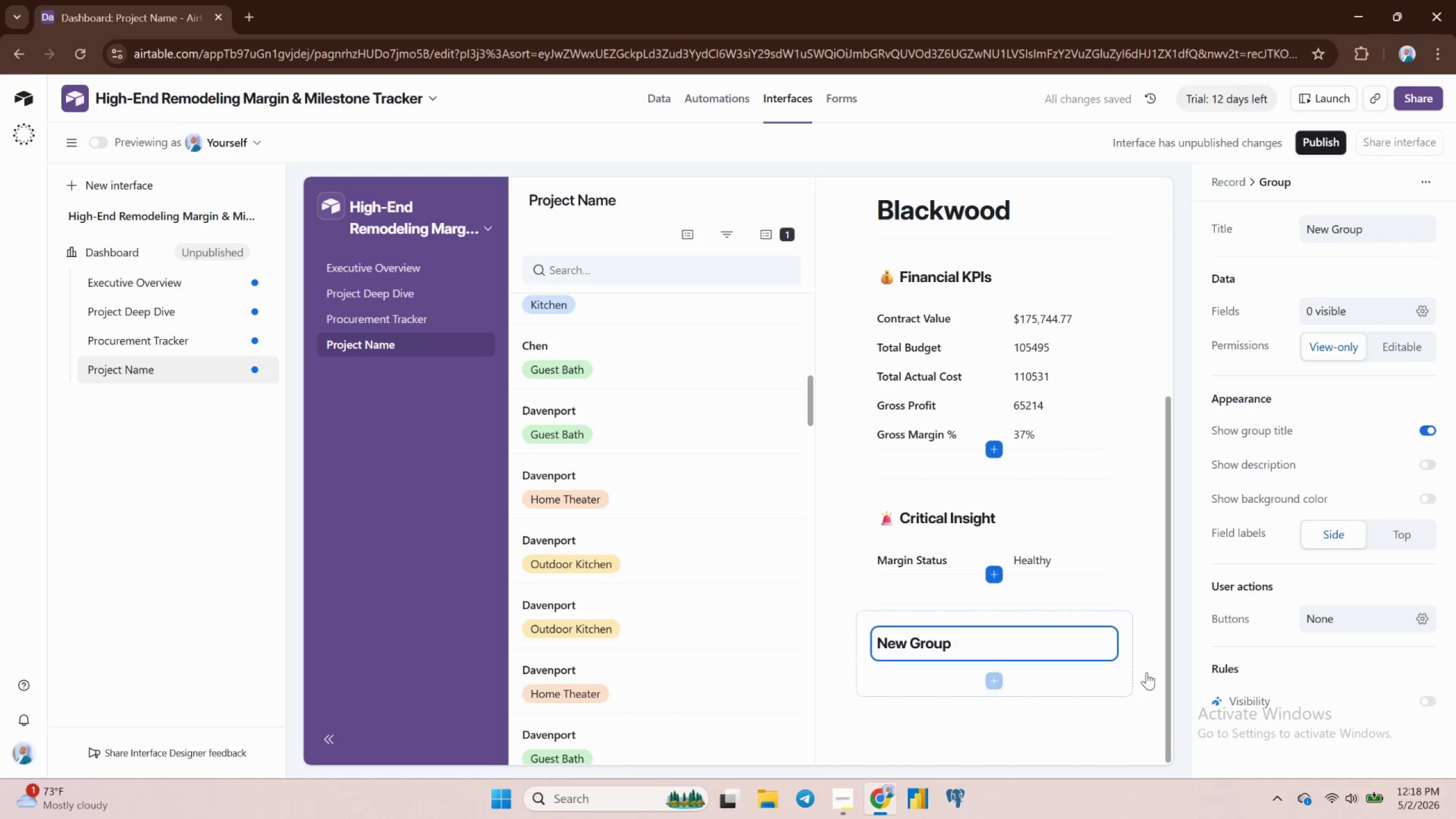 
left_click([1116, 673])
 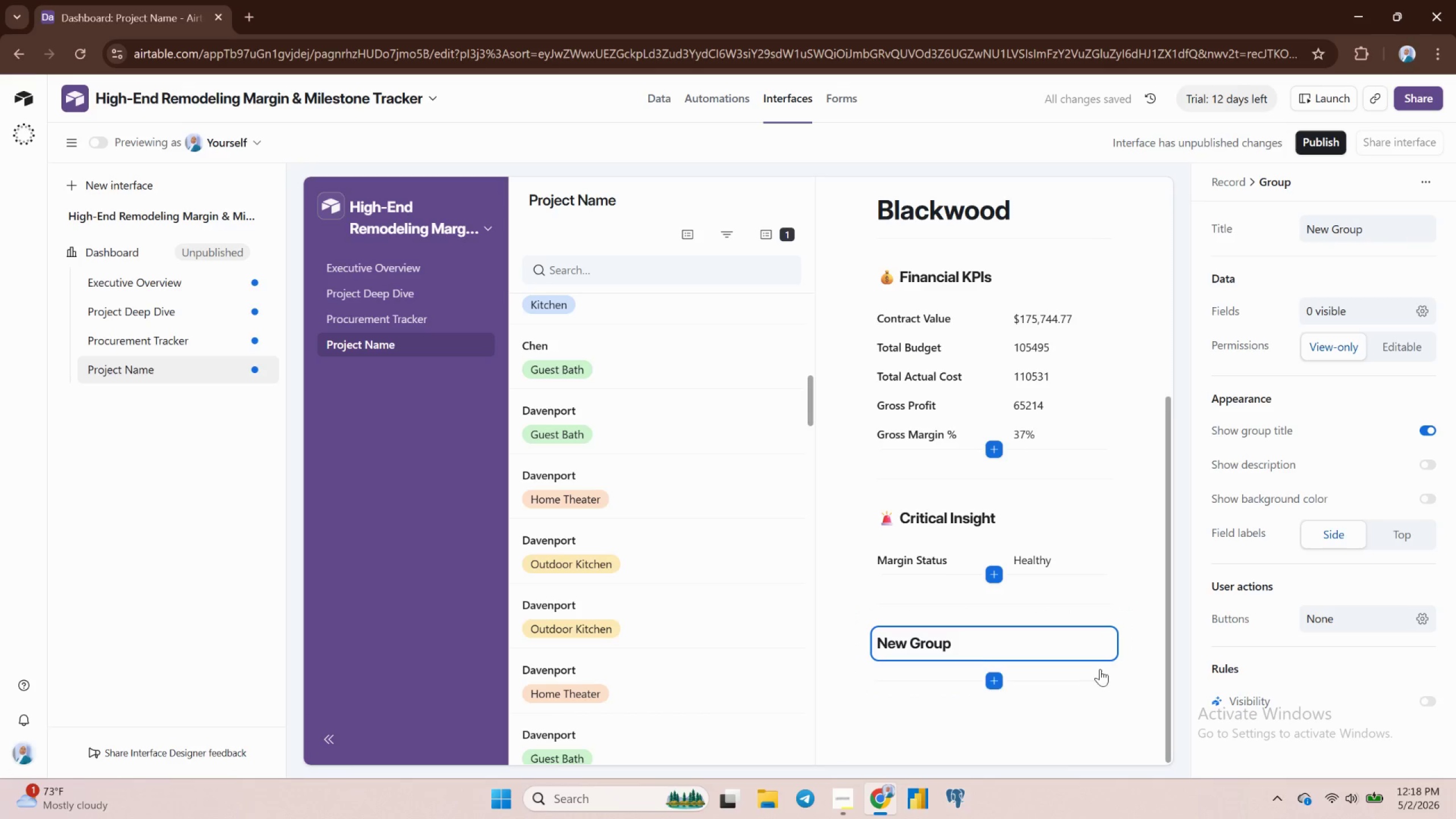 
left_click([1095, 668])
 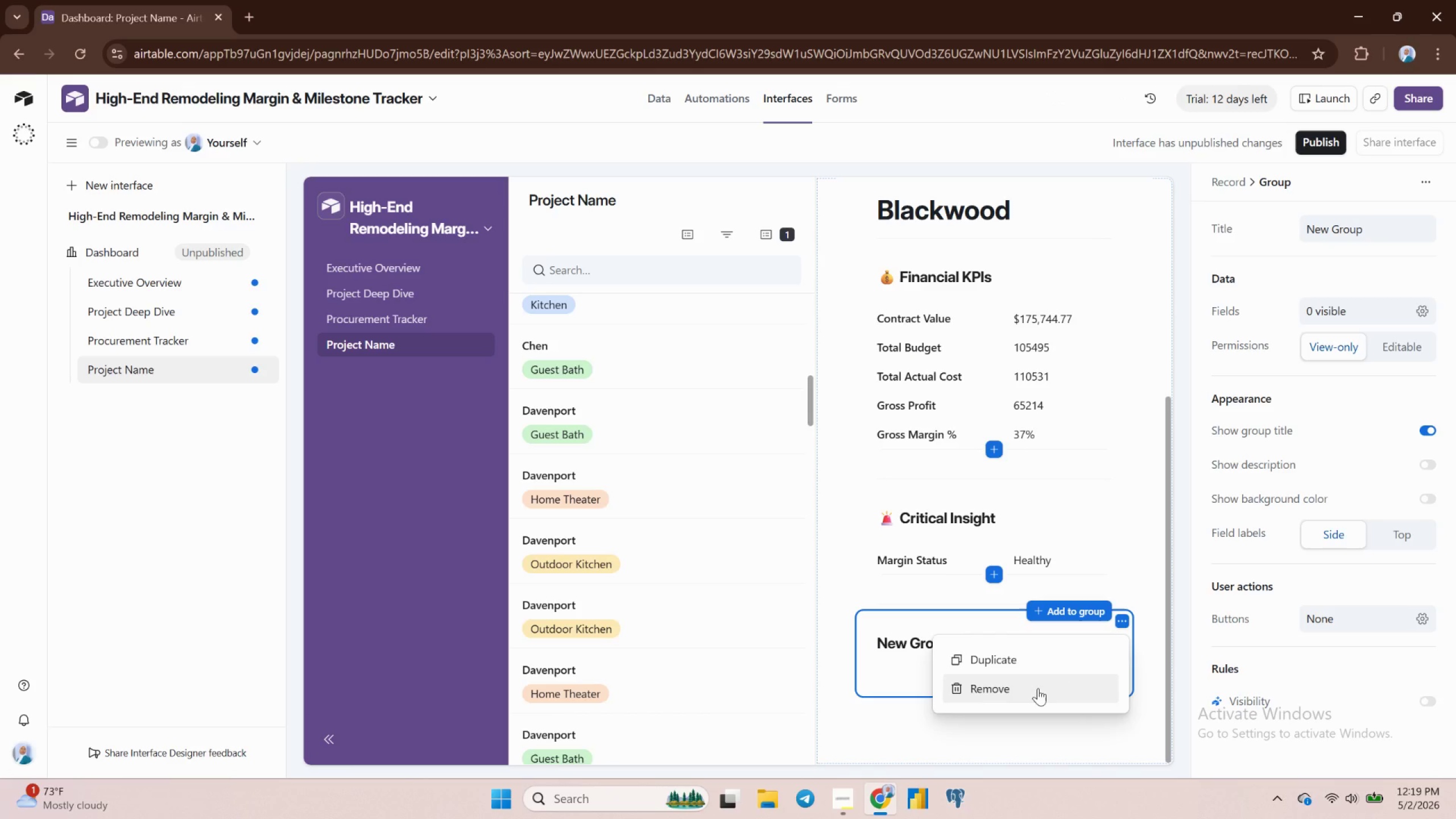 
left_click([1035, 679])
 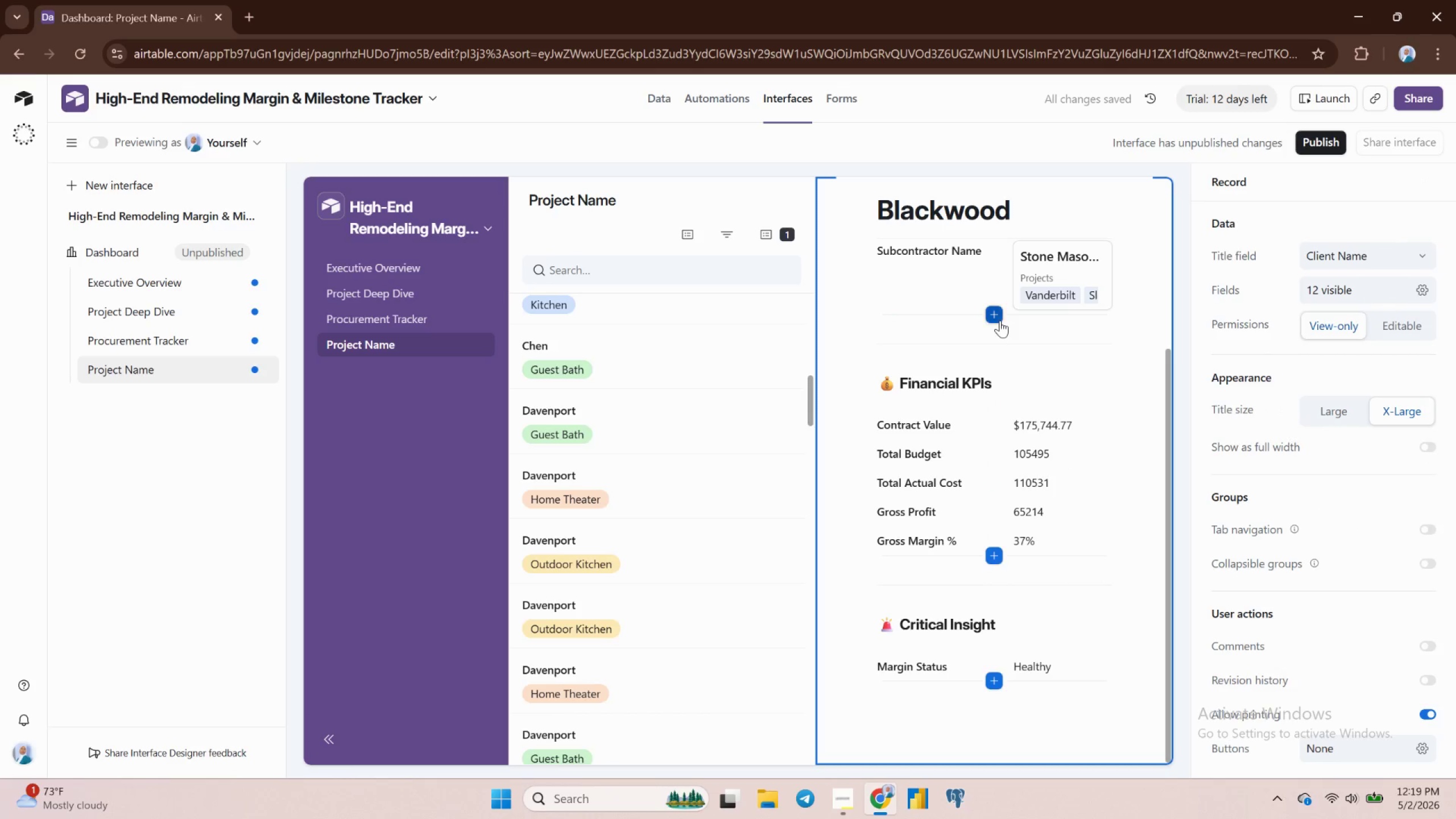 
wait(5.51)
 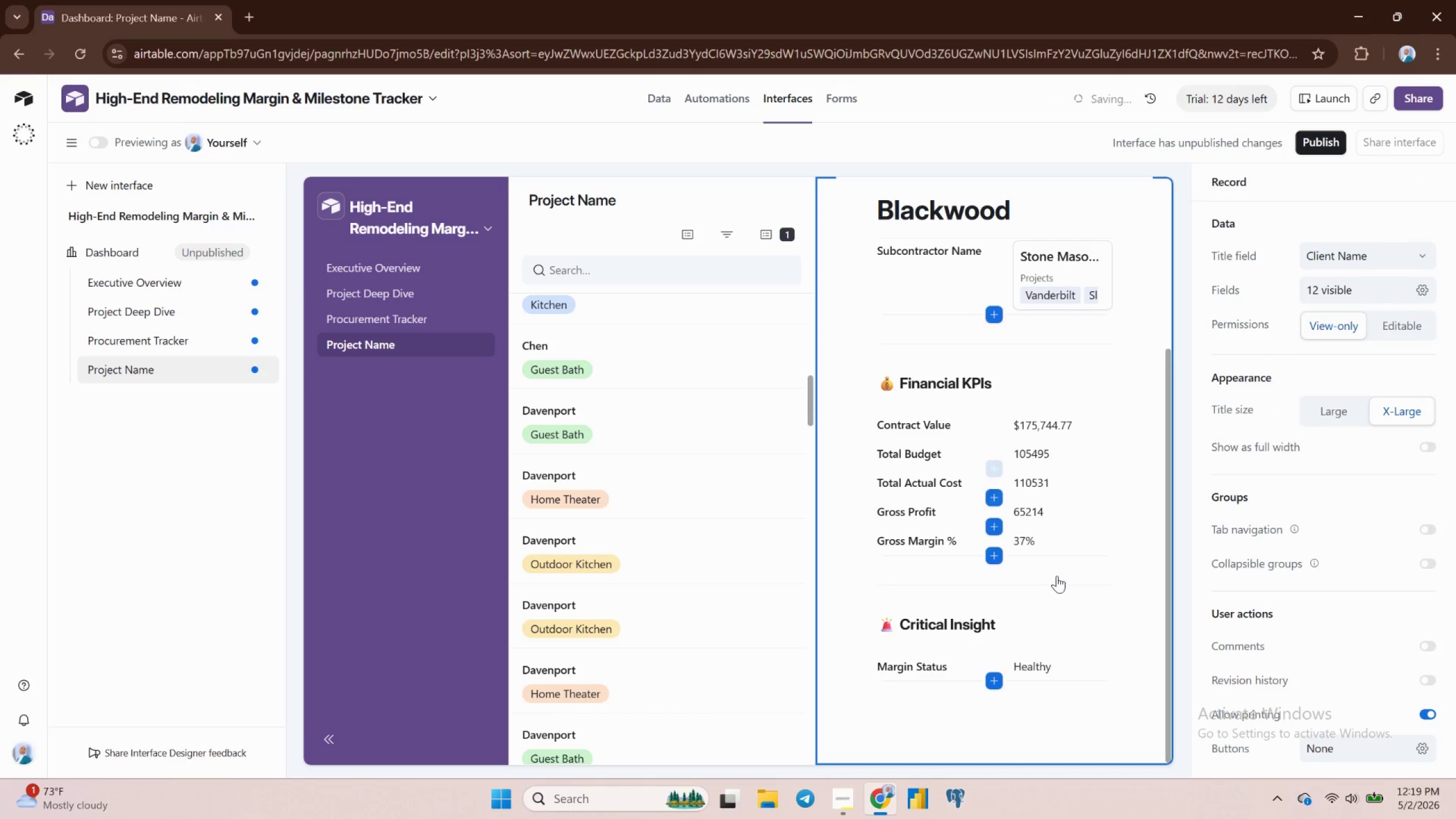 
scroll: coordinate [992, 321], scroll_direction: up, amount: 2.0
 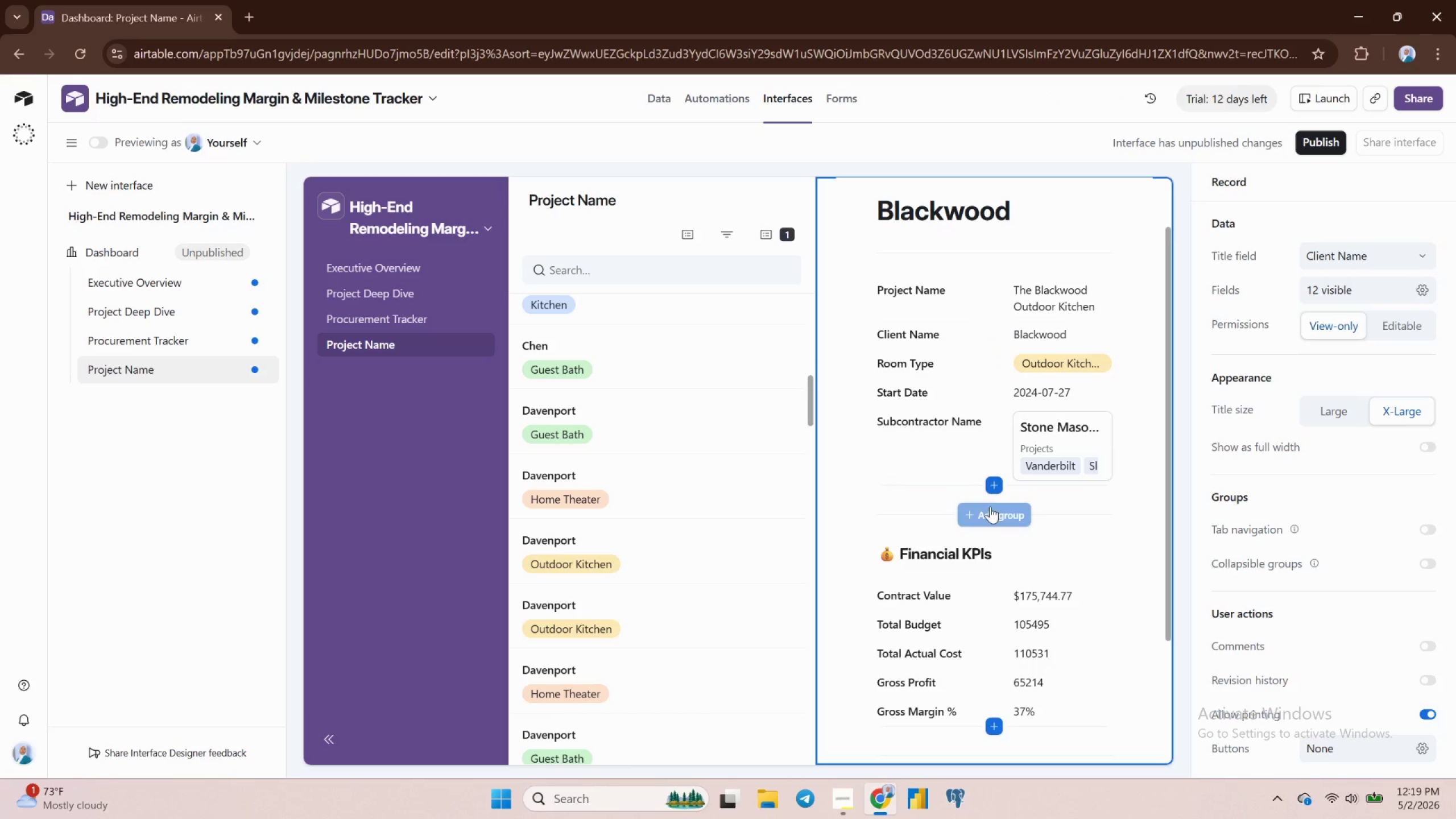 
left_click([991, 511])
 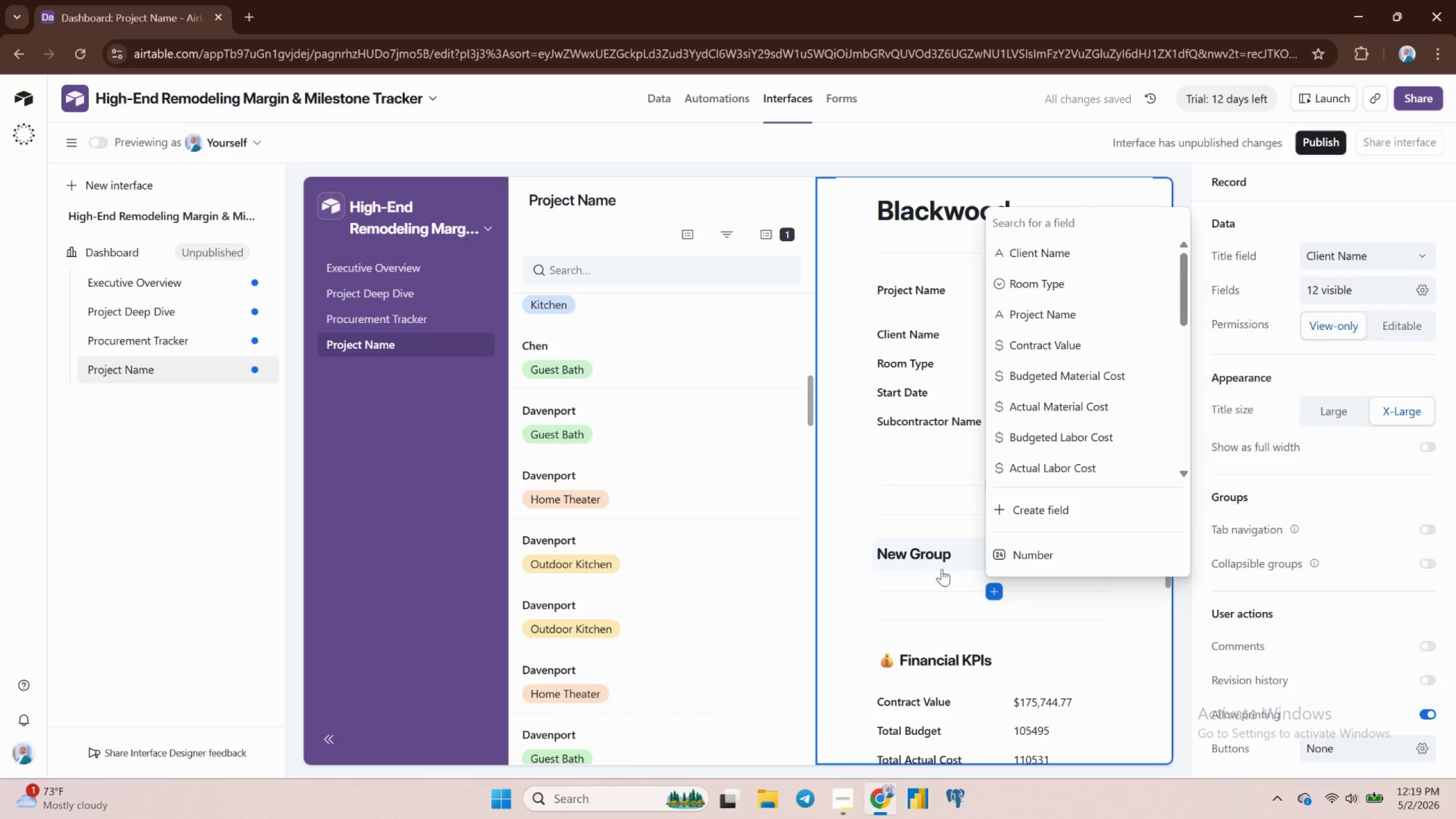 
wait(9.0)
 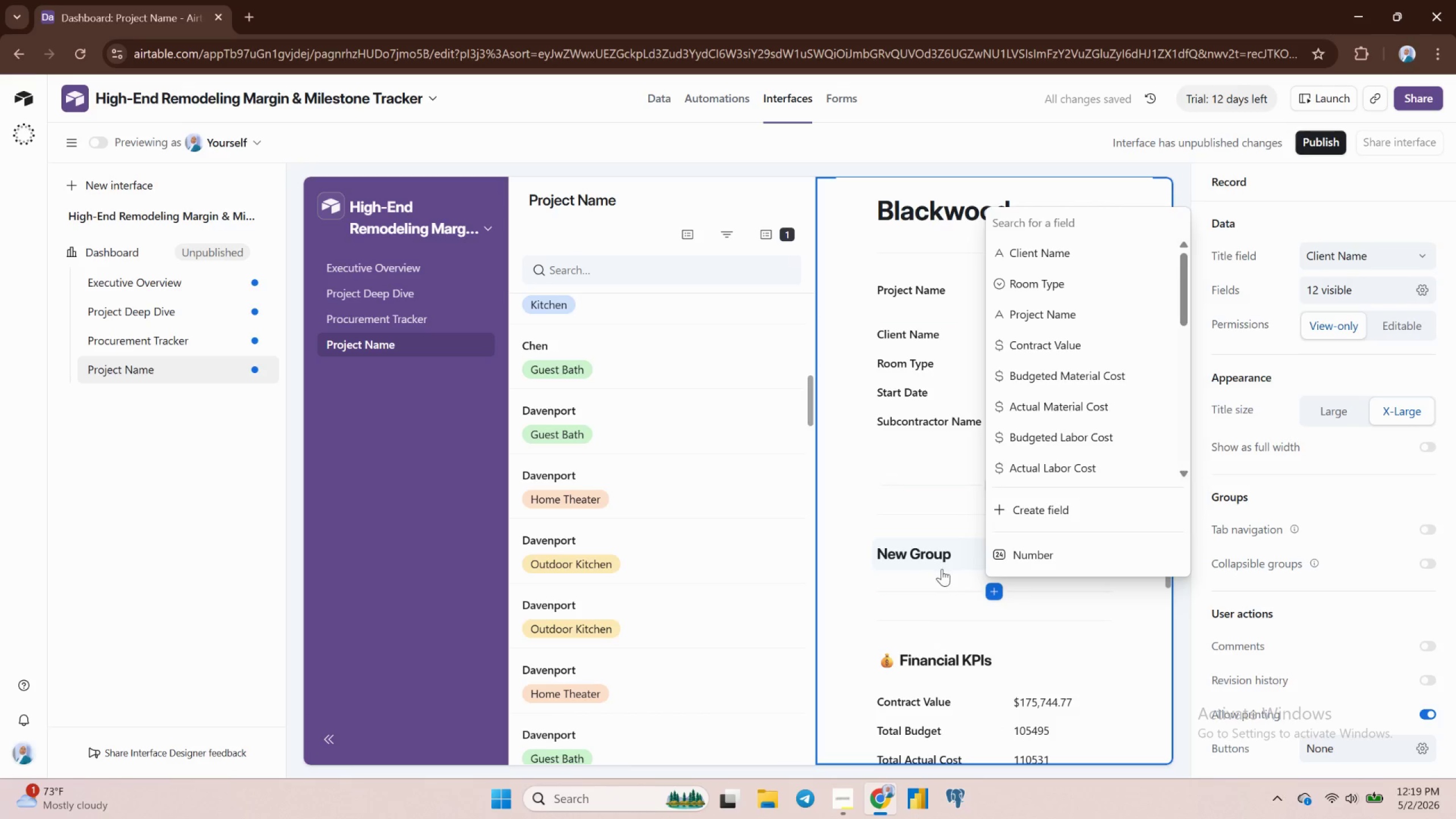 
left_click([1028, 549])
 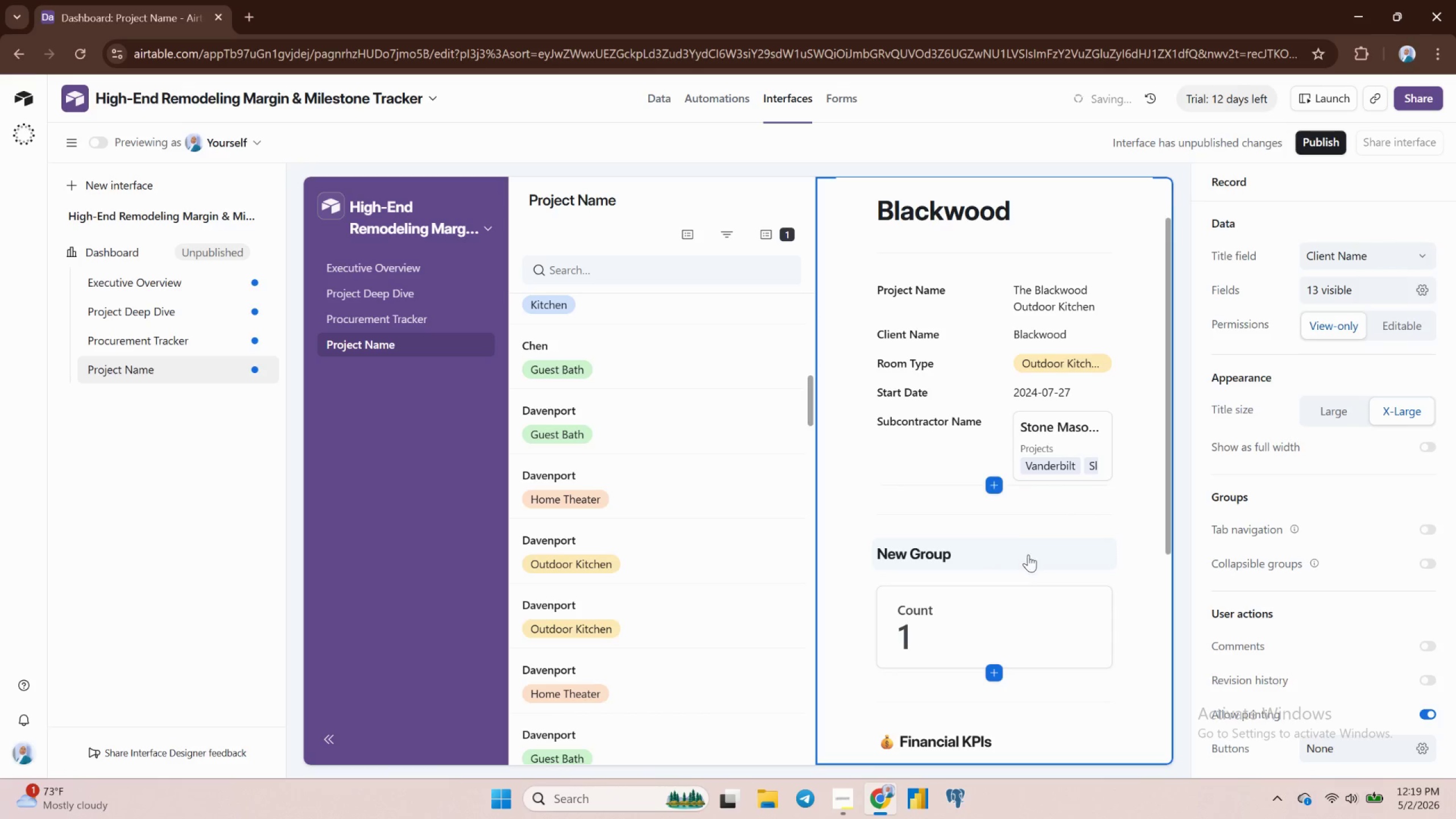 
left_click([1014, 602])
 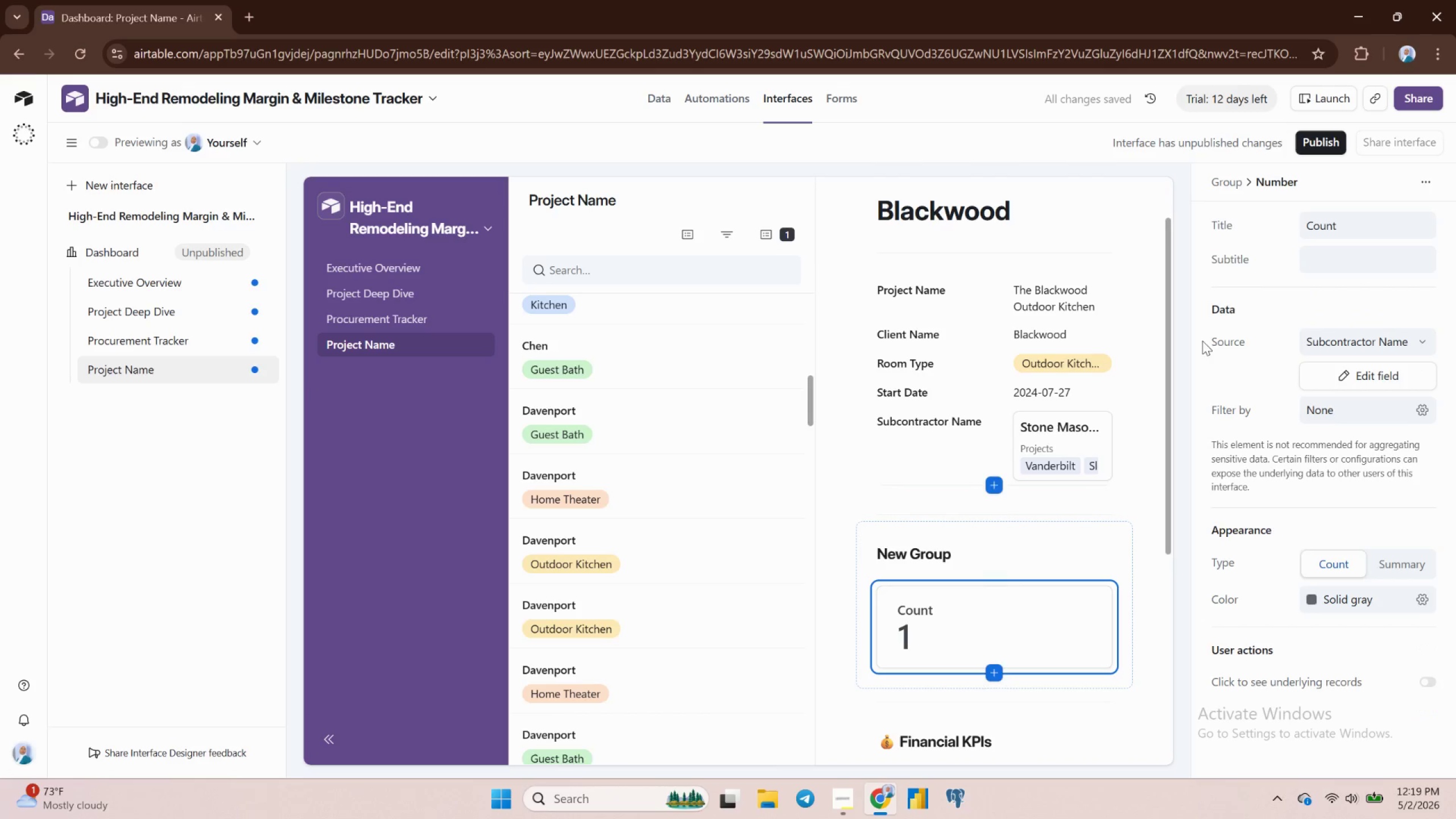 
left_click([1316, 340])
 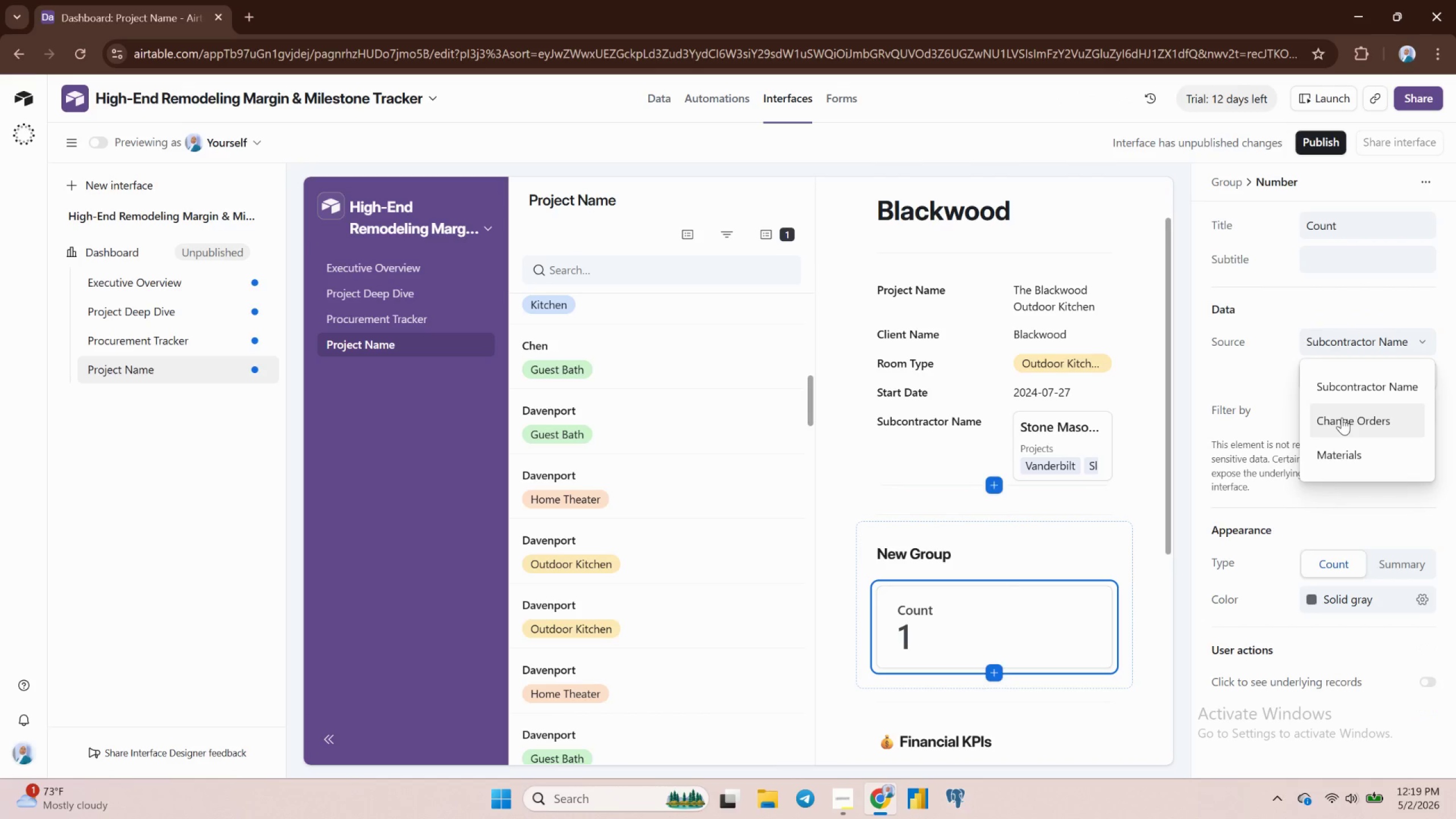 
left_click([1342, 417])
 